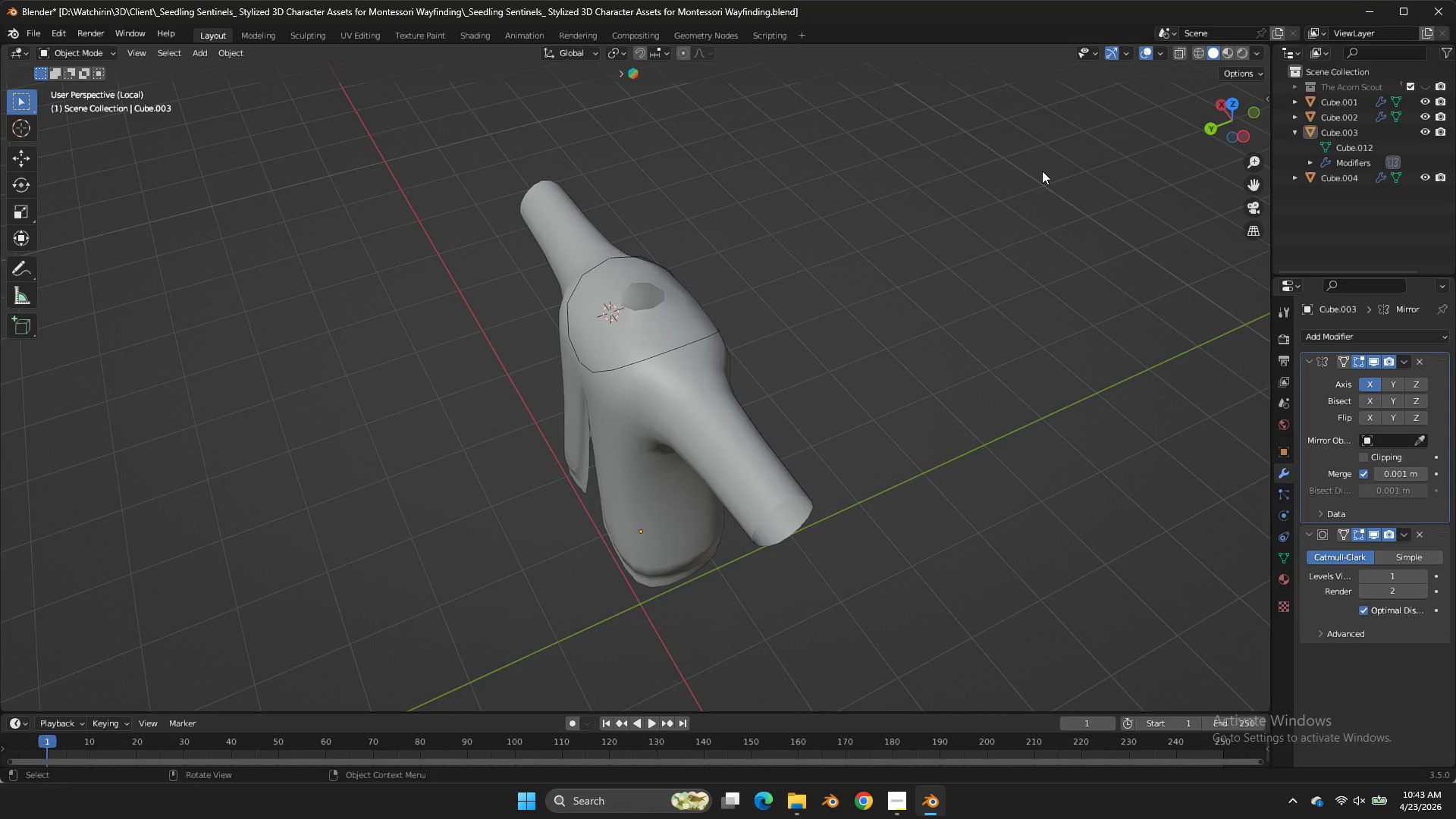 
hold_key(key=ShiftLeft, duration=1.12)
 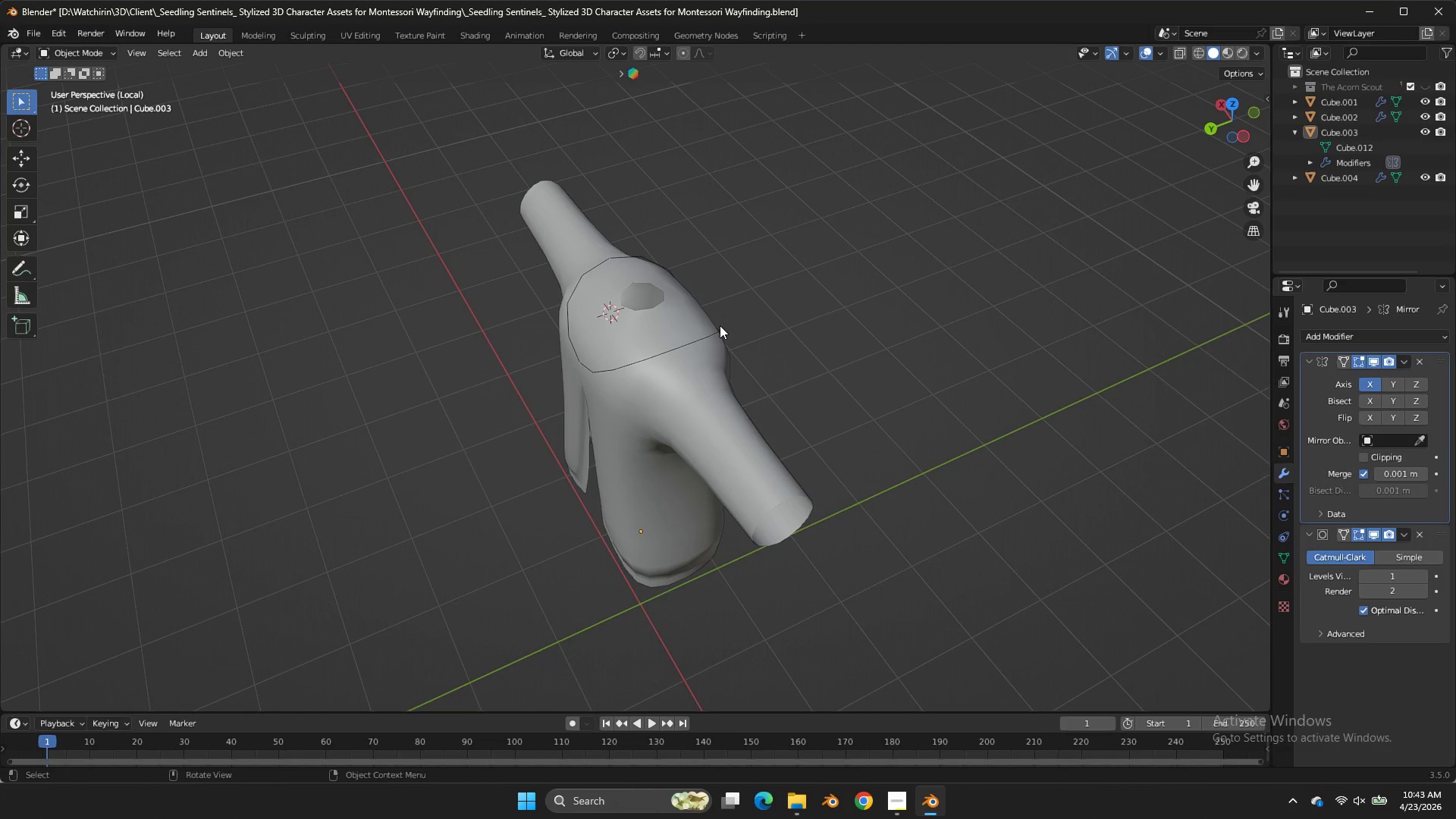 
hold_key(key=A, duration=0.52)
 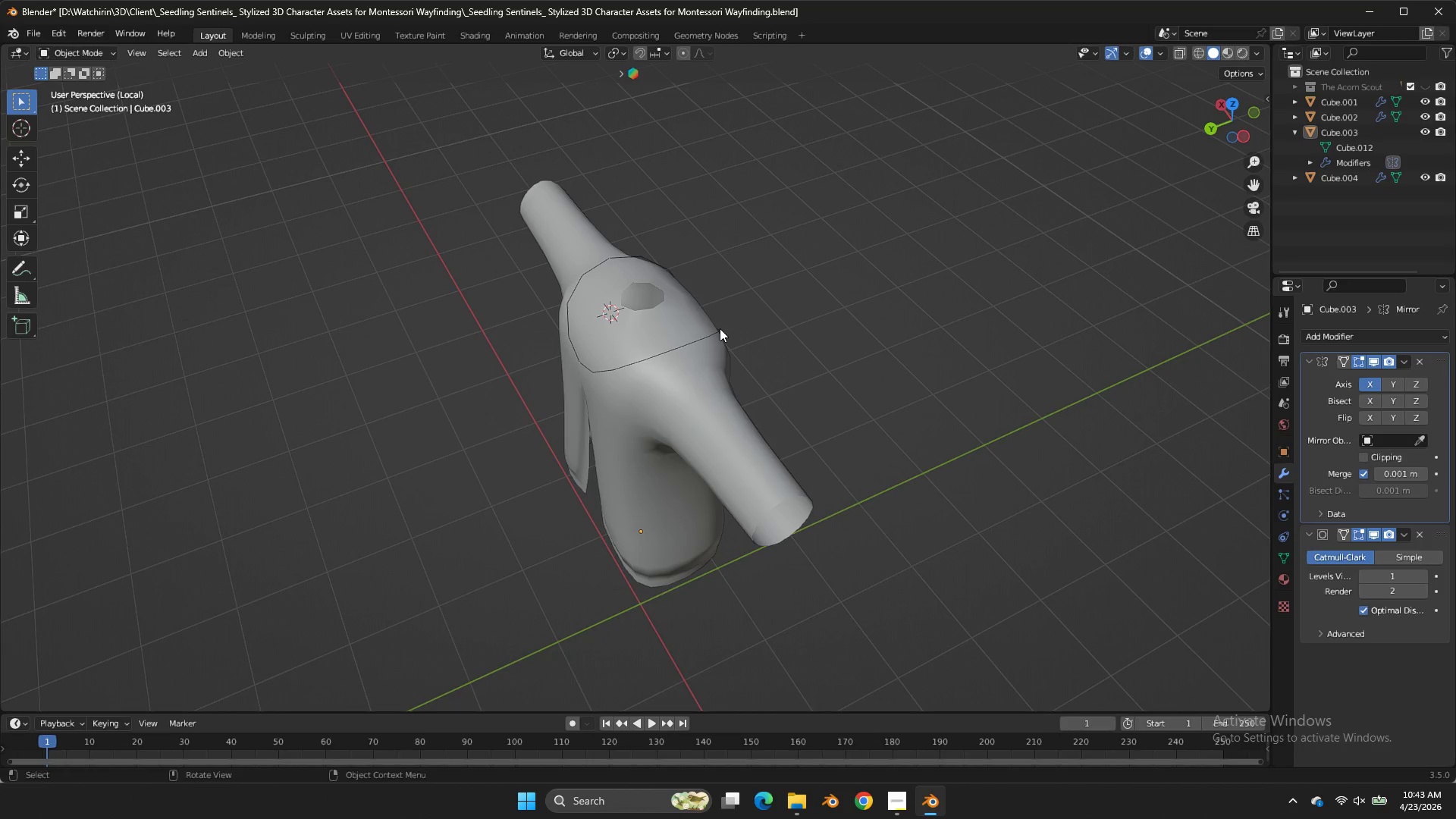 
double_click([721, 331])
 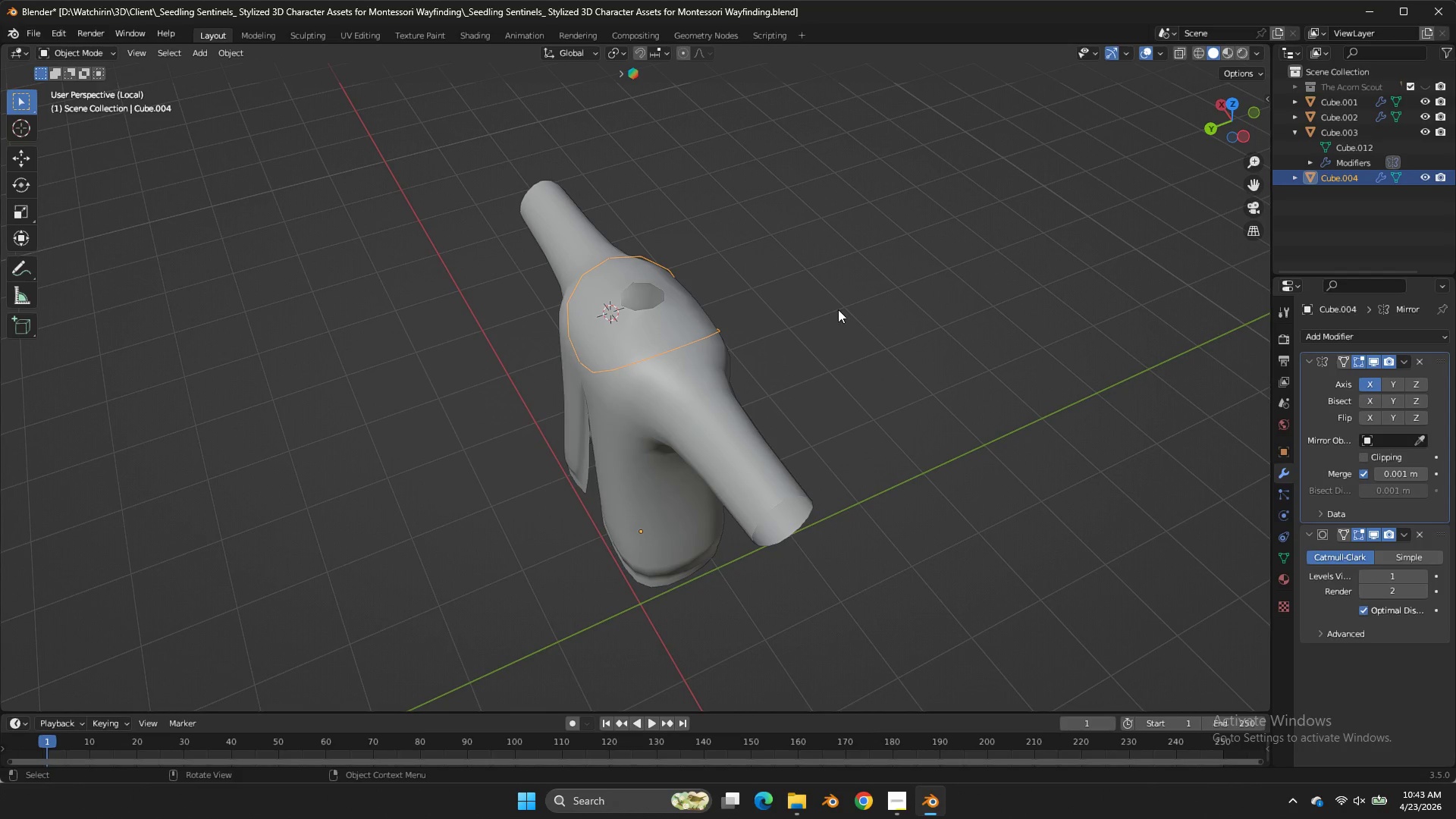 
key(Control+ControlLeft)
 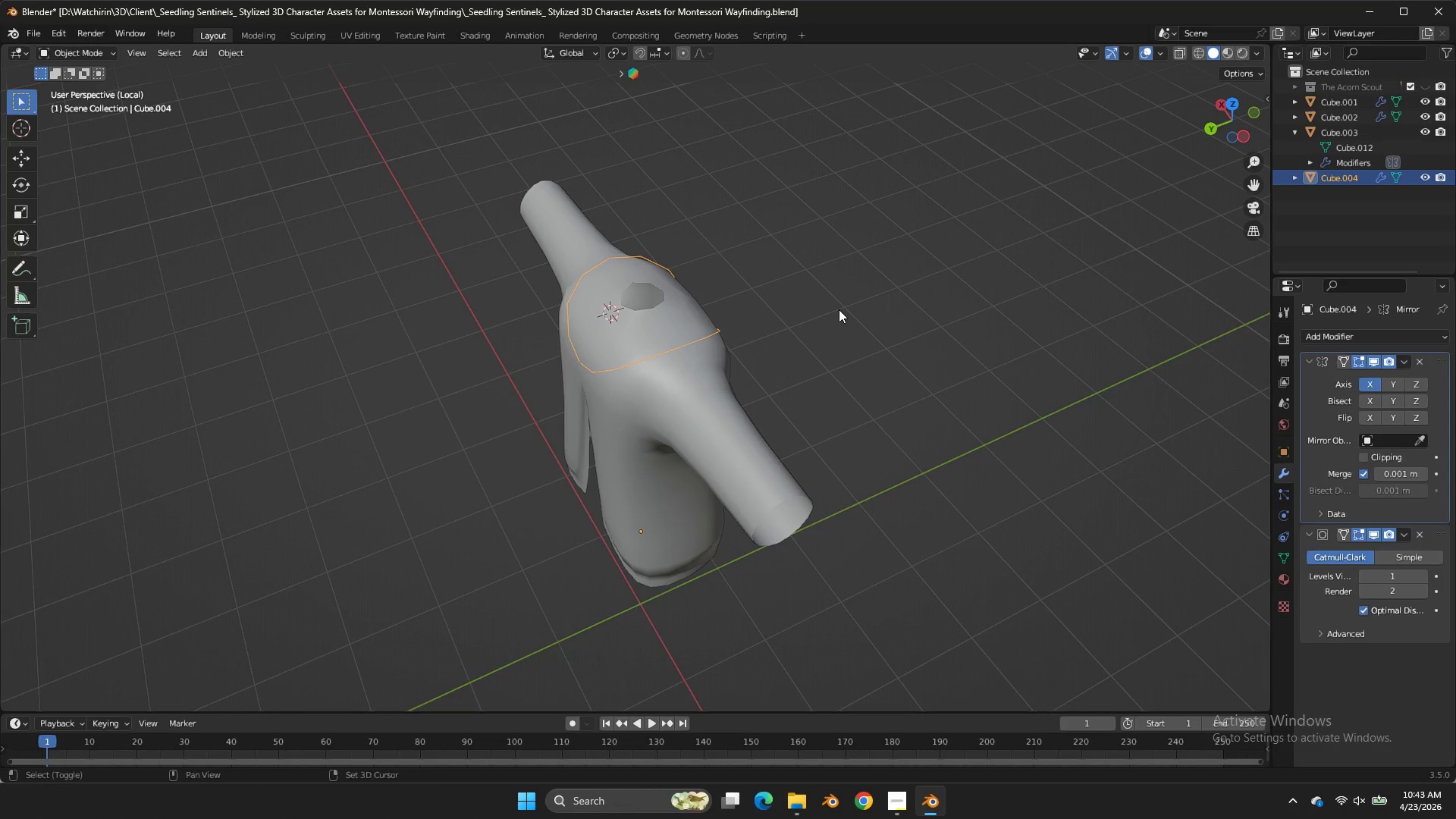 
hold_key(key=ShiftLeft, duration=1.73)
 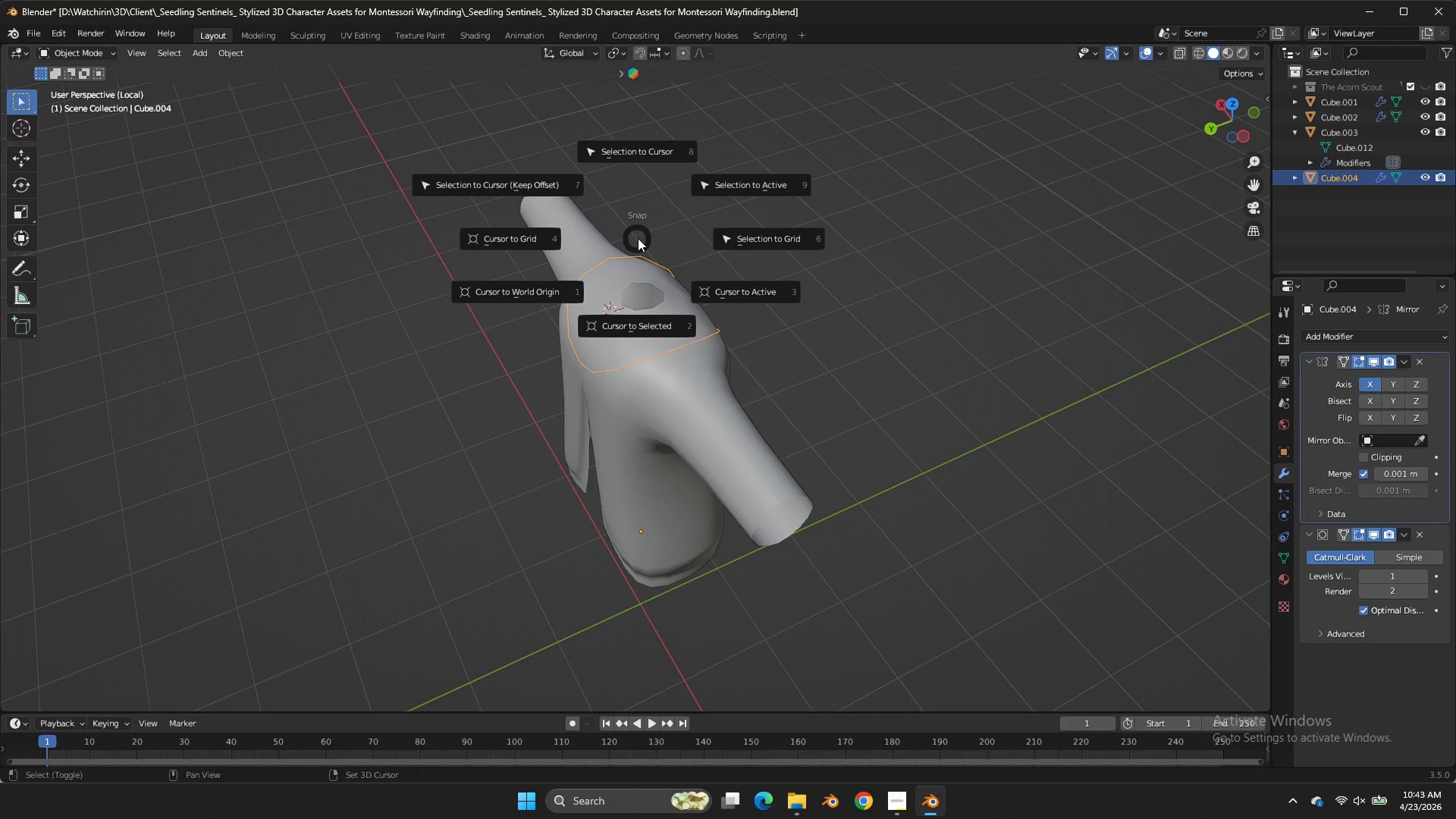 
hold_key(key=A, duration=1.39)
 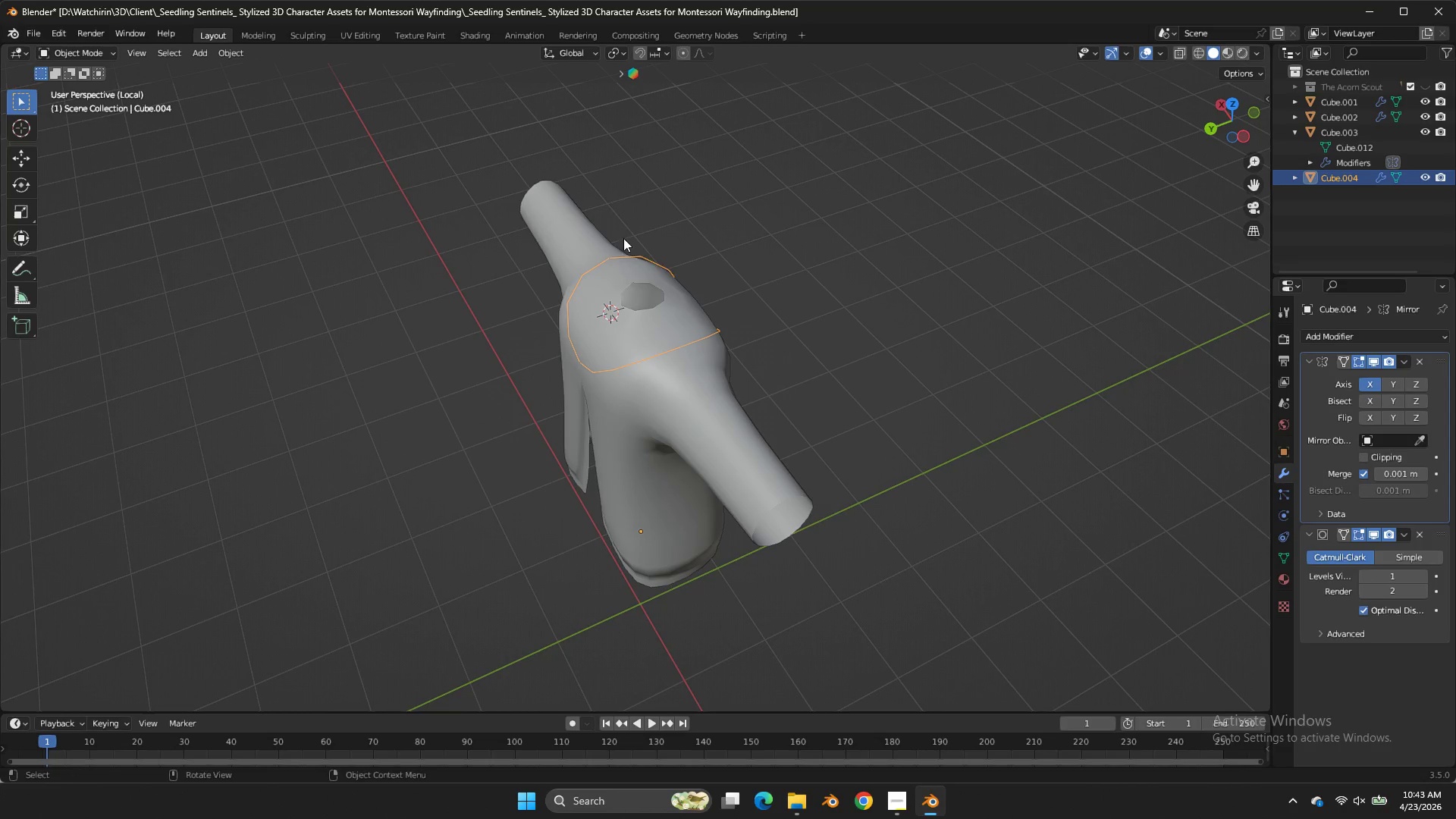 
hold_key(key=ShiftLeft, duration=1.28)
 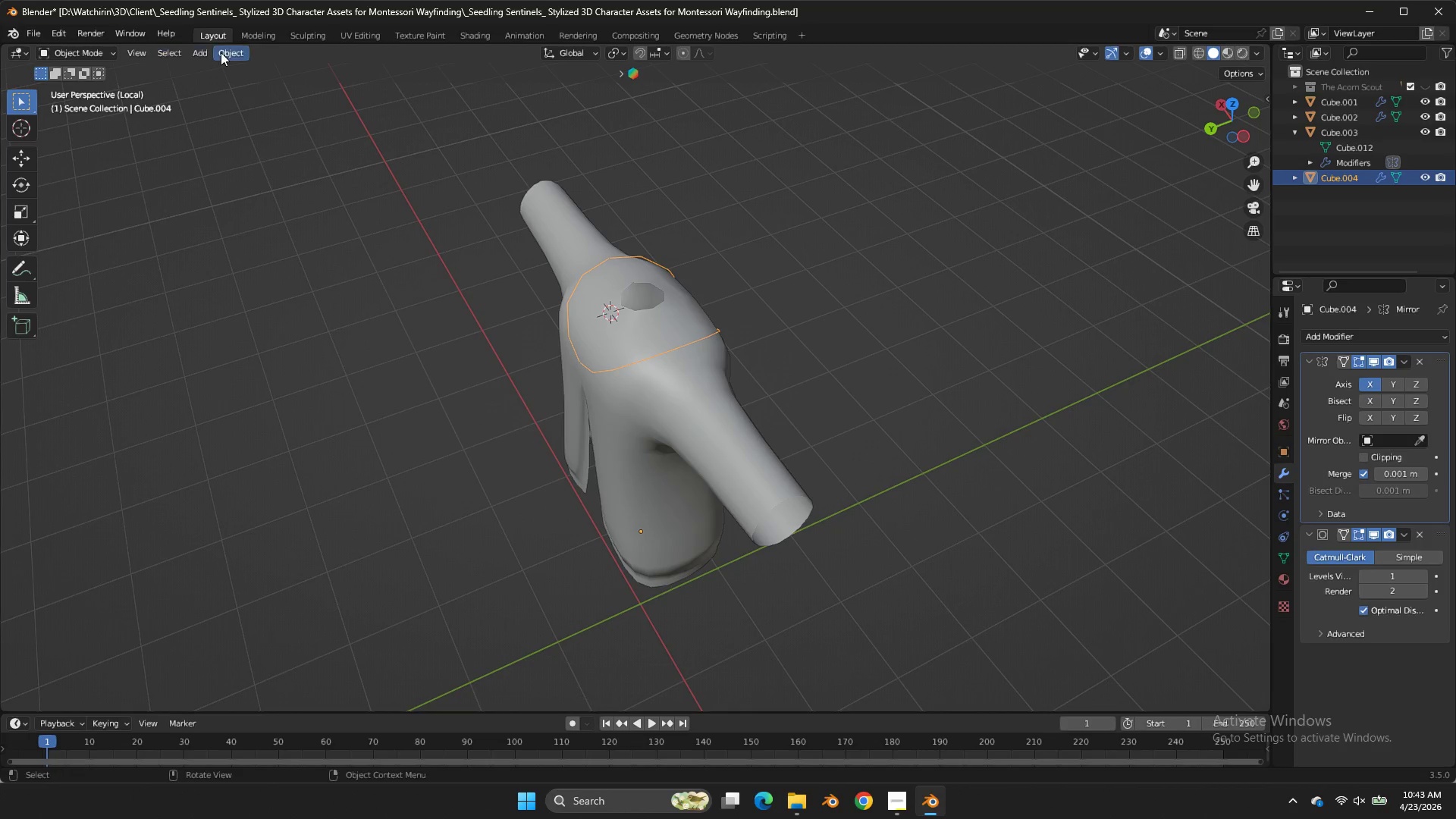 
hold_key(key=S, duration=1.11)
 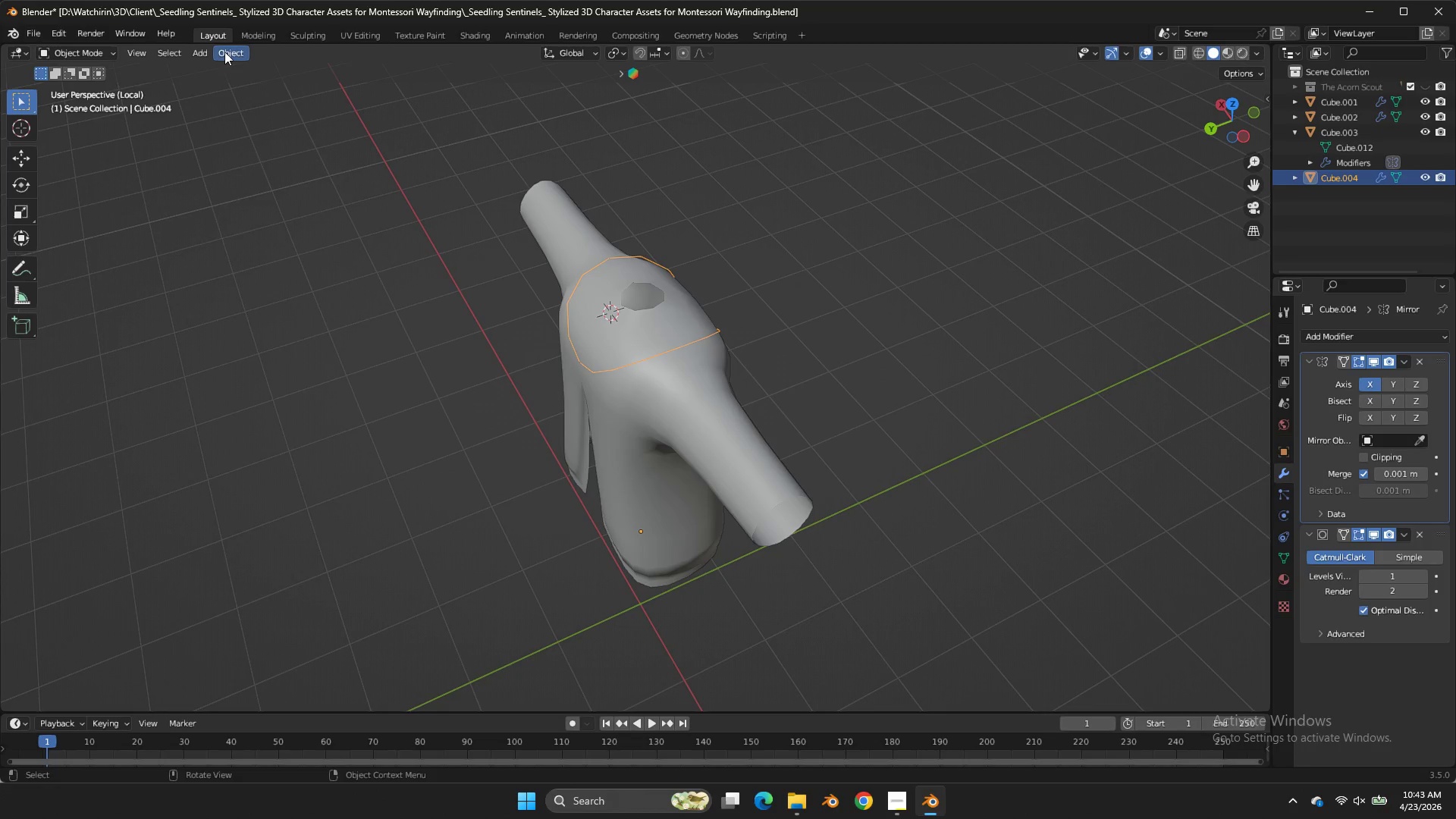 
double_click([226, 52])
 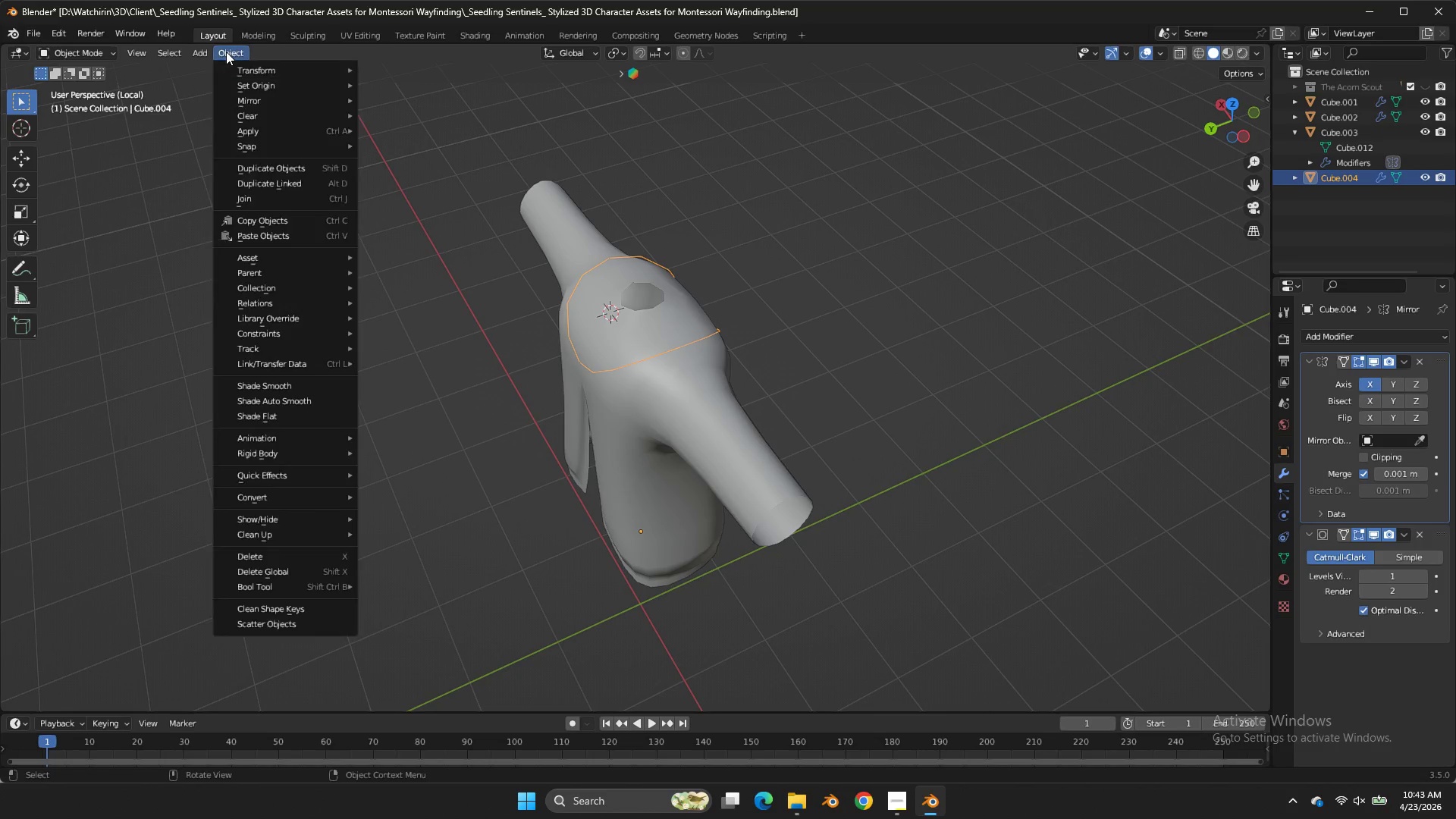 
left_click_drag(start_coordinate=[226, 52], to_coordinate=[281, 80])
 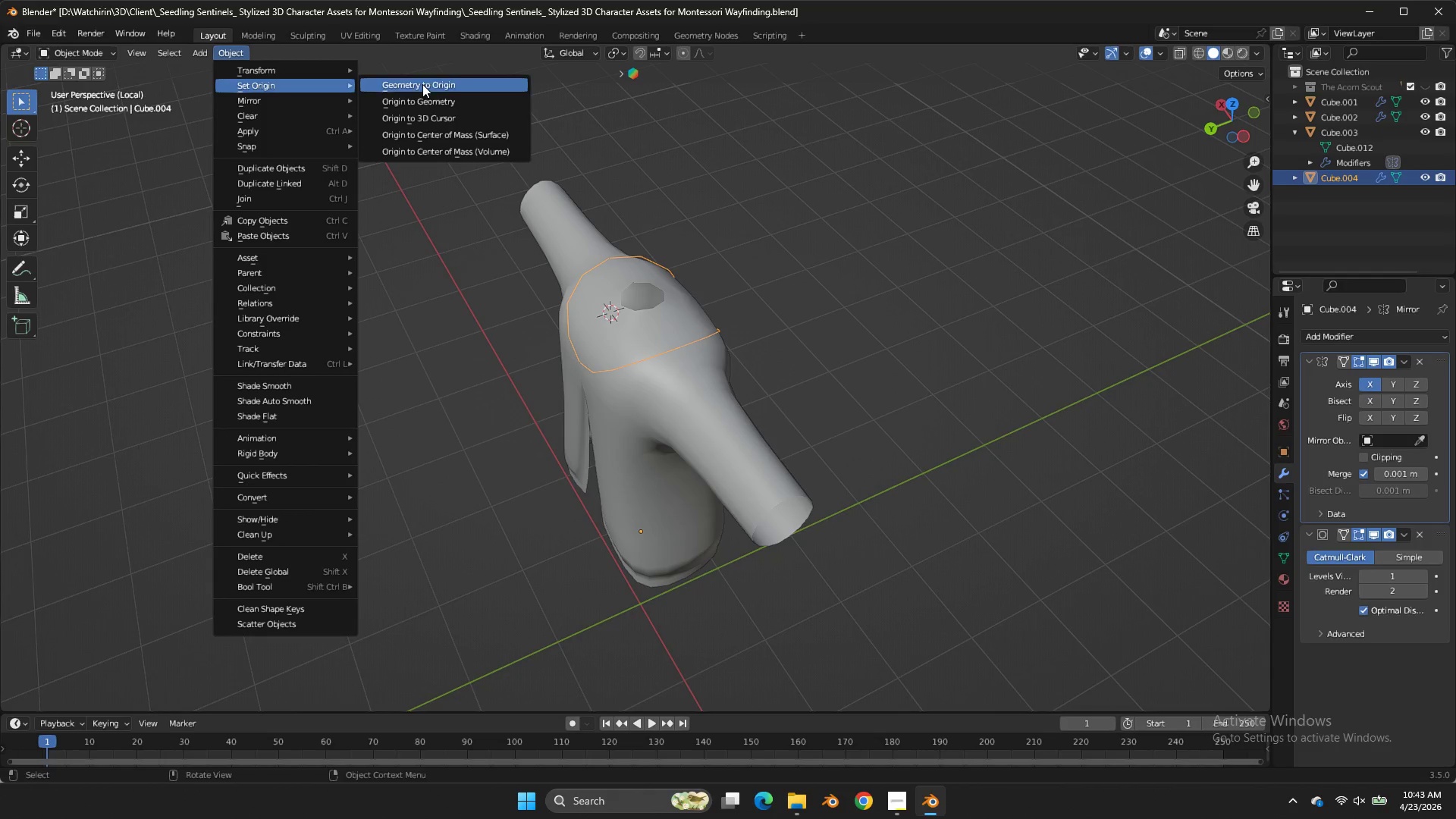 
left_click([281, 80])
 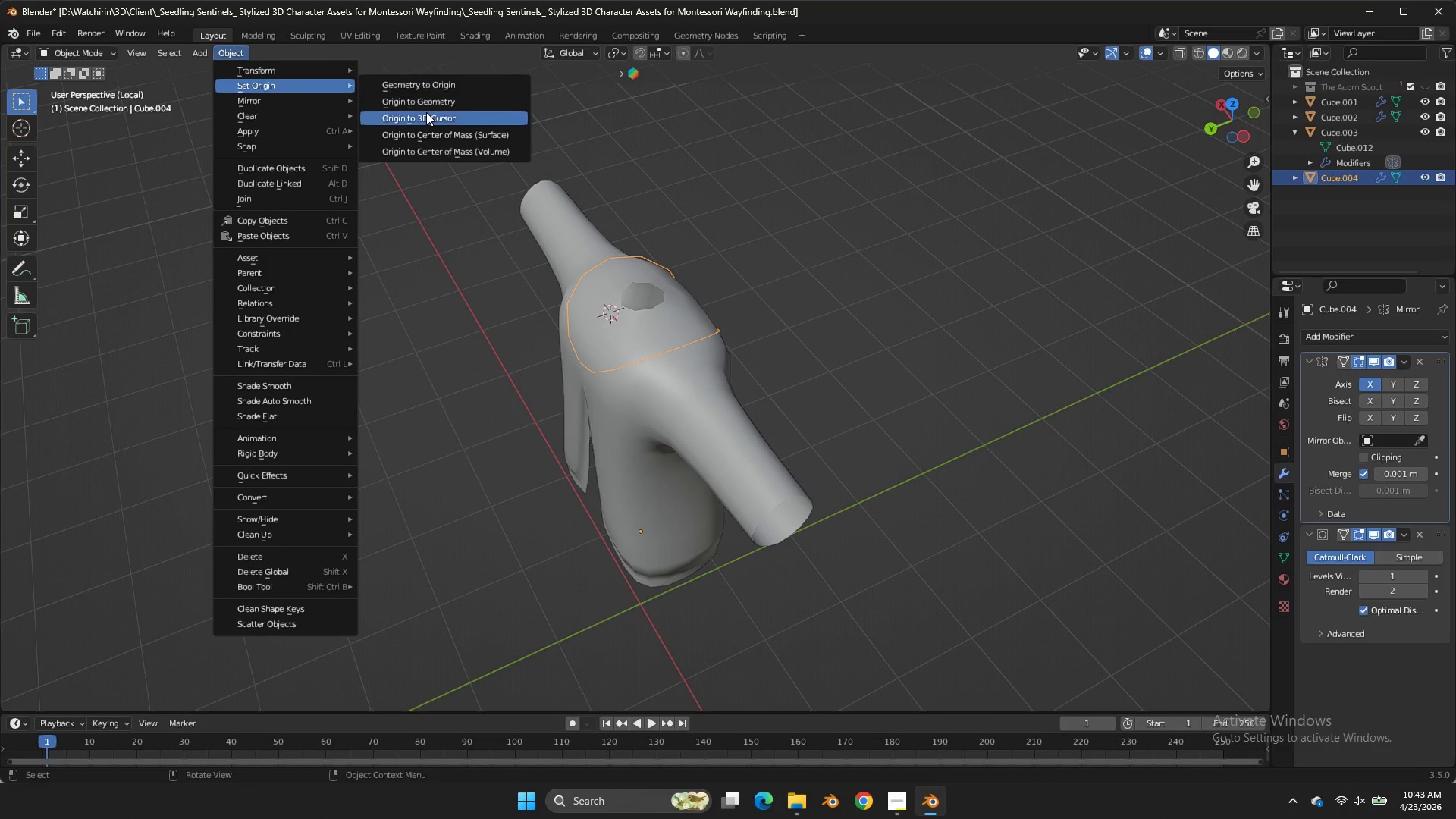 
double_click([427, 113])
 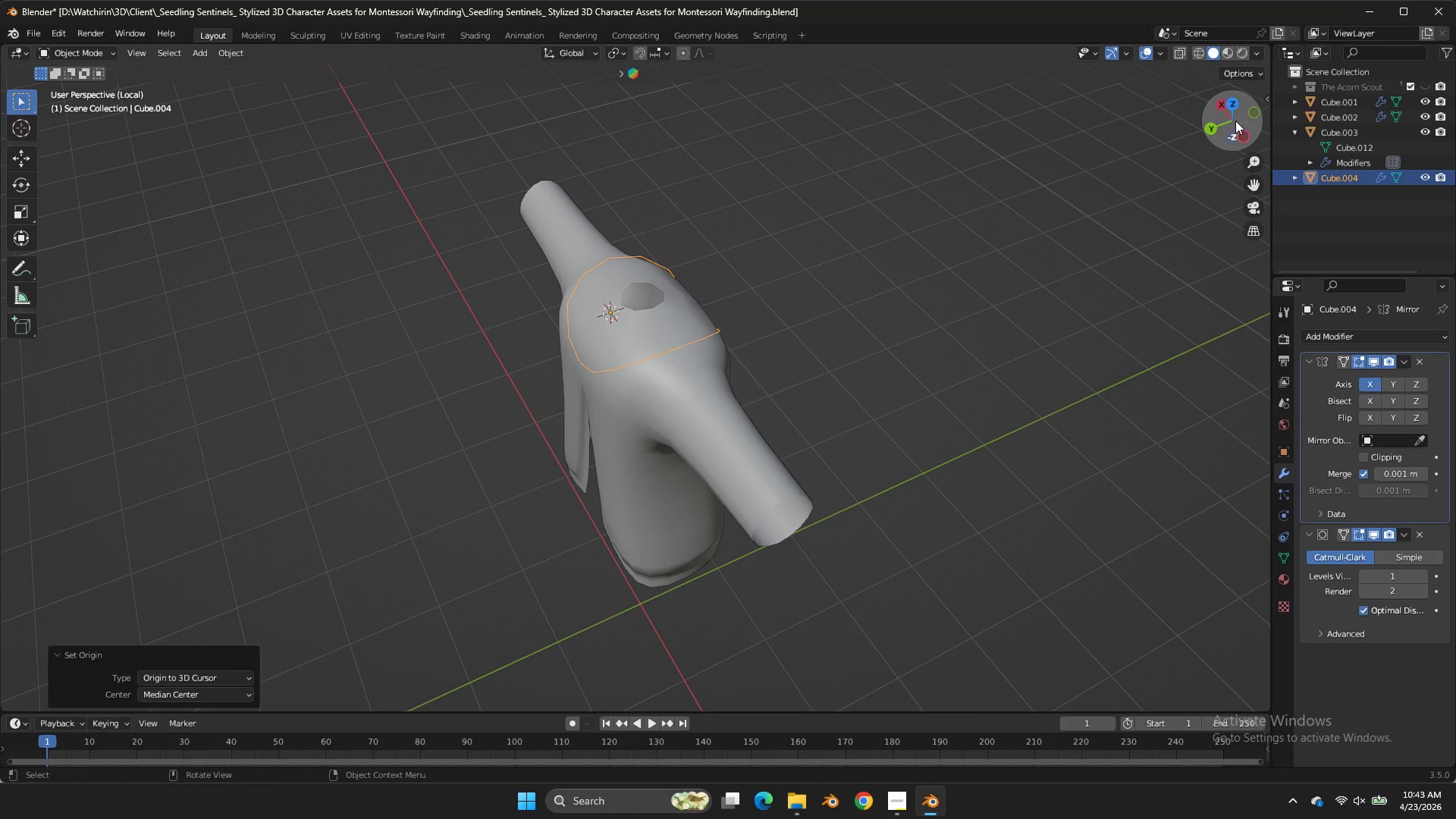 
left_click_drag(start_coordinate=[1218, 127], to_coordinate=[1238, 119])
 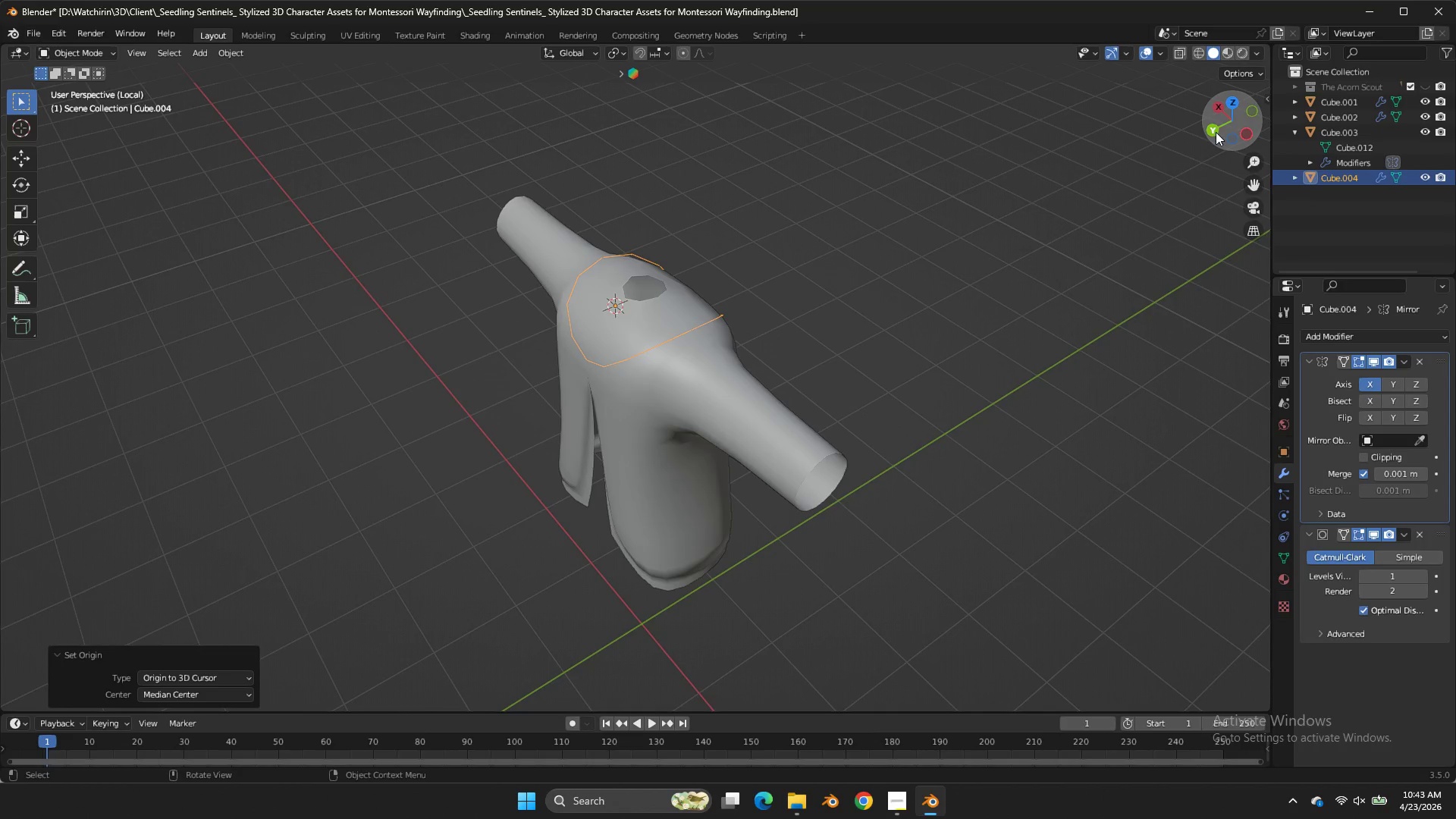 
double_click([1216, 132])
 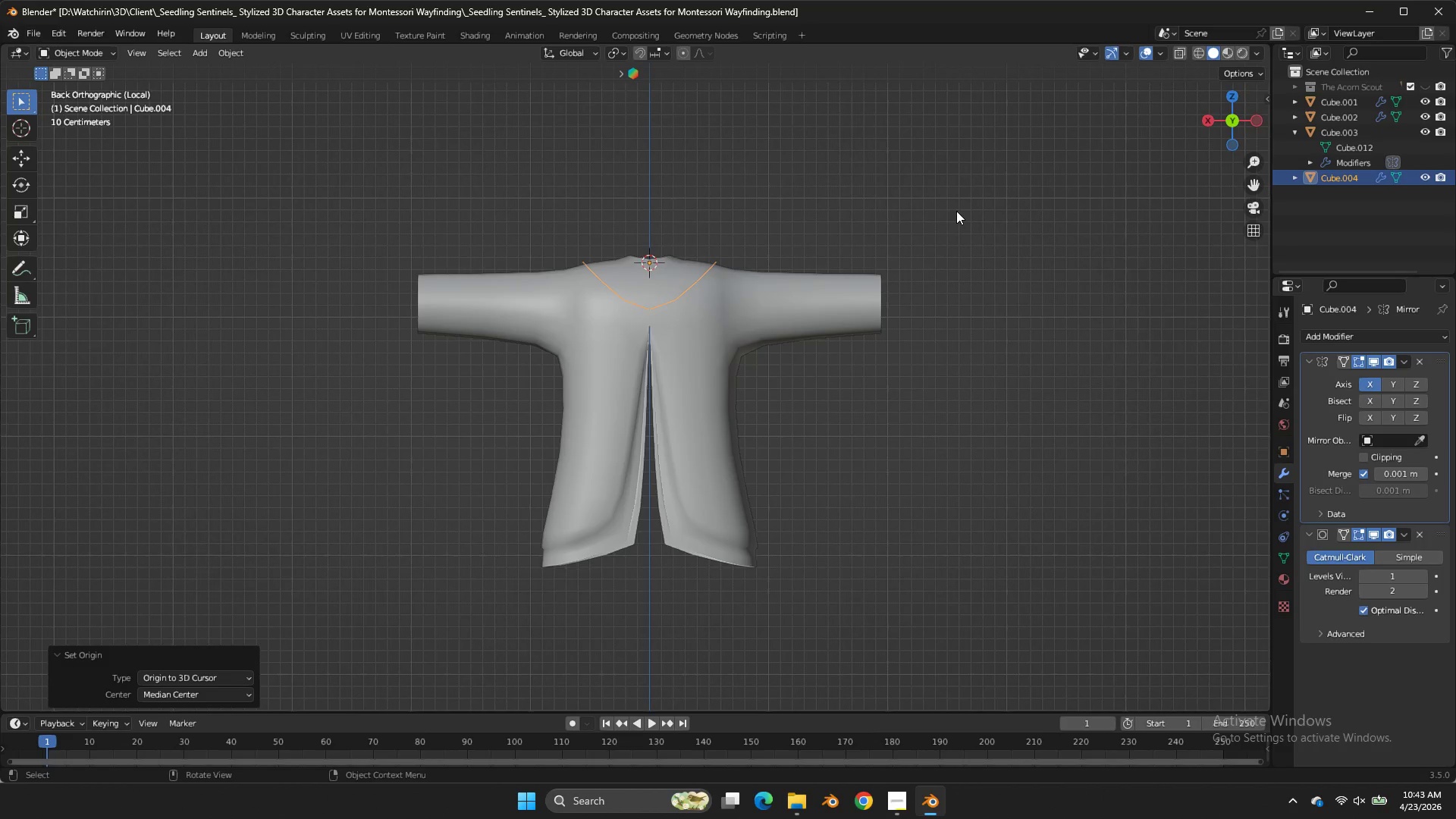 
scroll: coordinate [956, 211], scroll_direction: up, amount: 2.0
 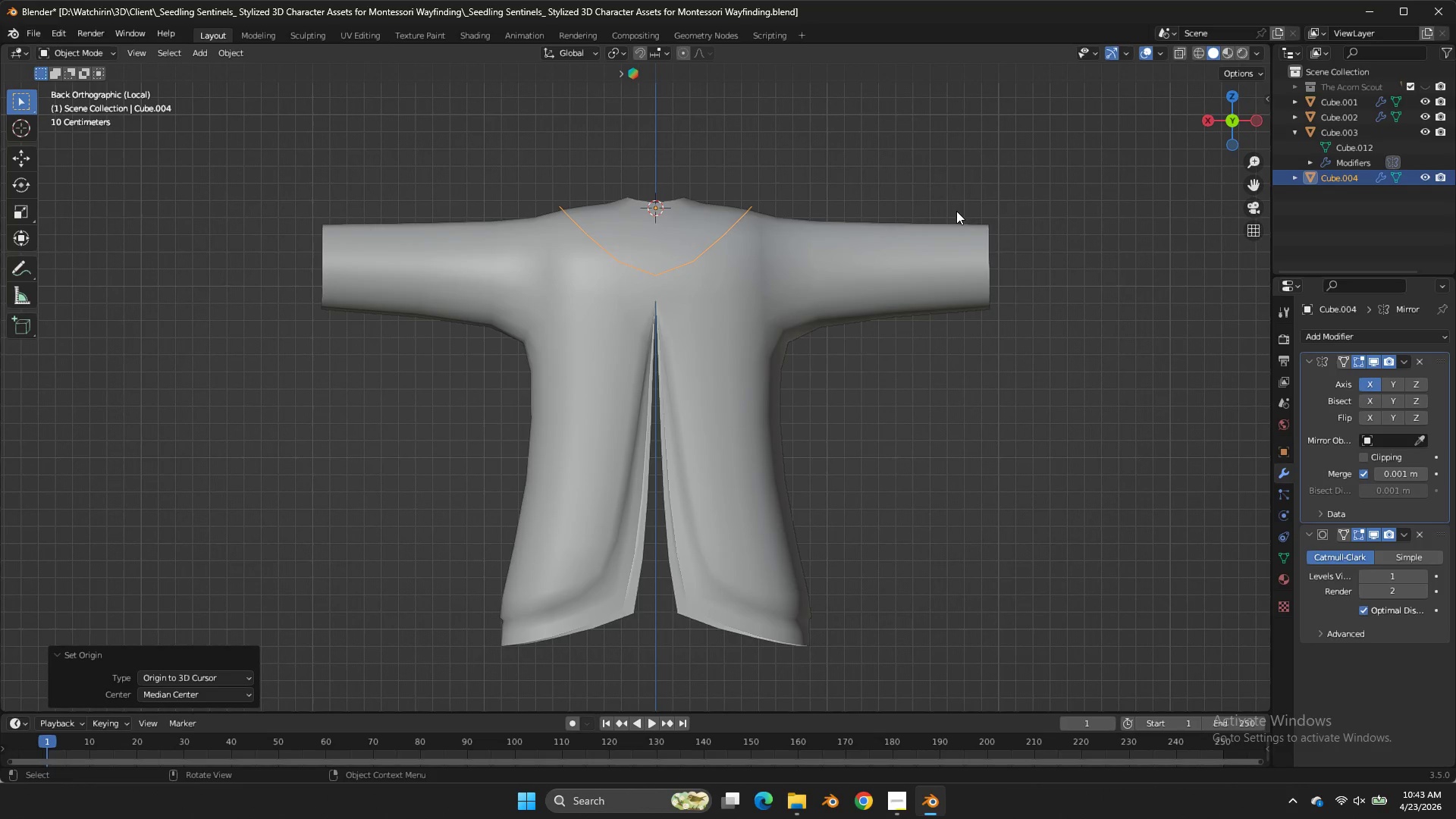 
key(Shift+A)
 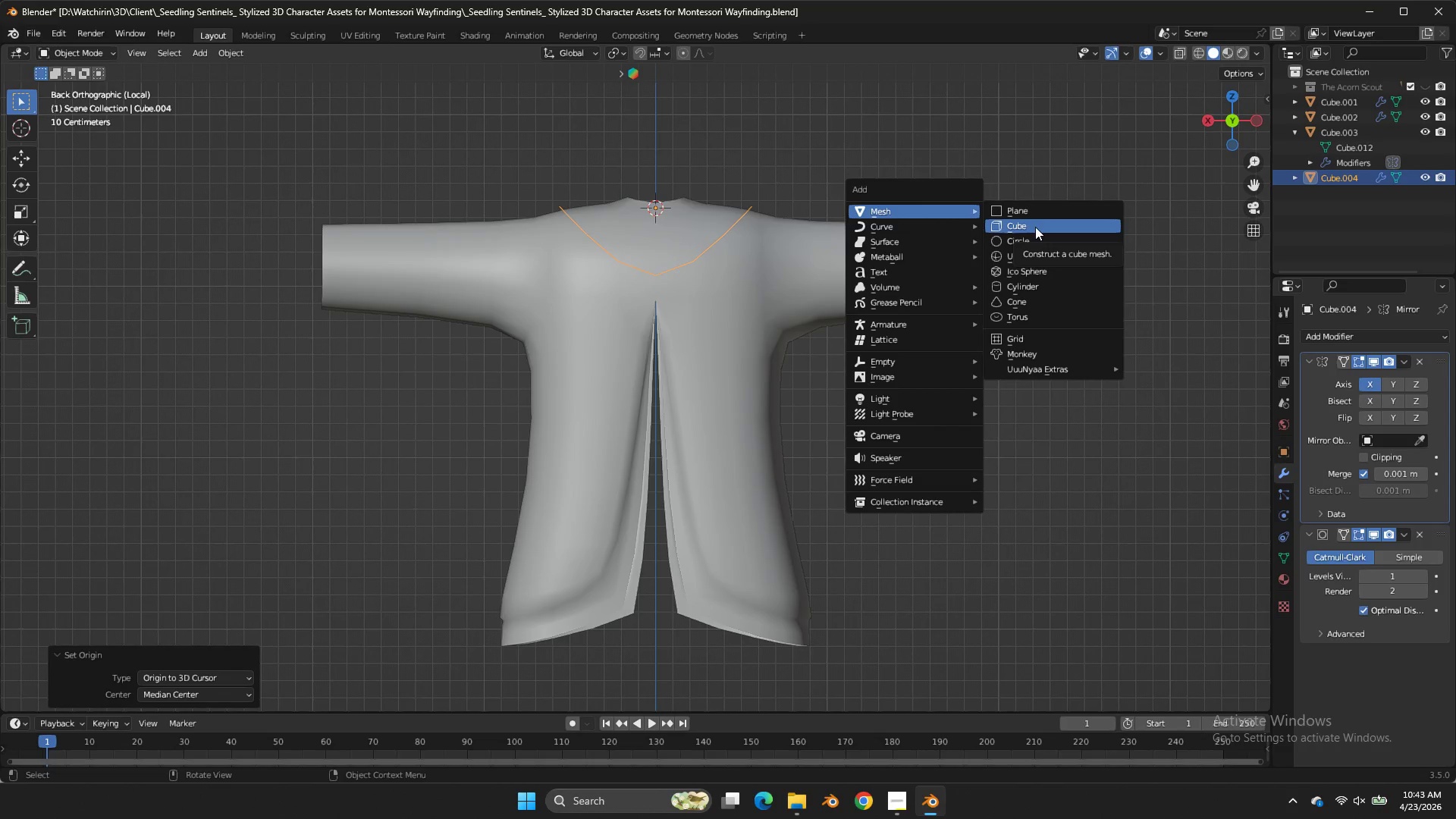 
double_click([1035, 227])
 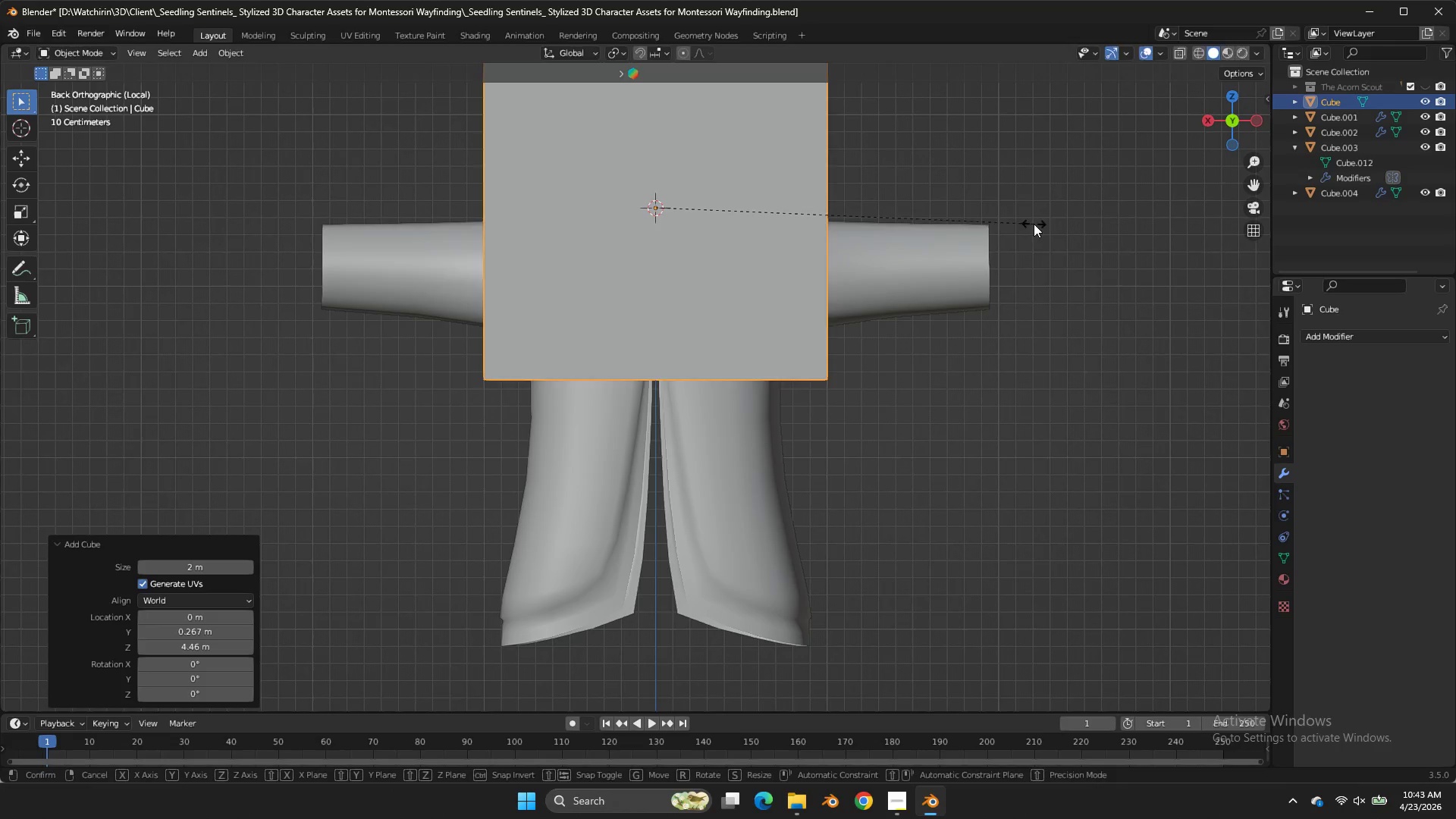 
type(SZ)
 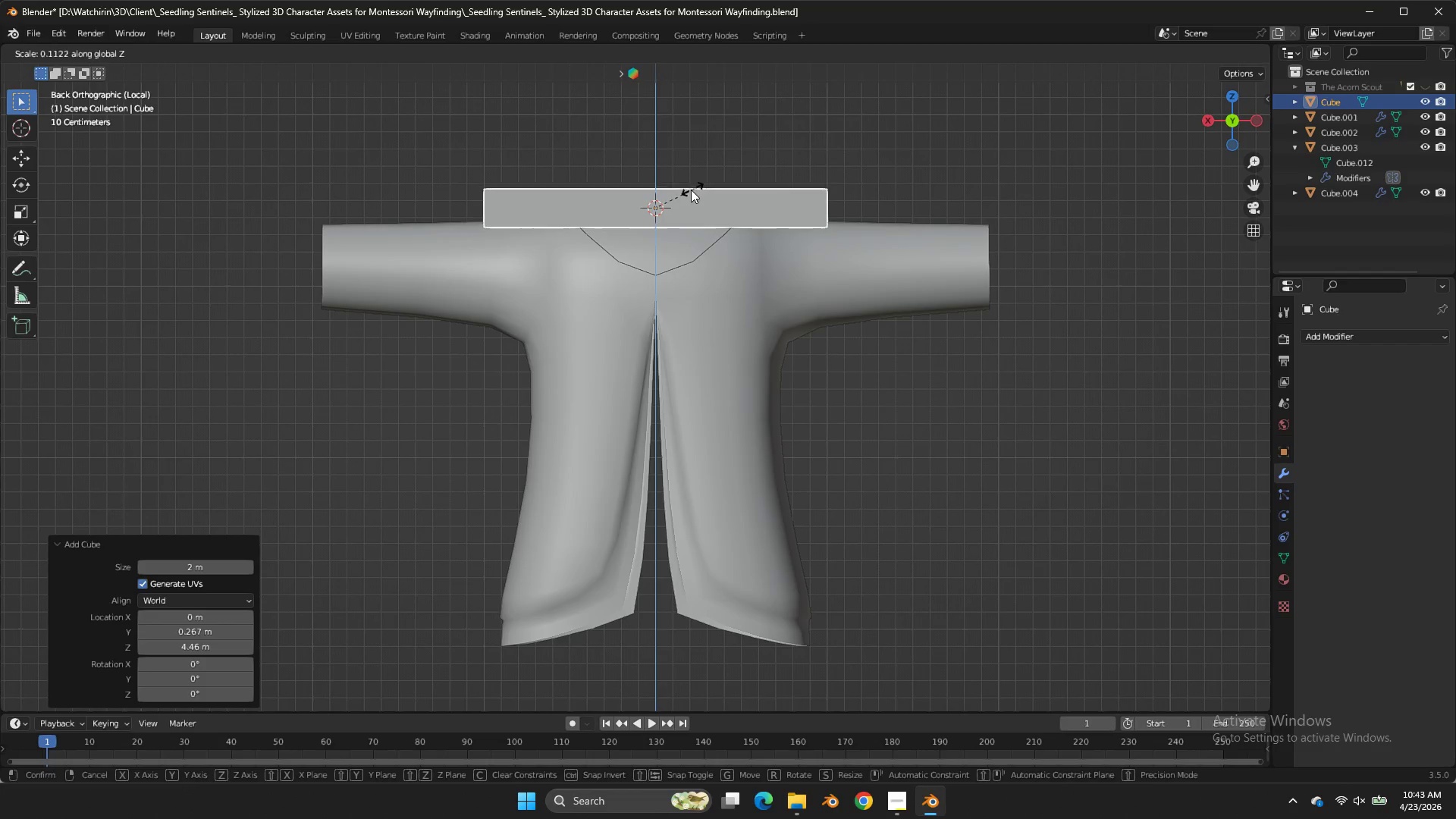 
double_click([691, 190])
 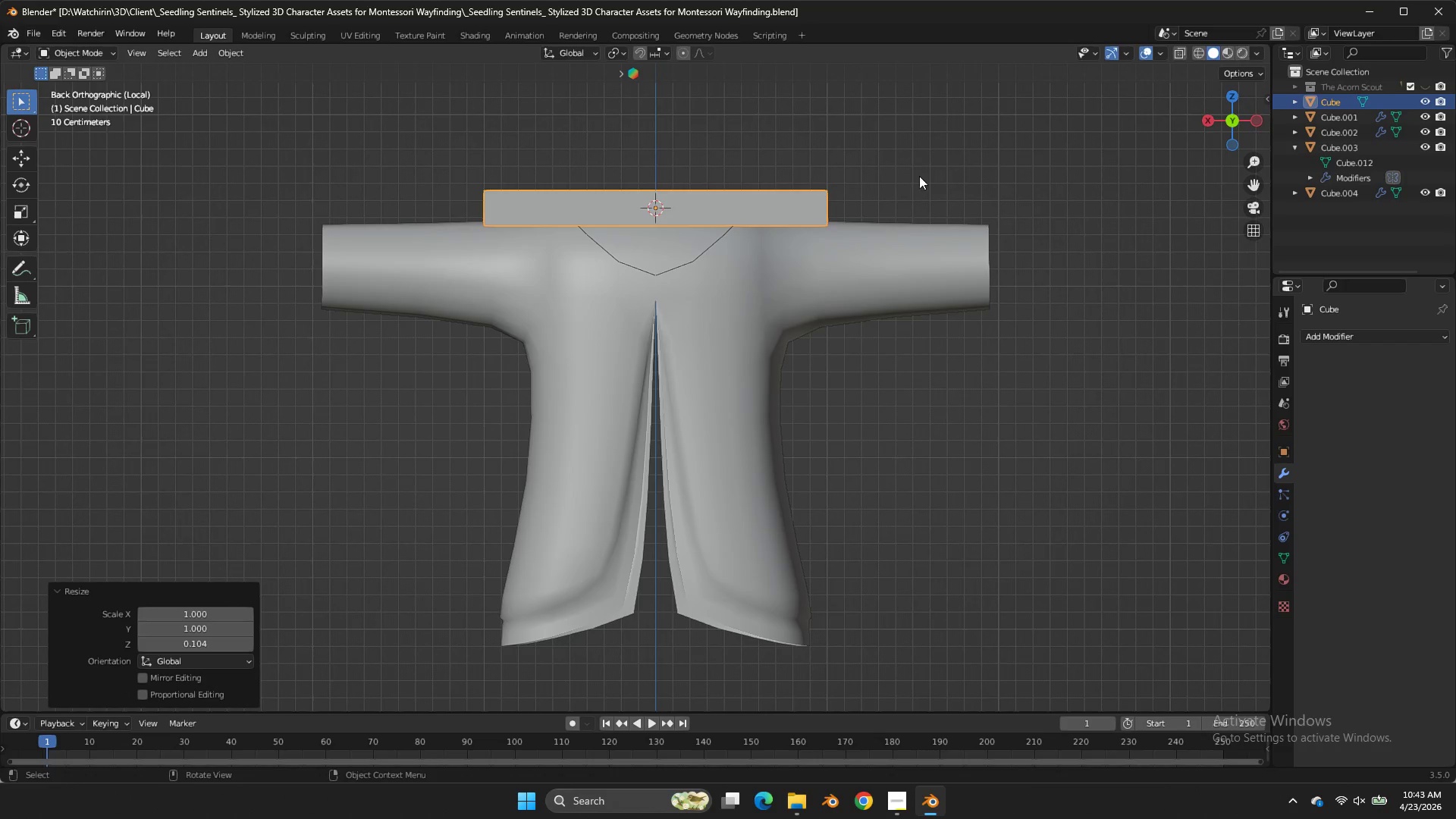 
key(S)
 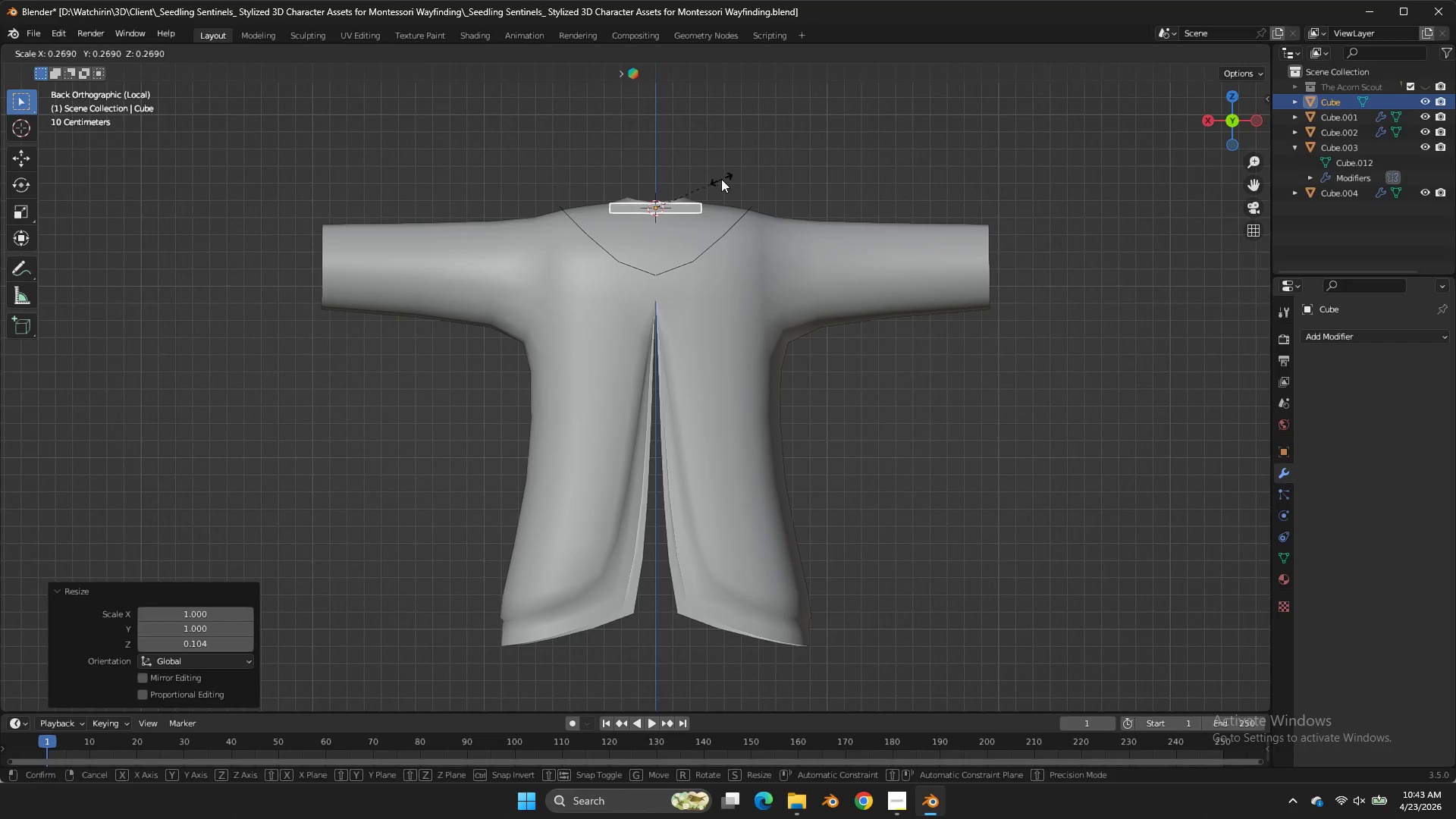 
left_click([721, 179])
 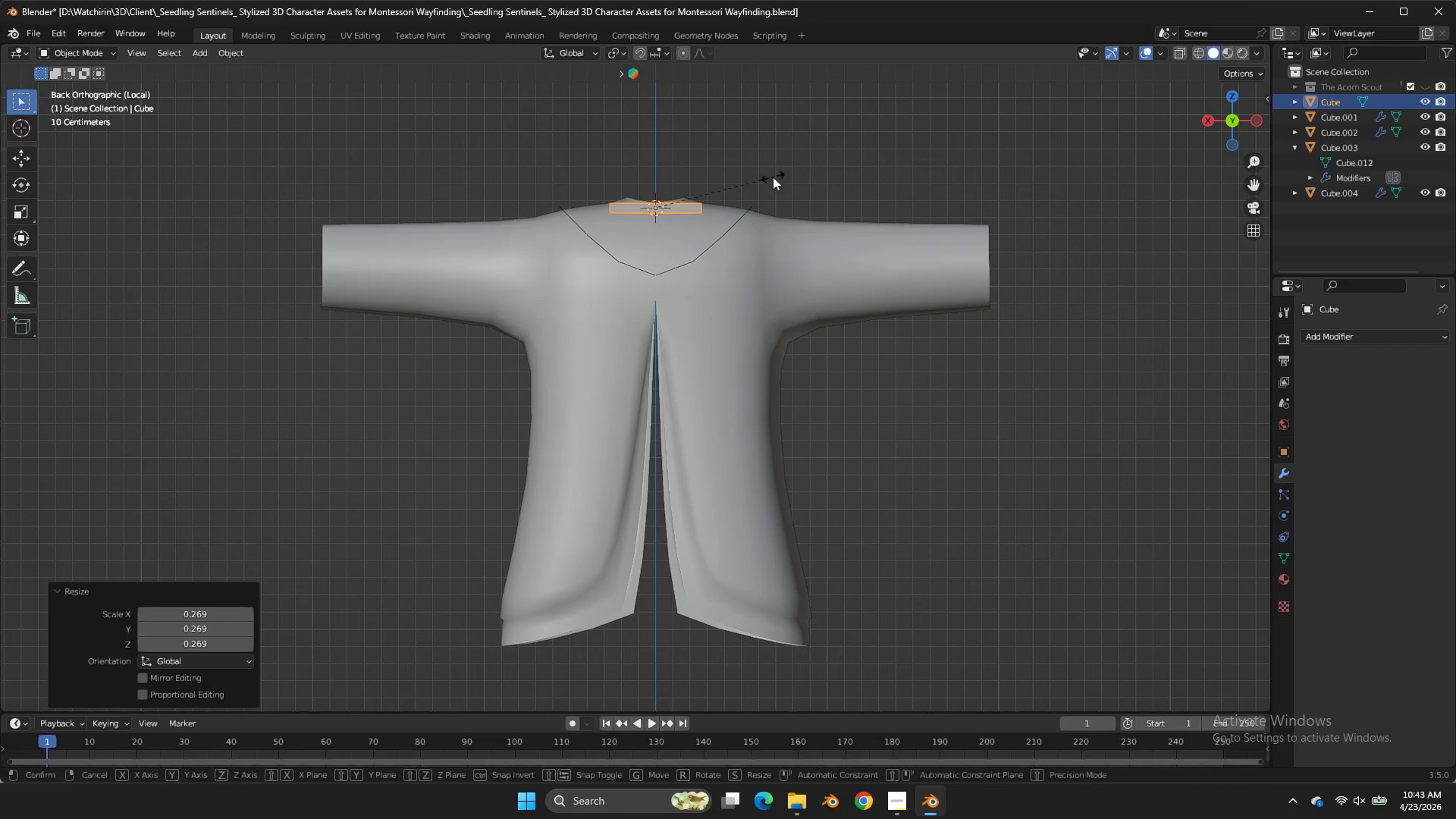 
type(SZ)
 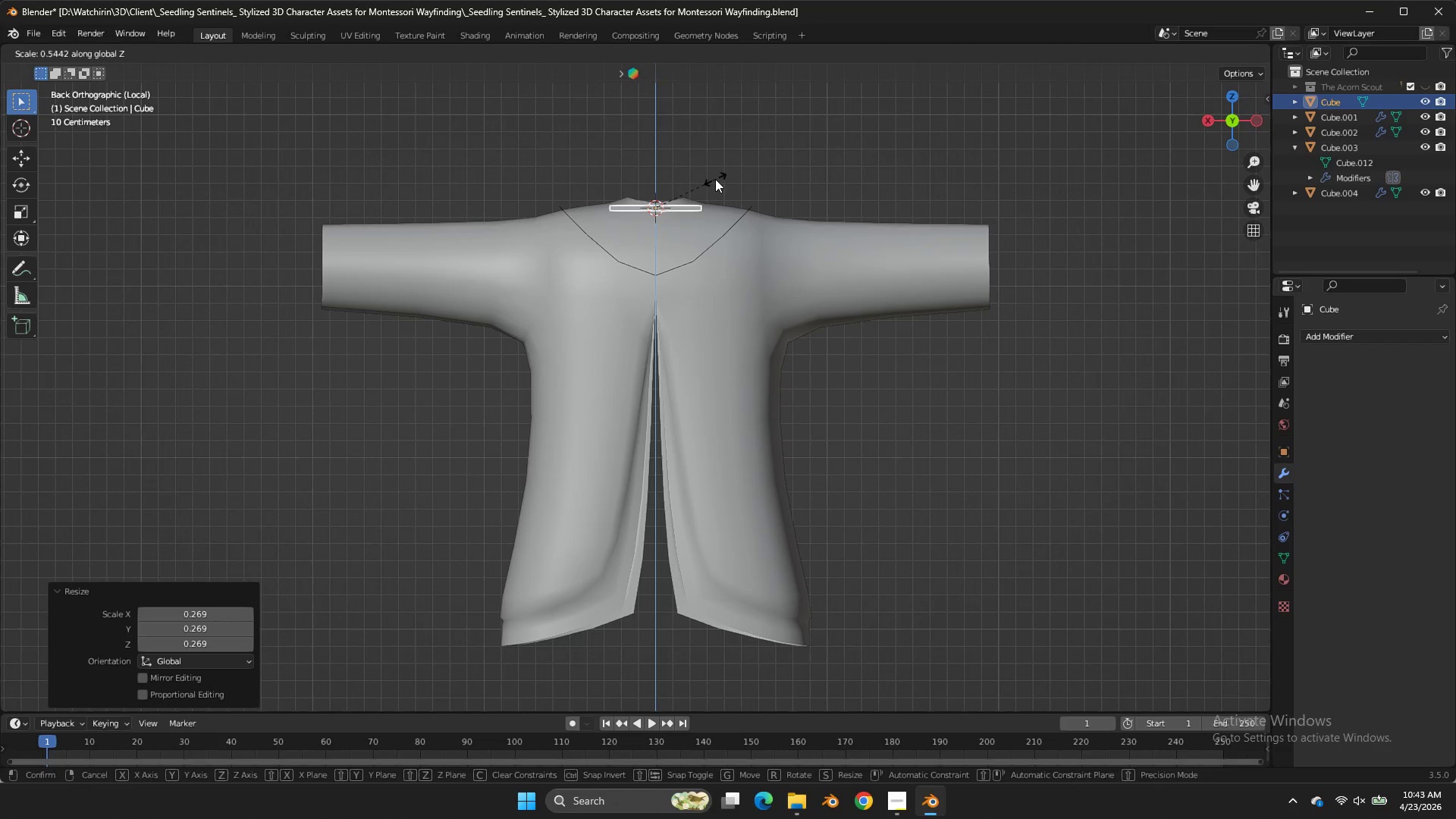 
left_click([715, 179])
 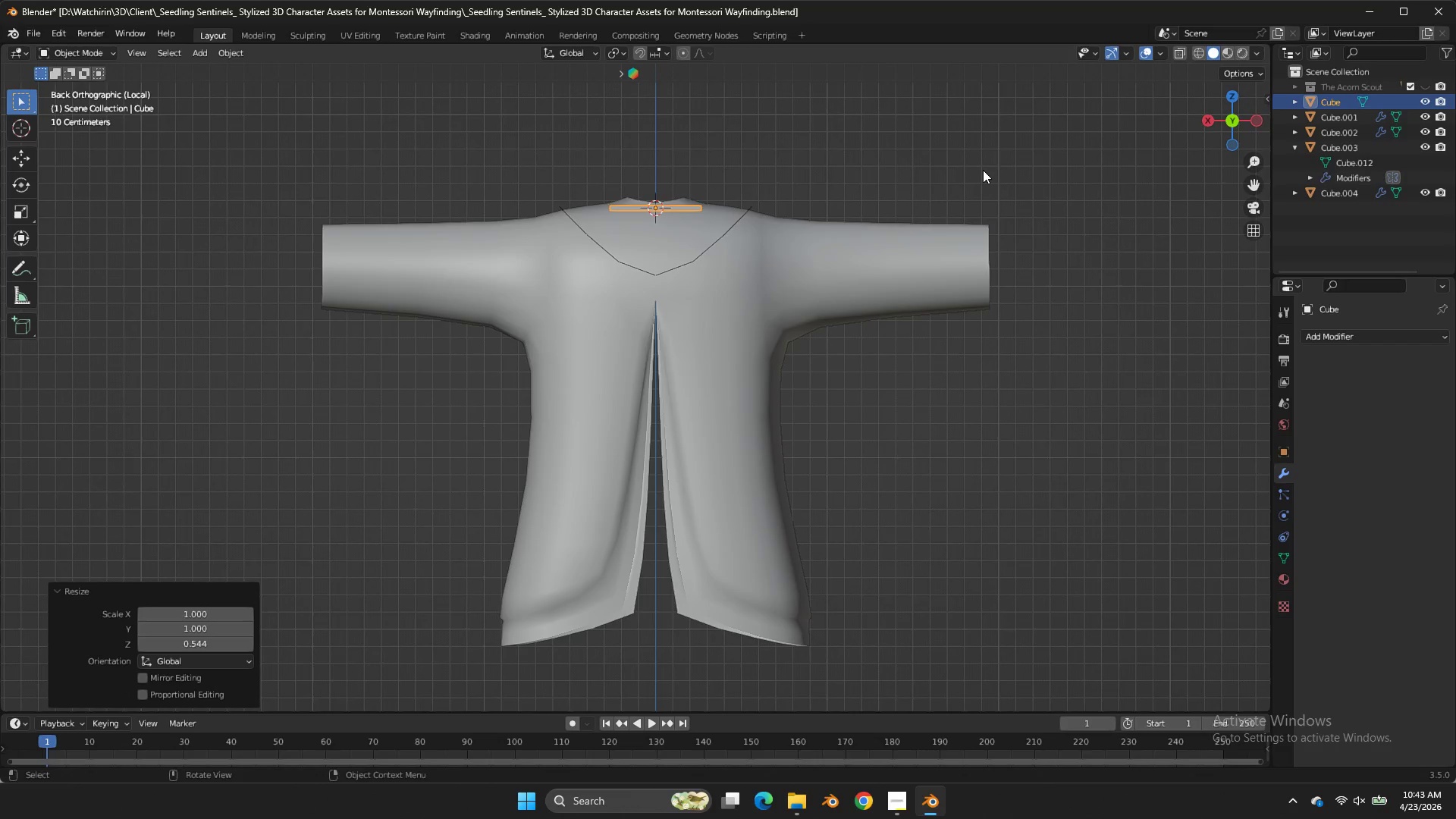 
type(SX)
 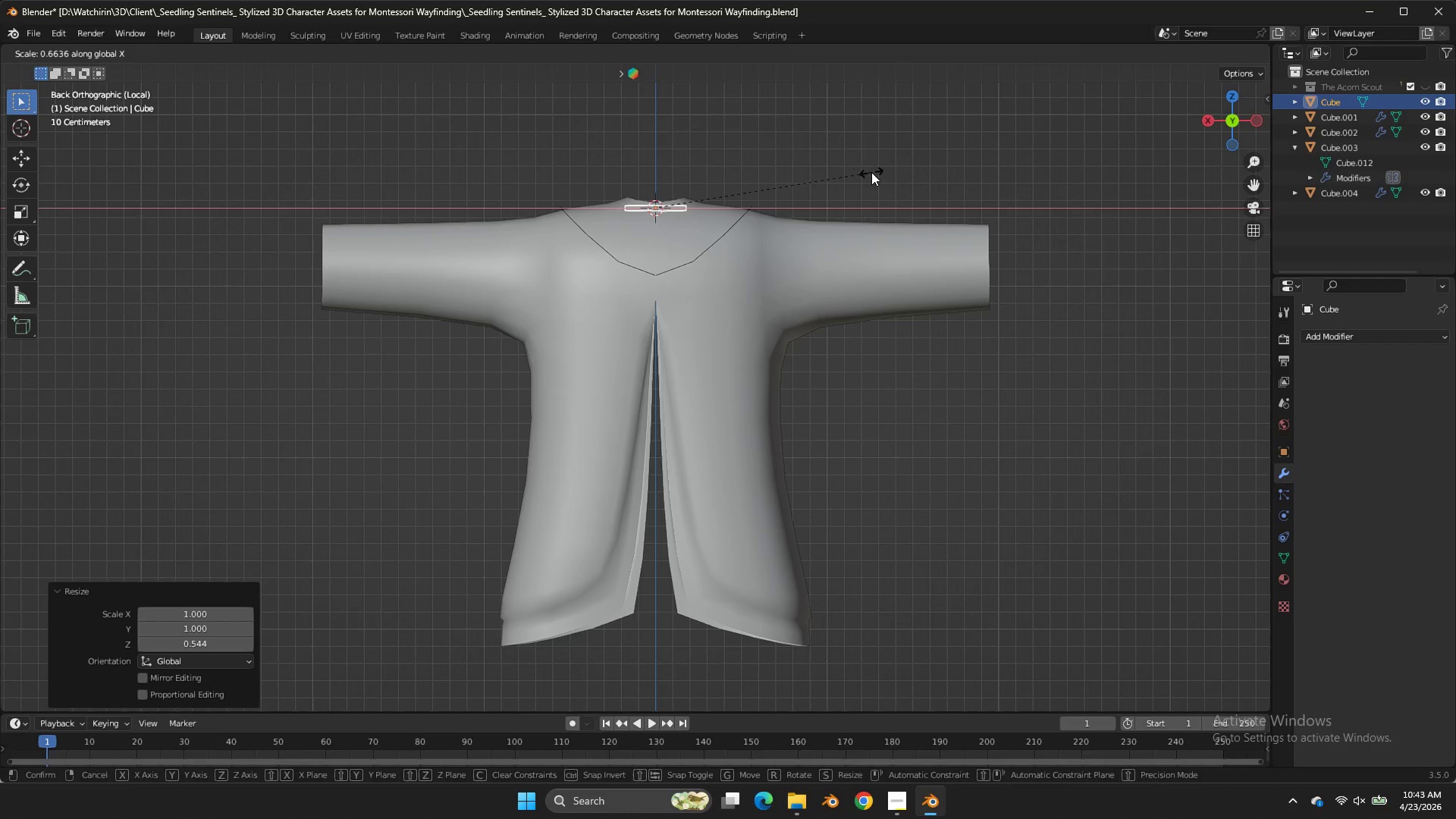 
double_click([871, 172])
 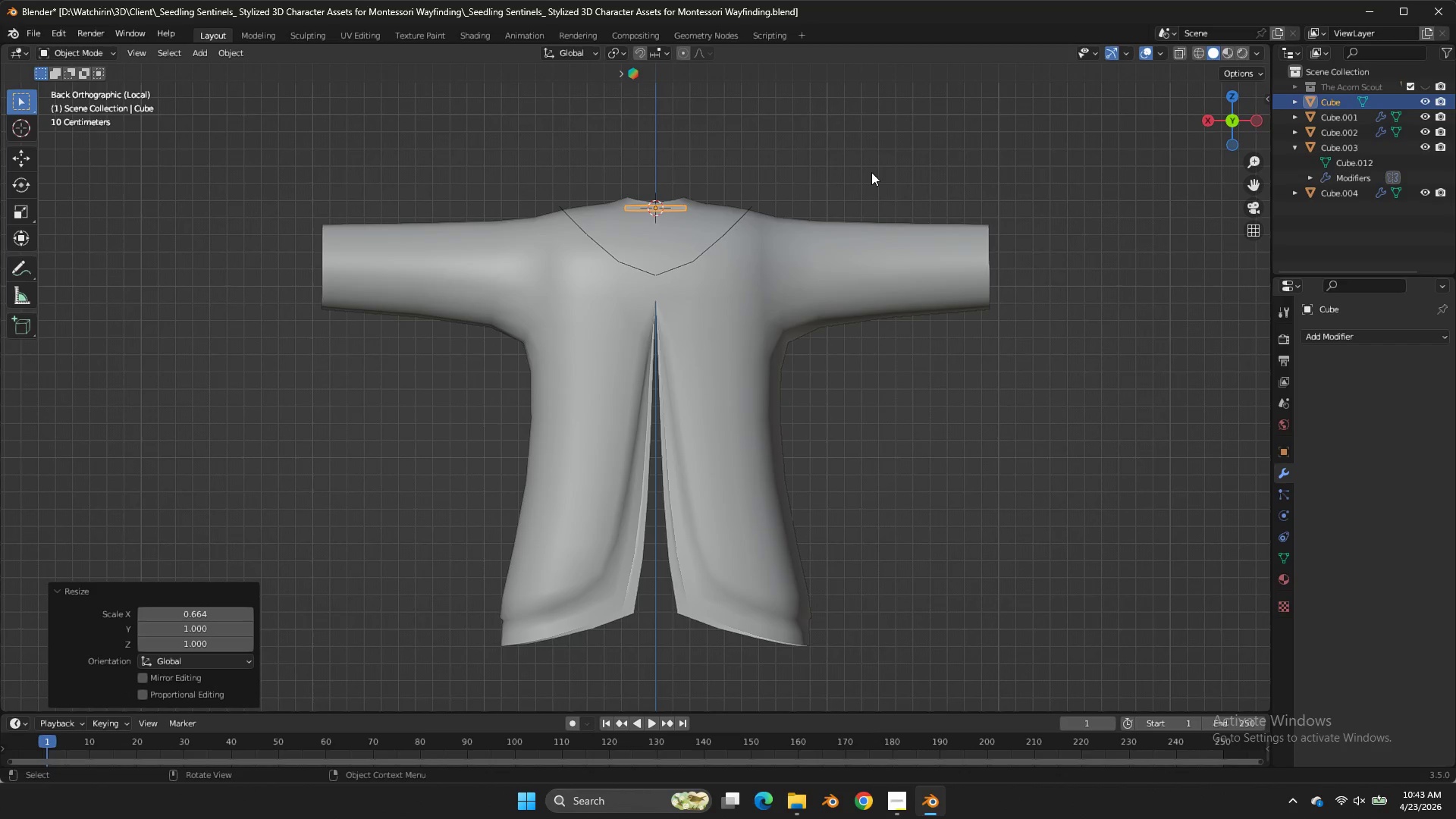 
left_click([871, 172])
 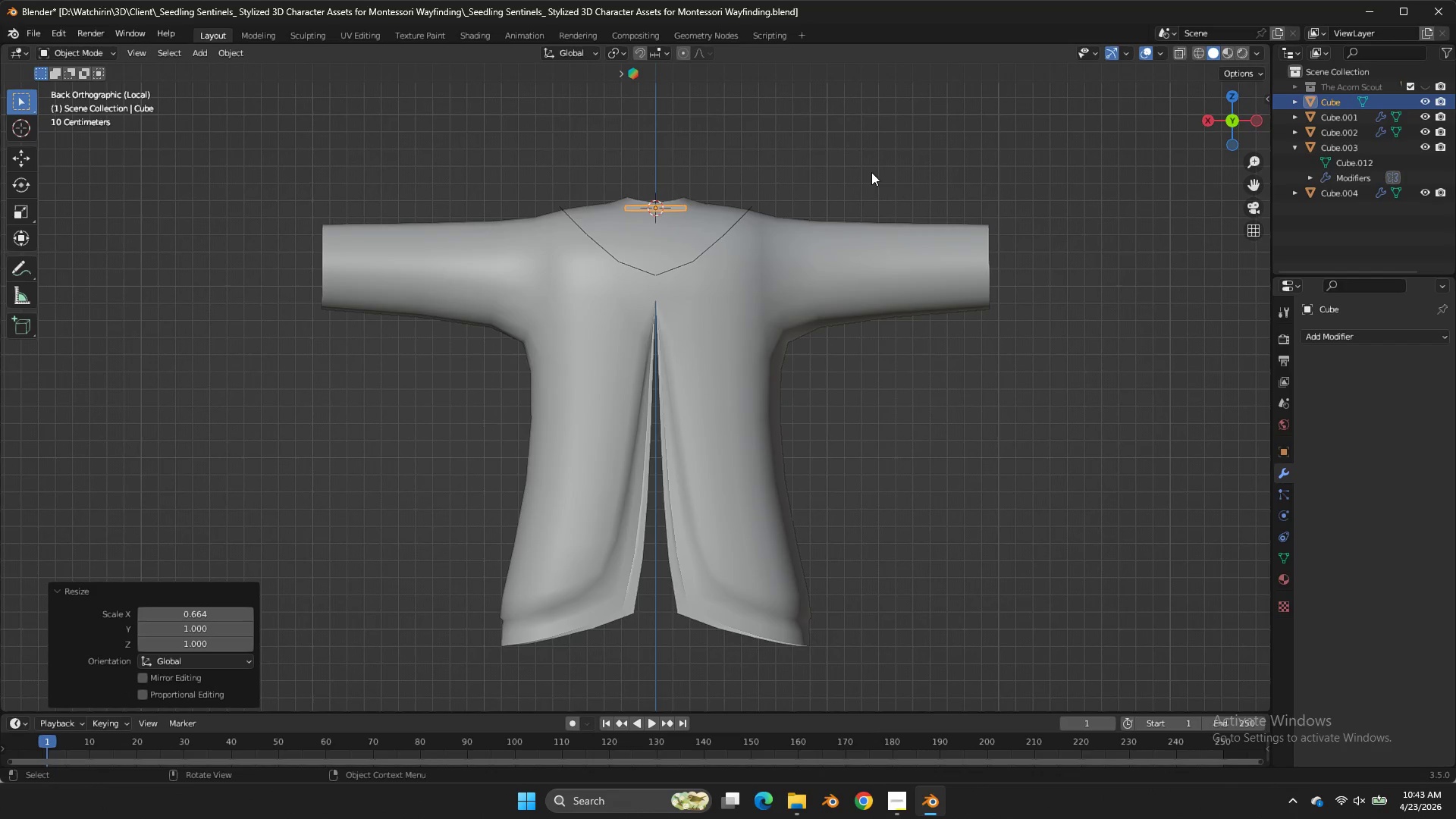 
wait(7.06)
 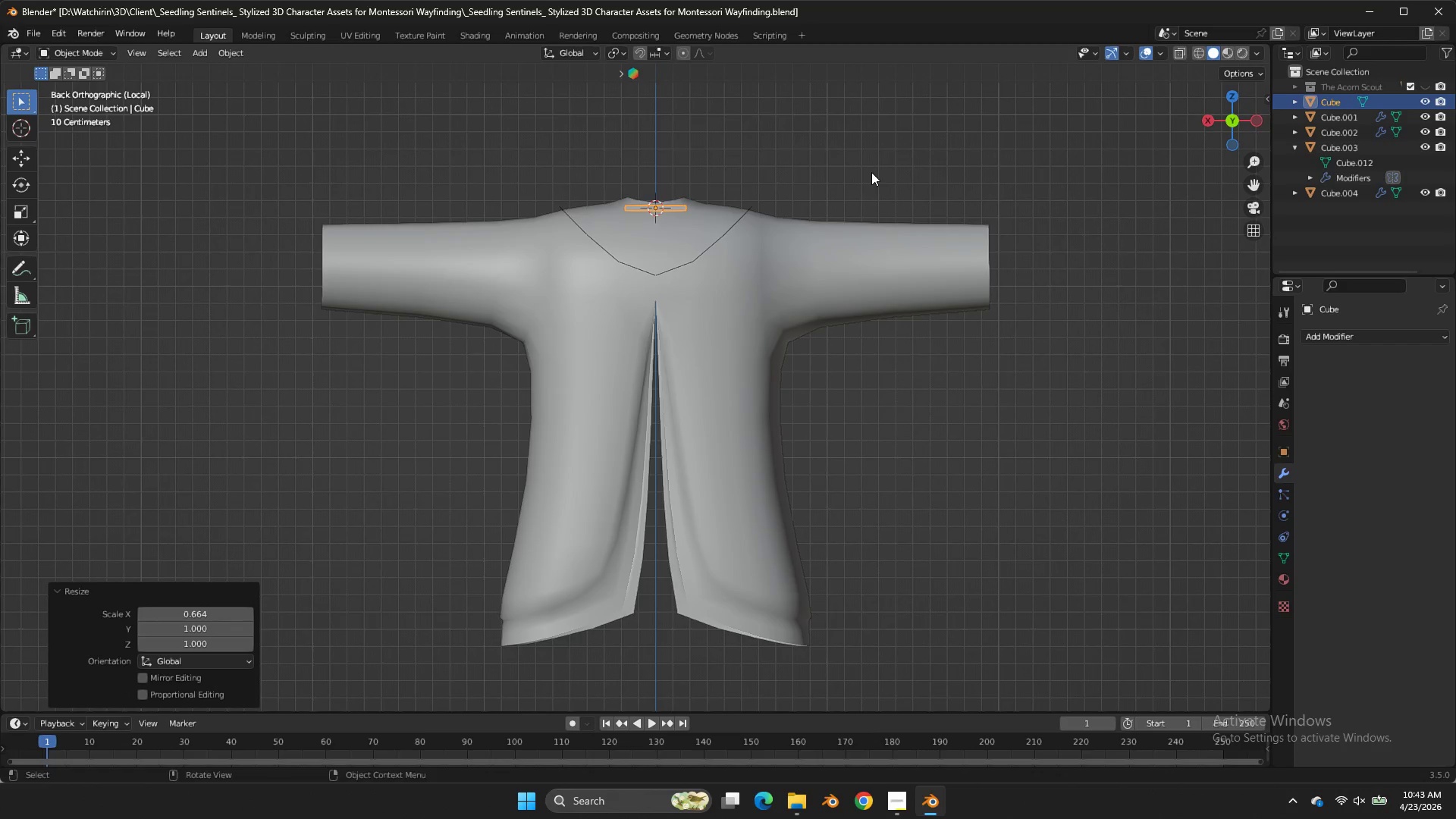 
double_click([1229, 101])
 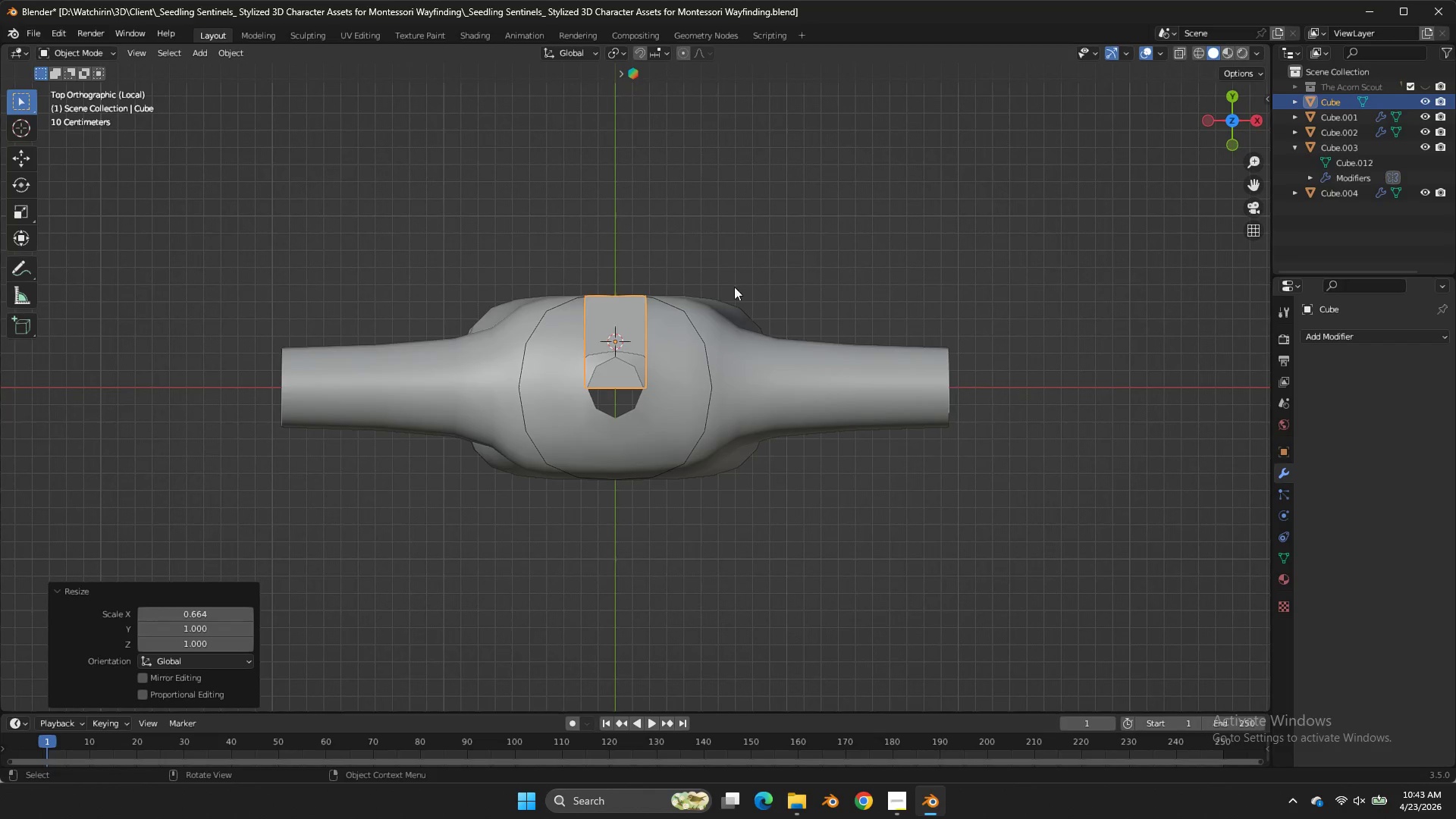 
scroll: coordinate [734, 287], scroll_direction: up, amount: 4.0
 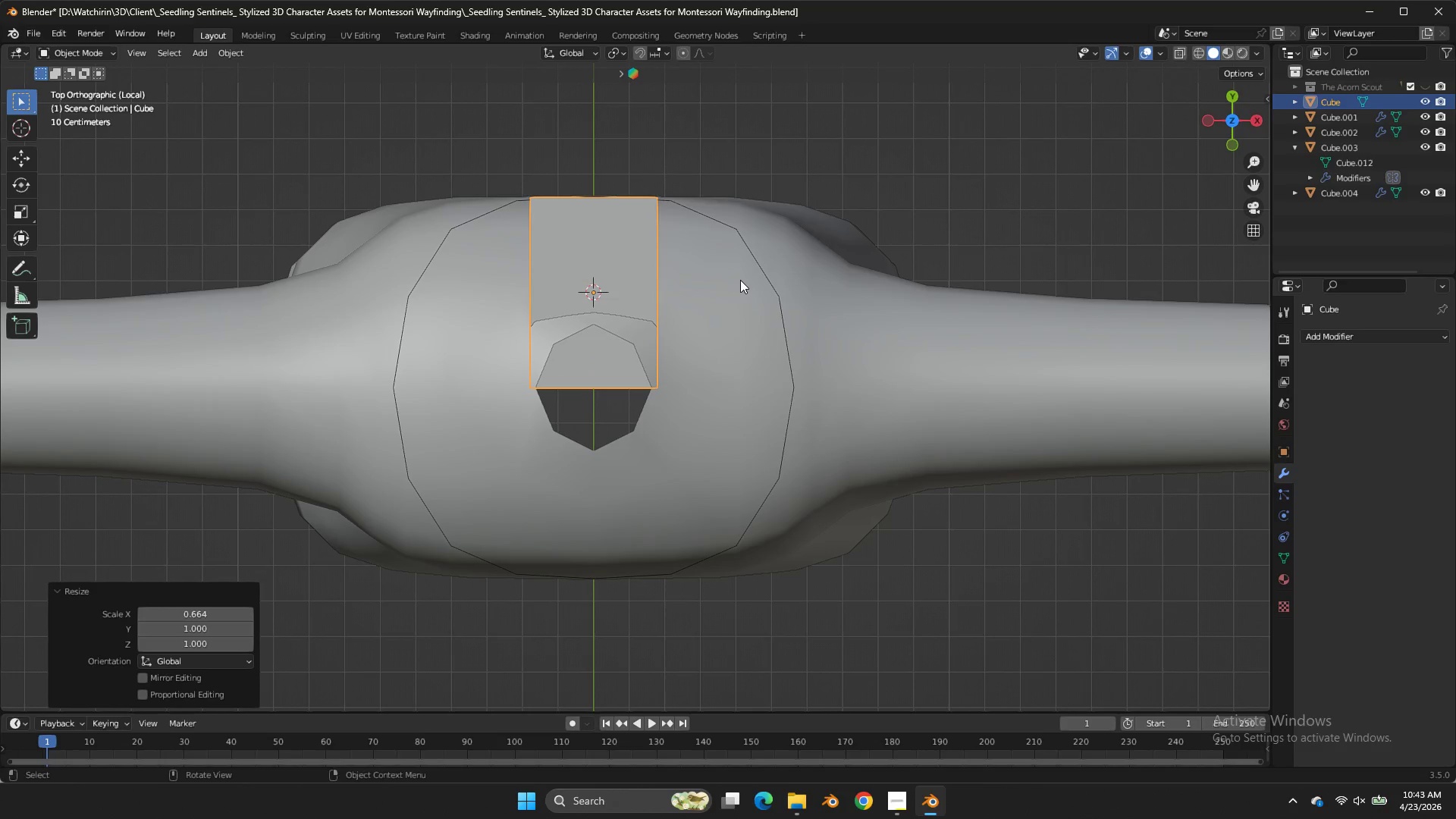 
key(S)
 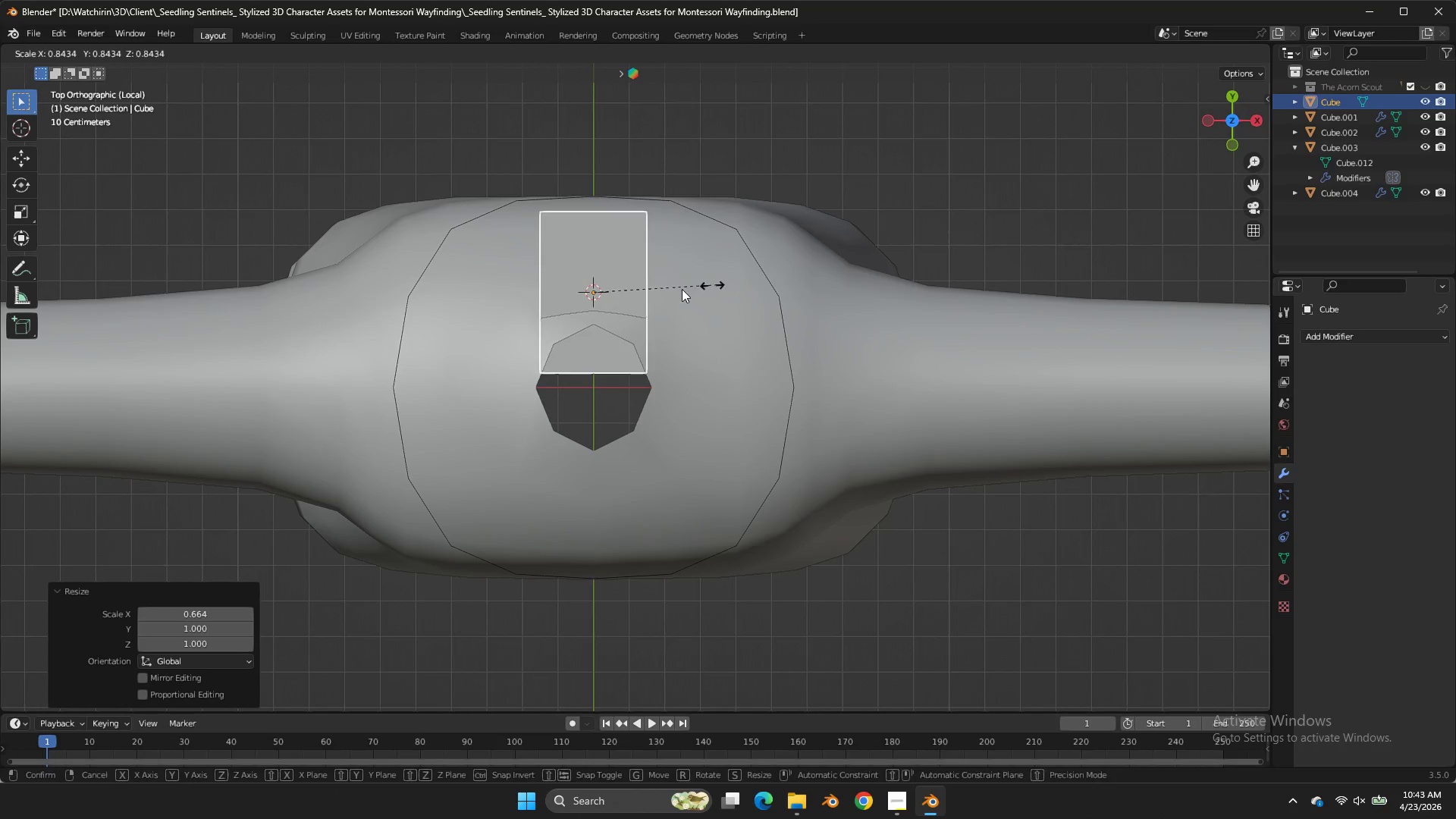 
key(Y)
 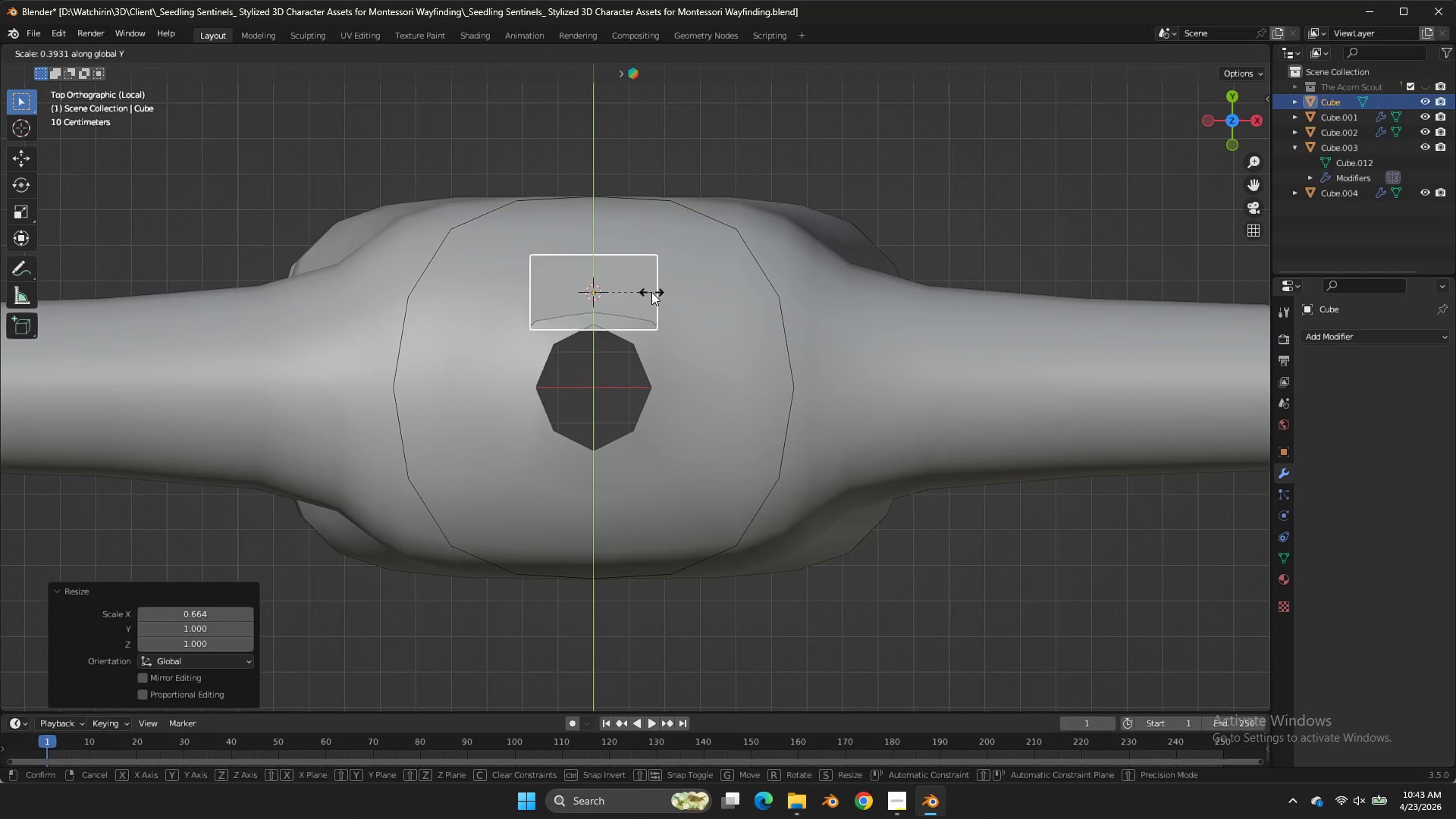 
left_click([651, 292])
 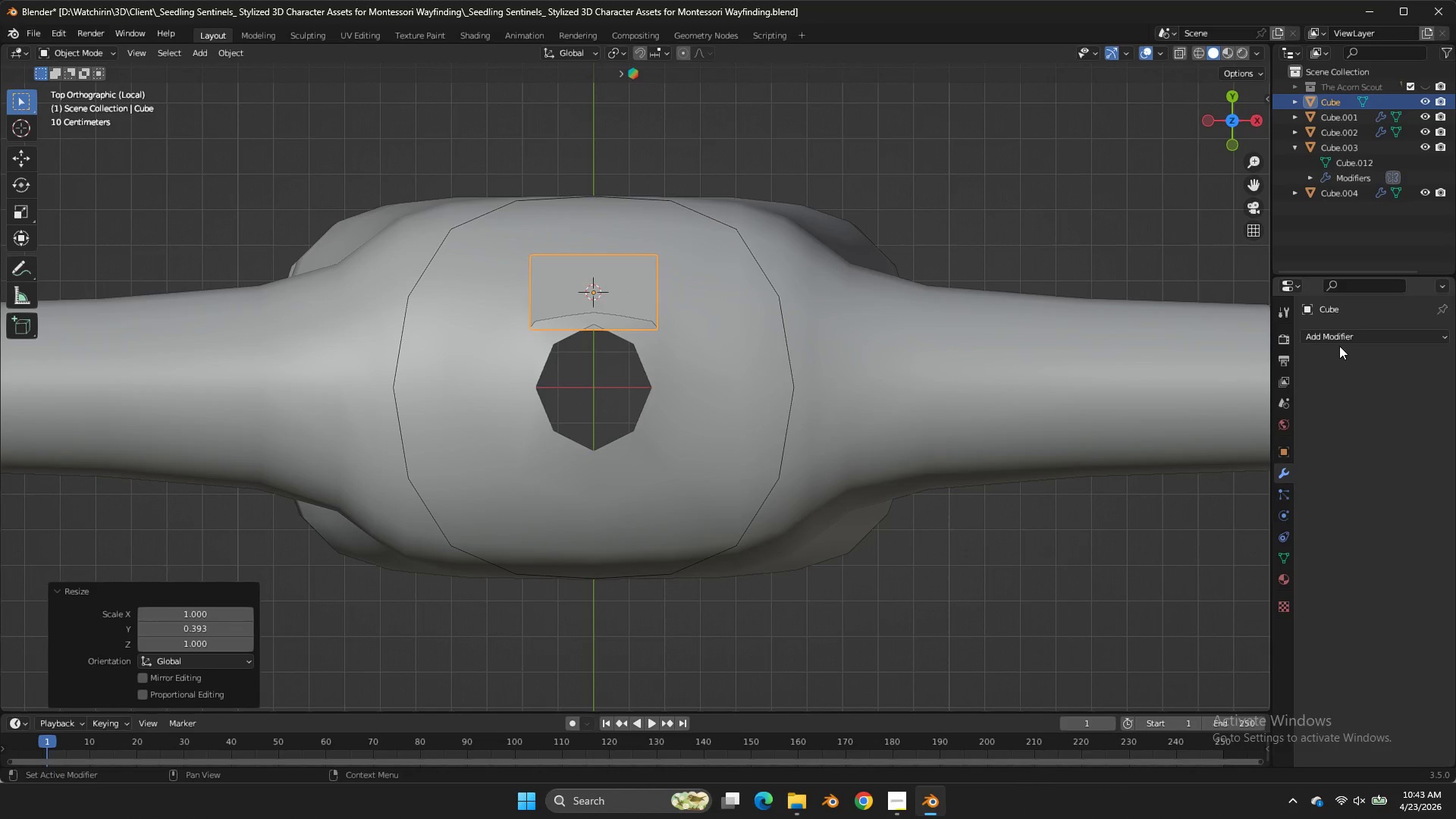 
left_click([1339, 346])
 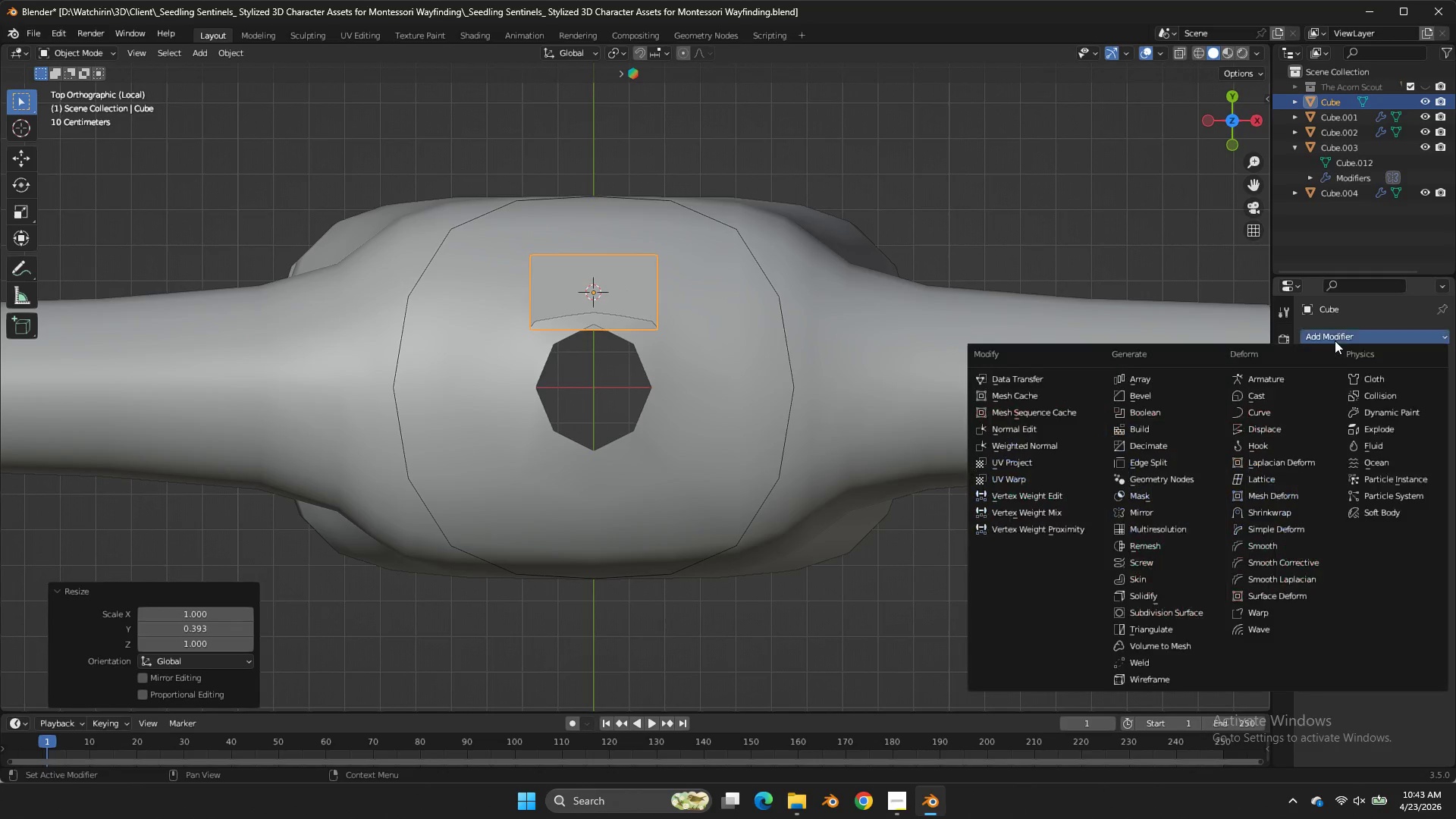 
left_click_drag(start_coordinate=[1335, 340], to_coordinate=[1191, 374])
 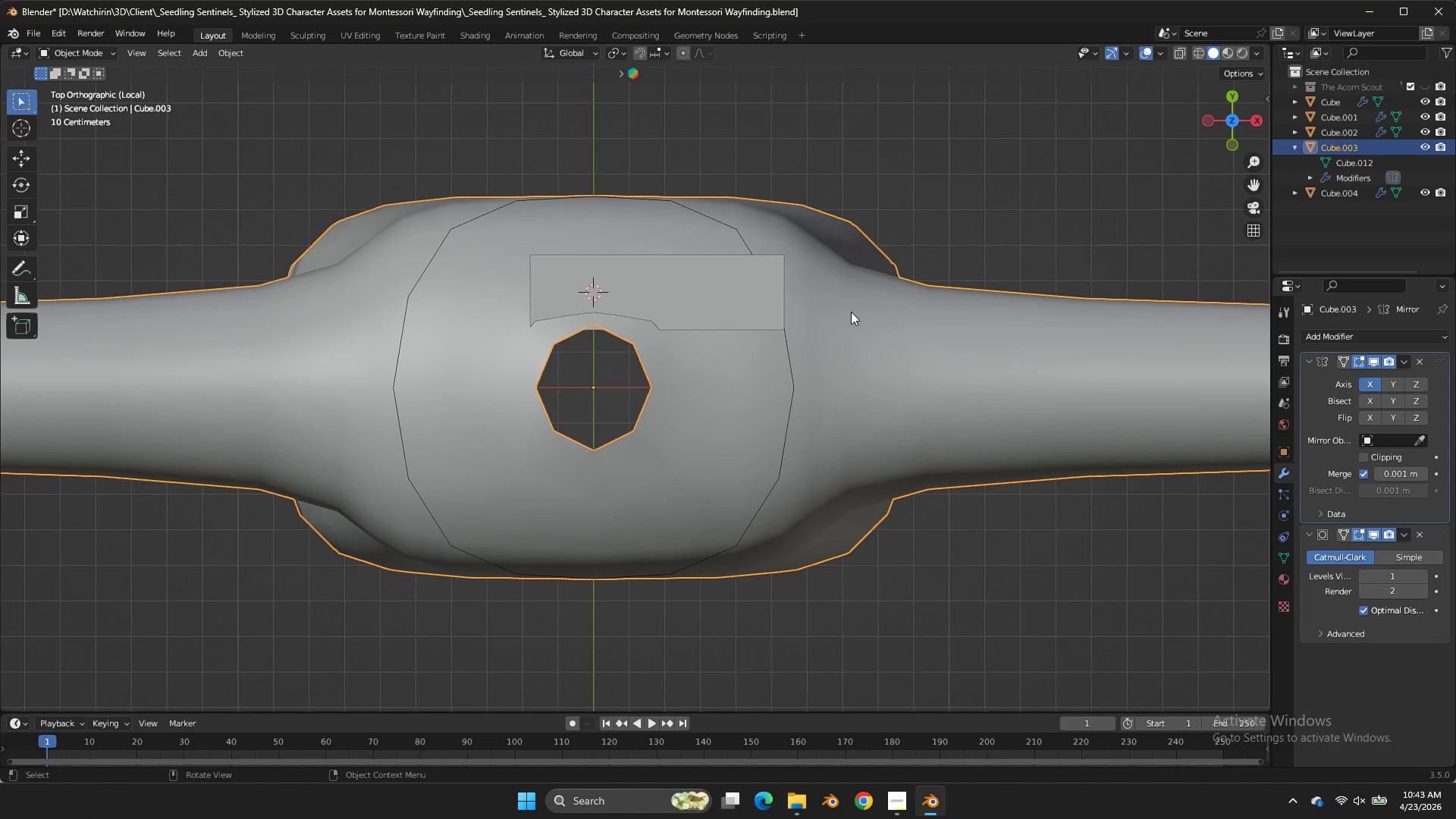 
left_click([1191, 374])
 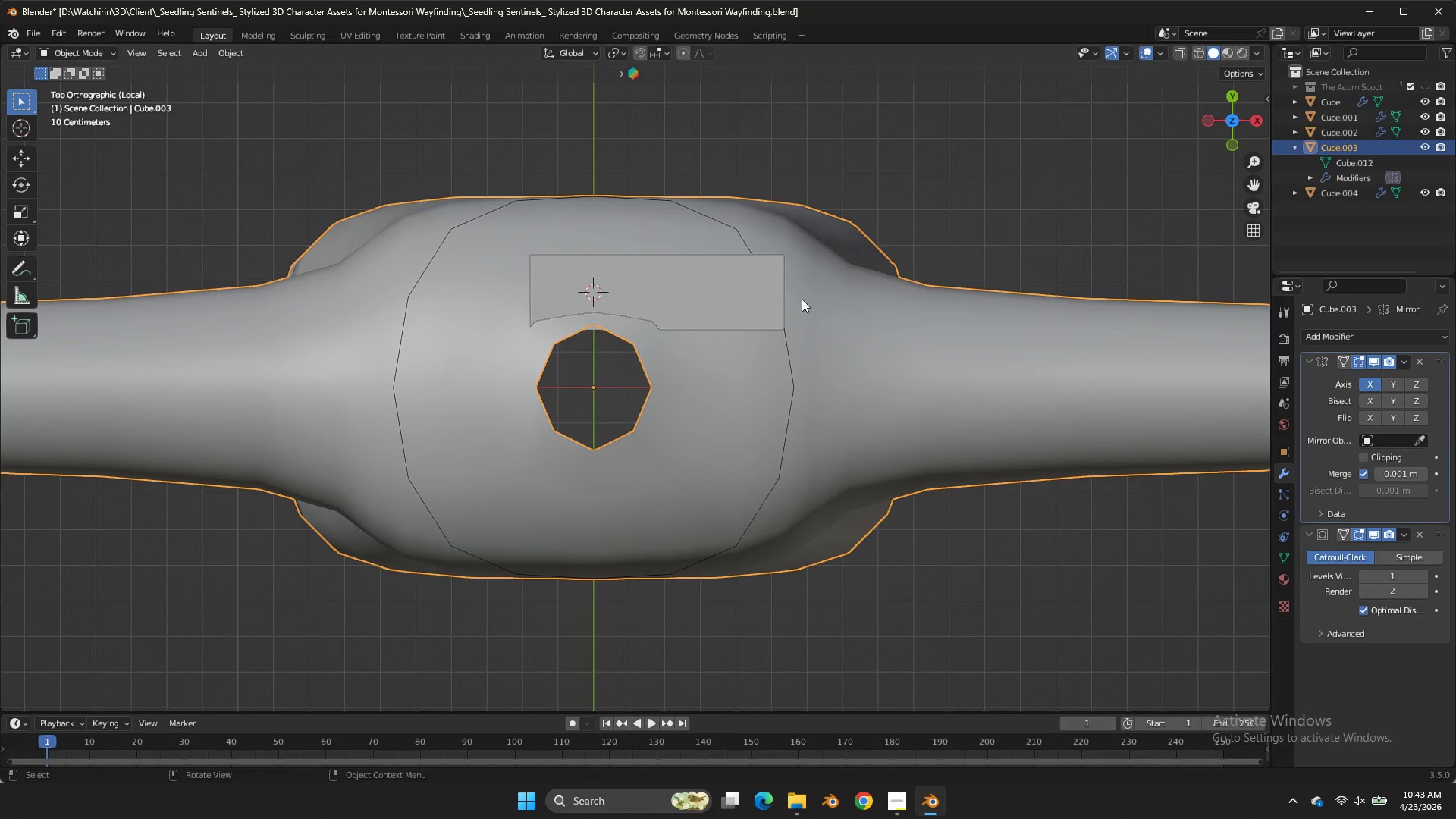 
double_click([760, 283])
 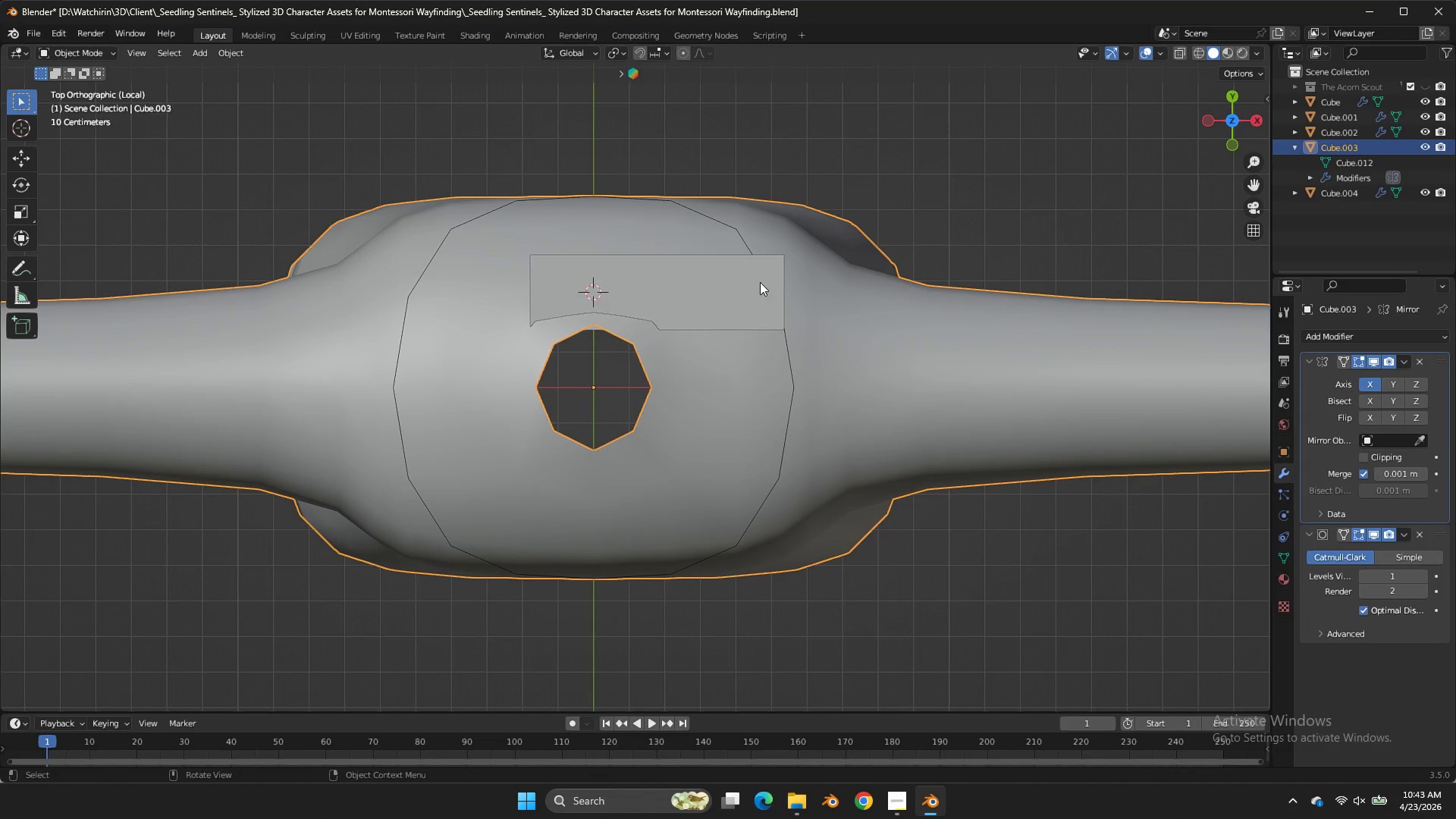 
triple_click([773, 274])
 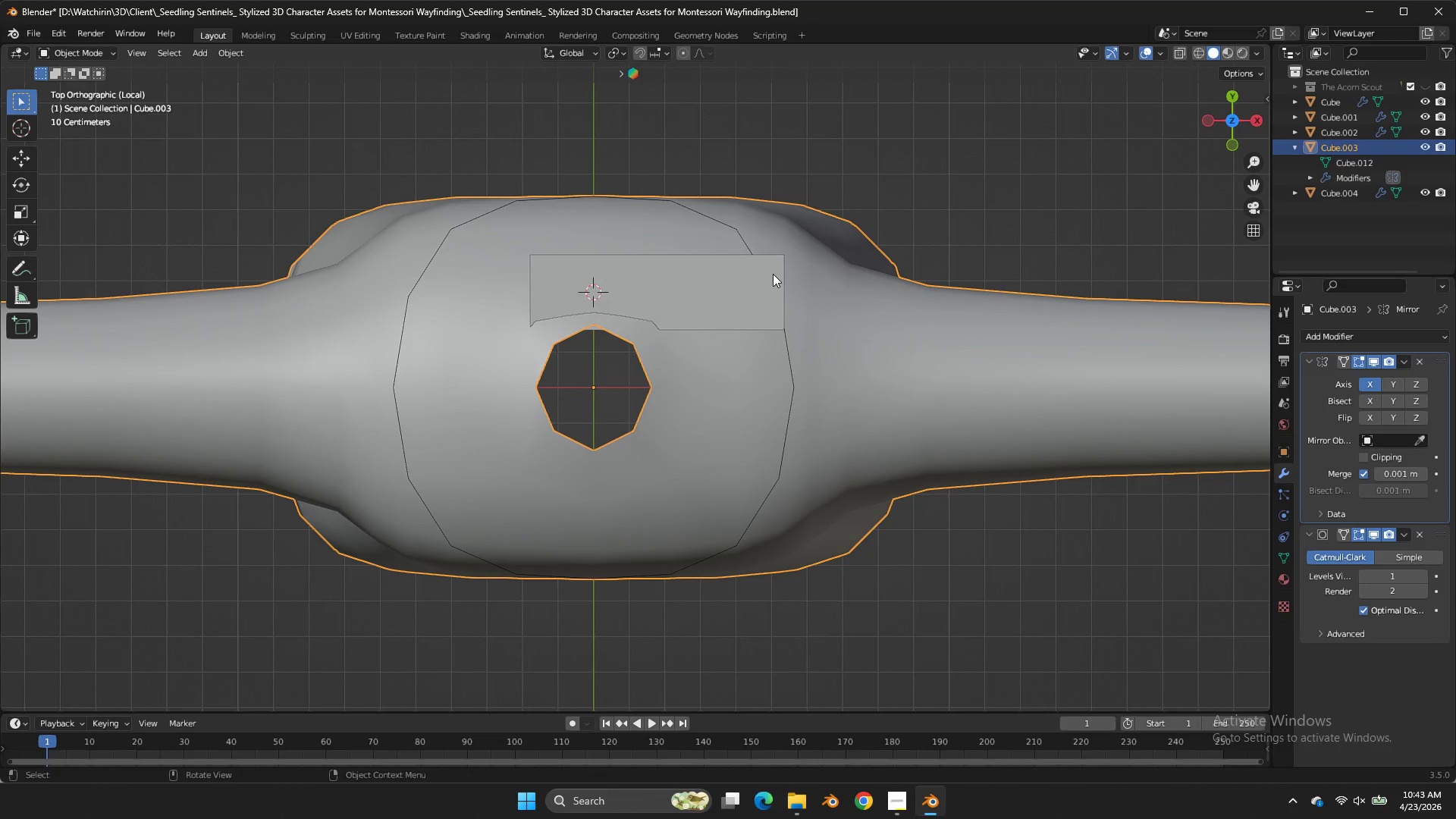 
triple_click([773, 274])
 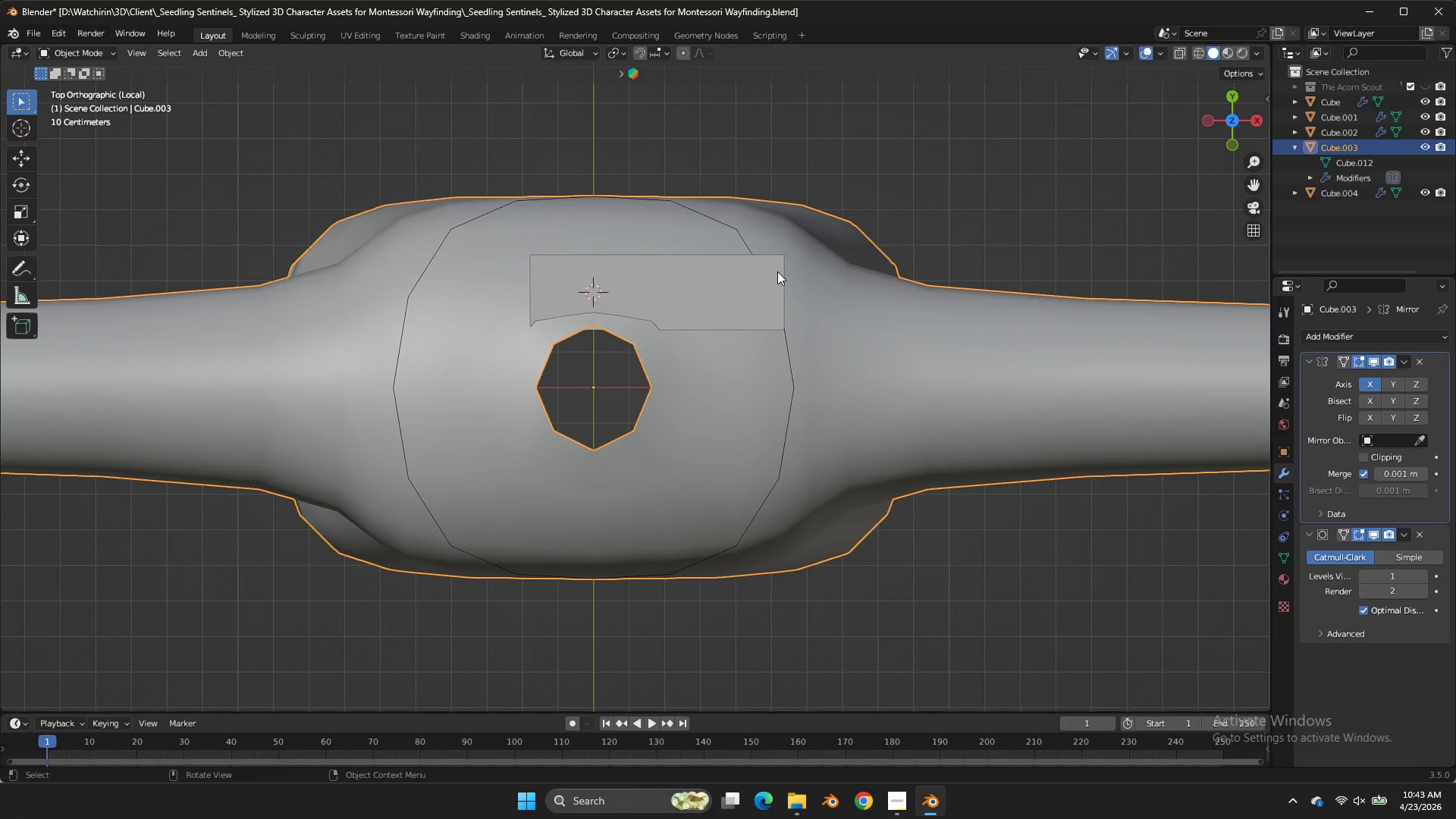 
key(Control+Z)
 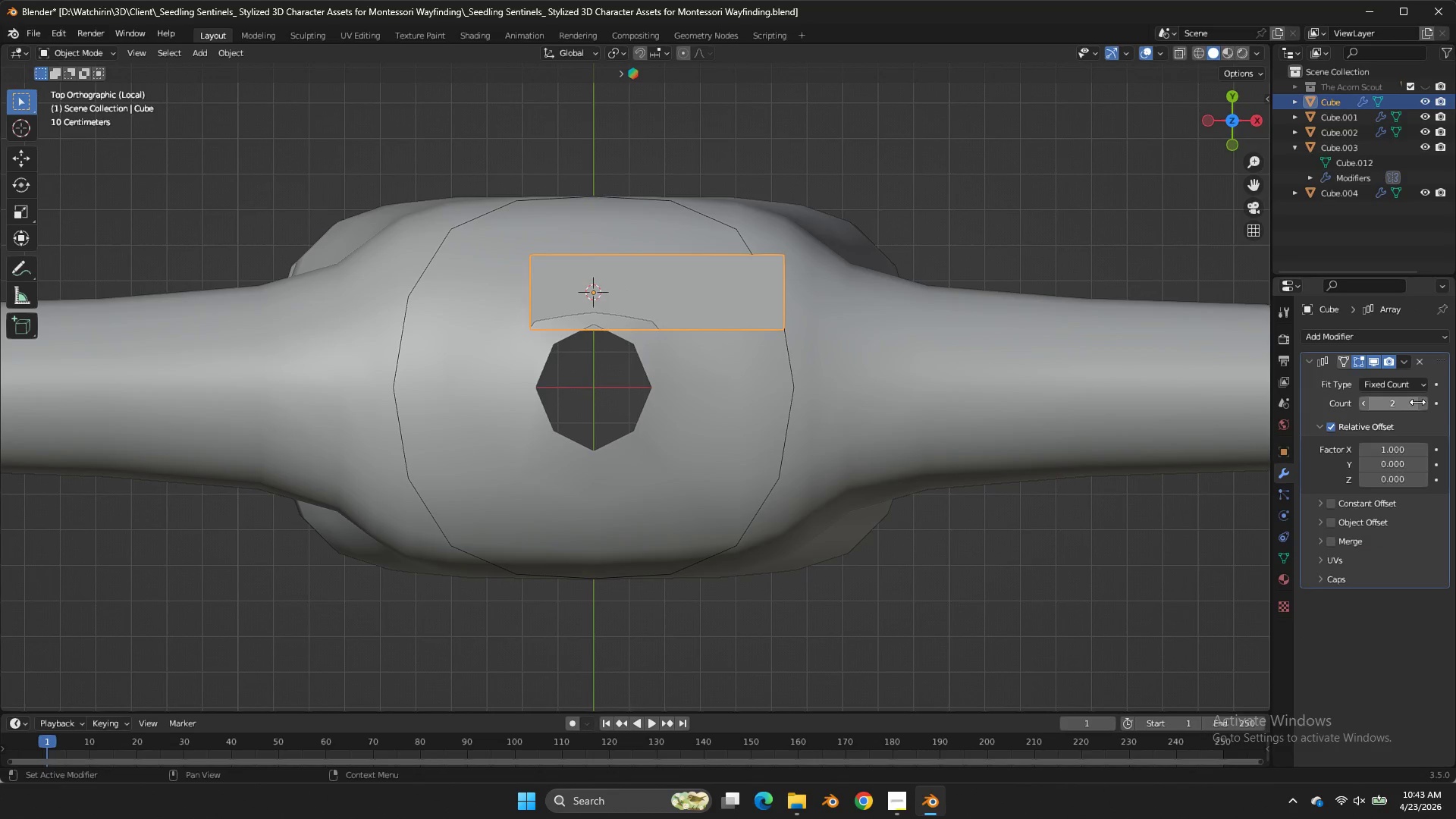 
left_click([1422, 402])
 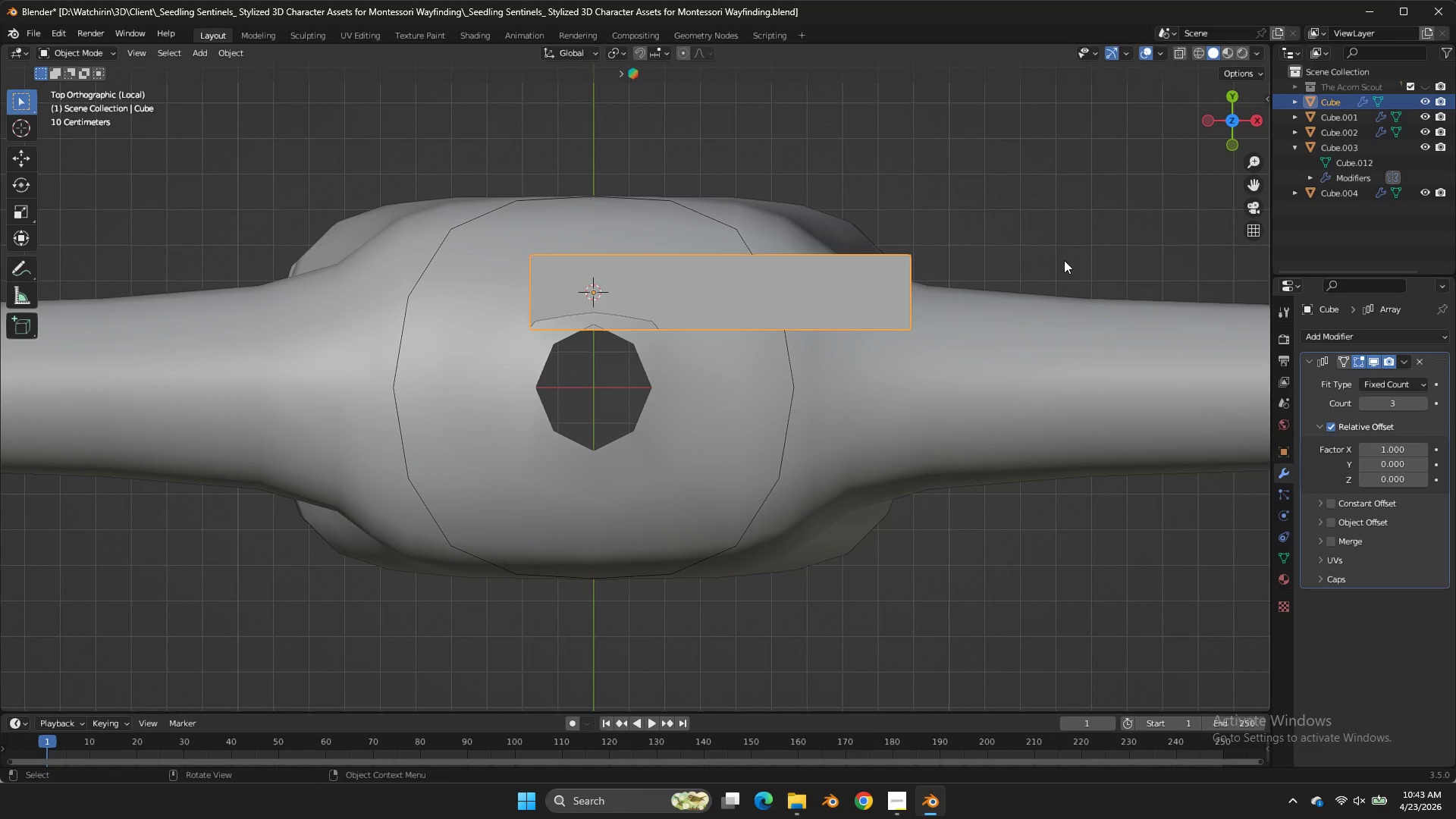 
key(Z)
 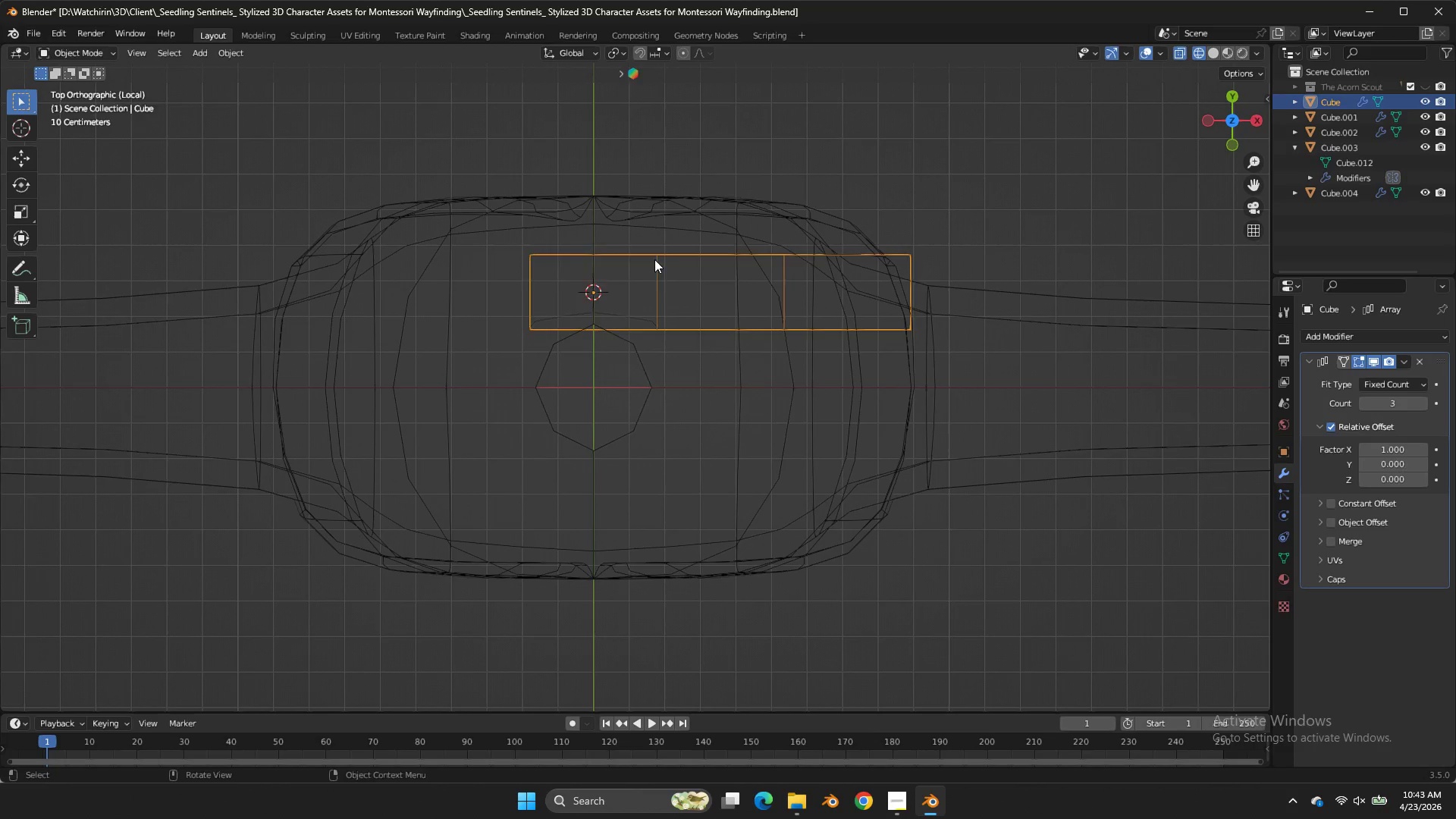 
key(Tab)
 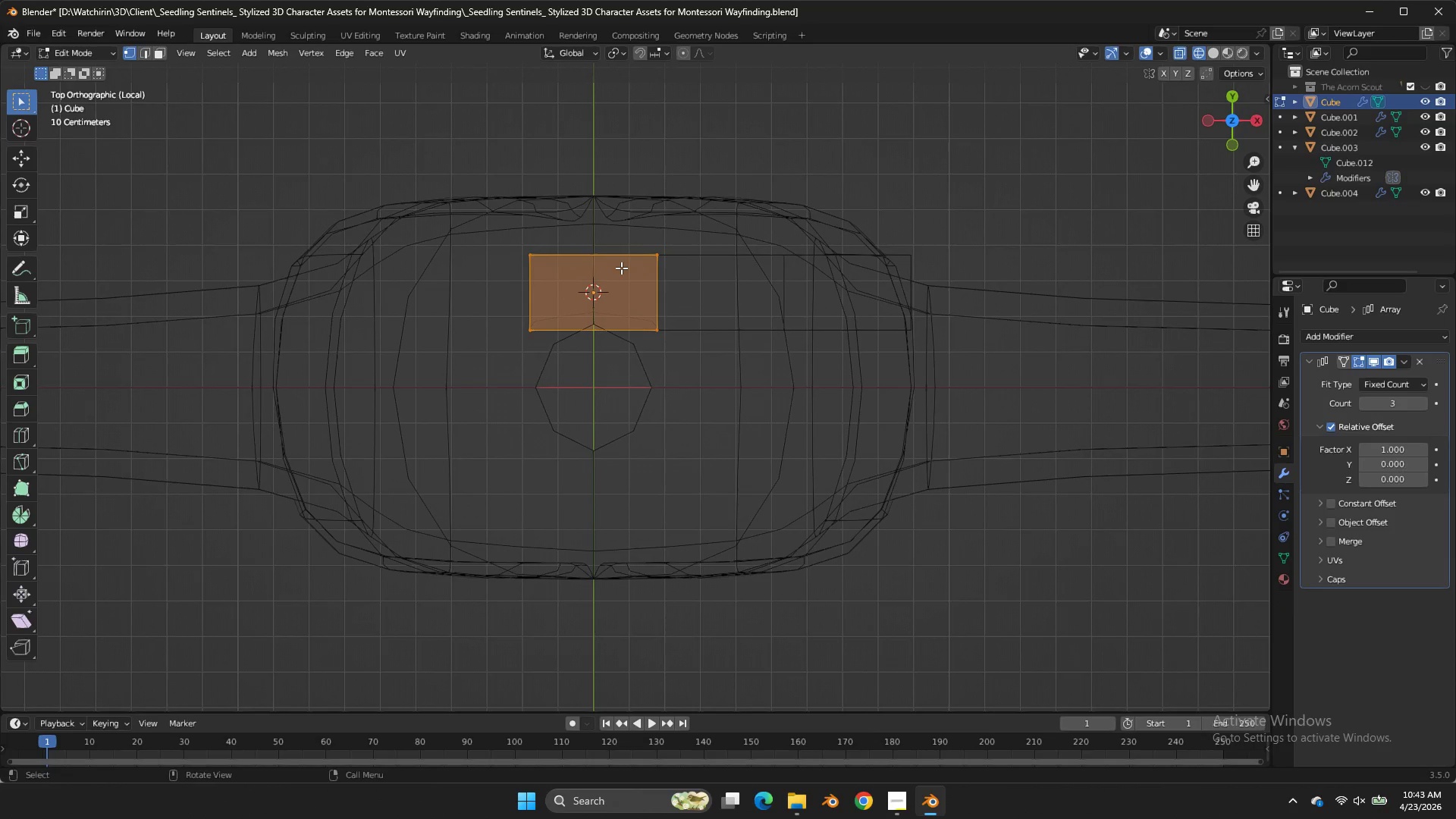 
key(Control+ControlLeft)
 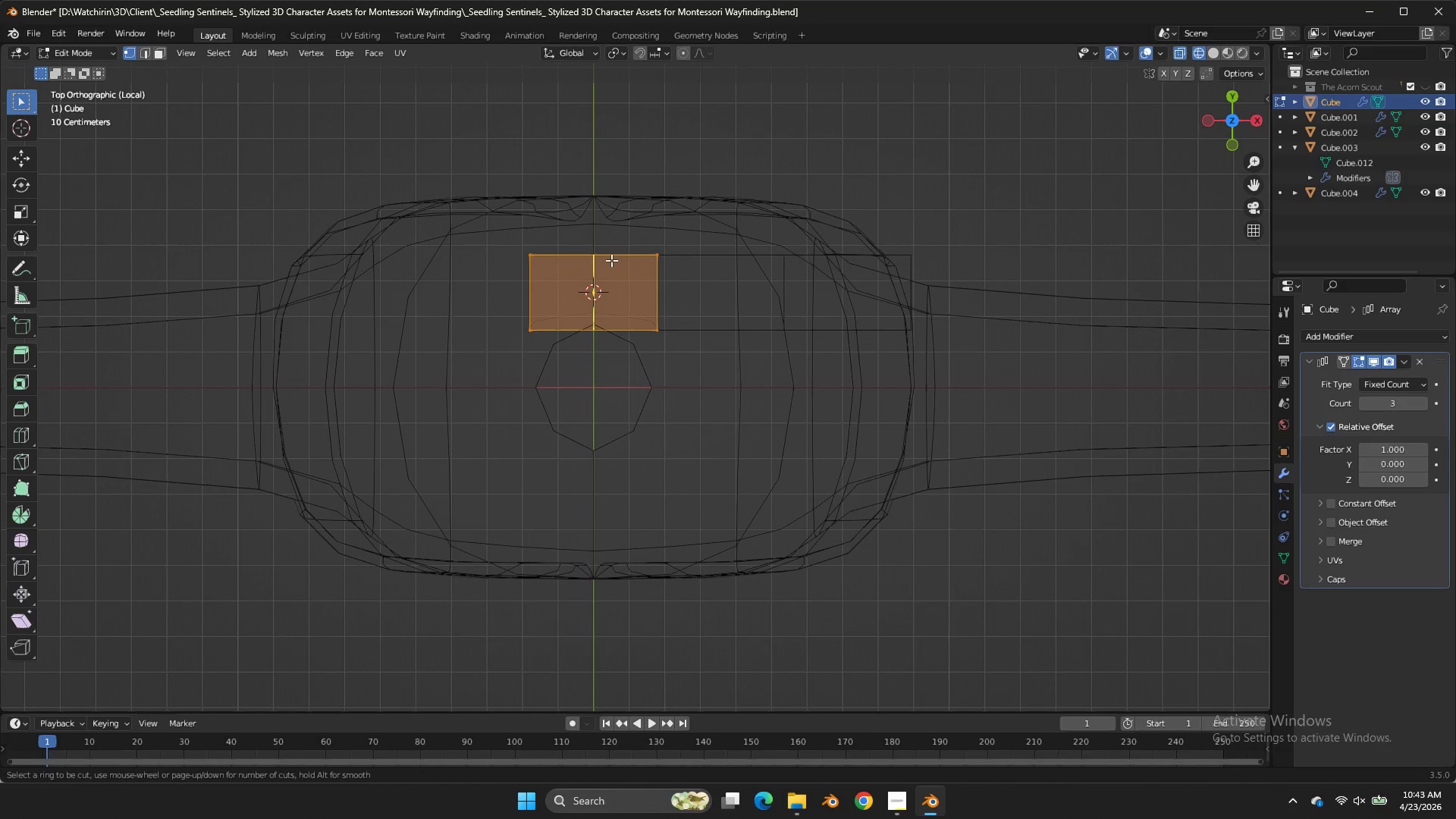 
key(Control+R)
 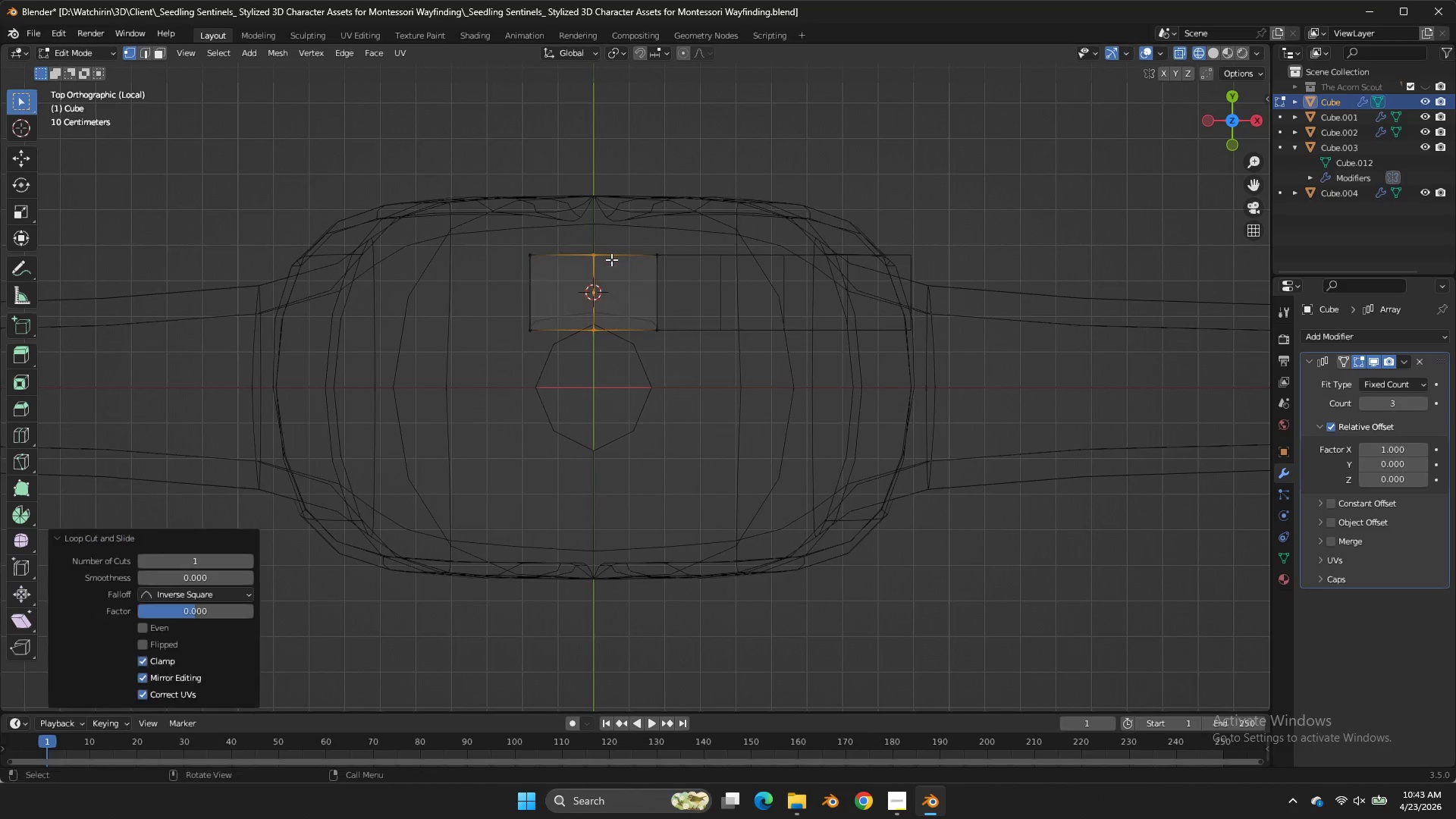 
double_click([611, 259])
 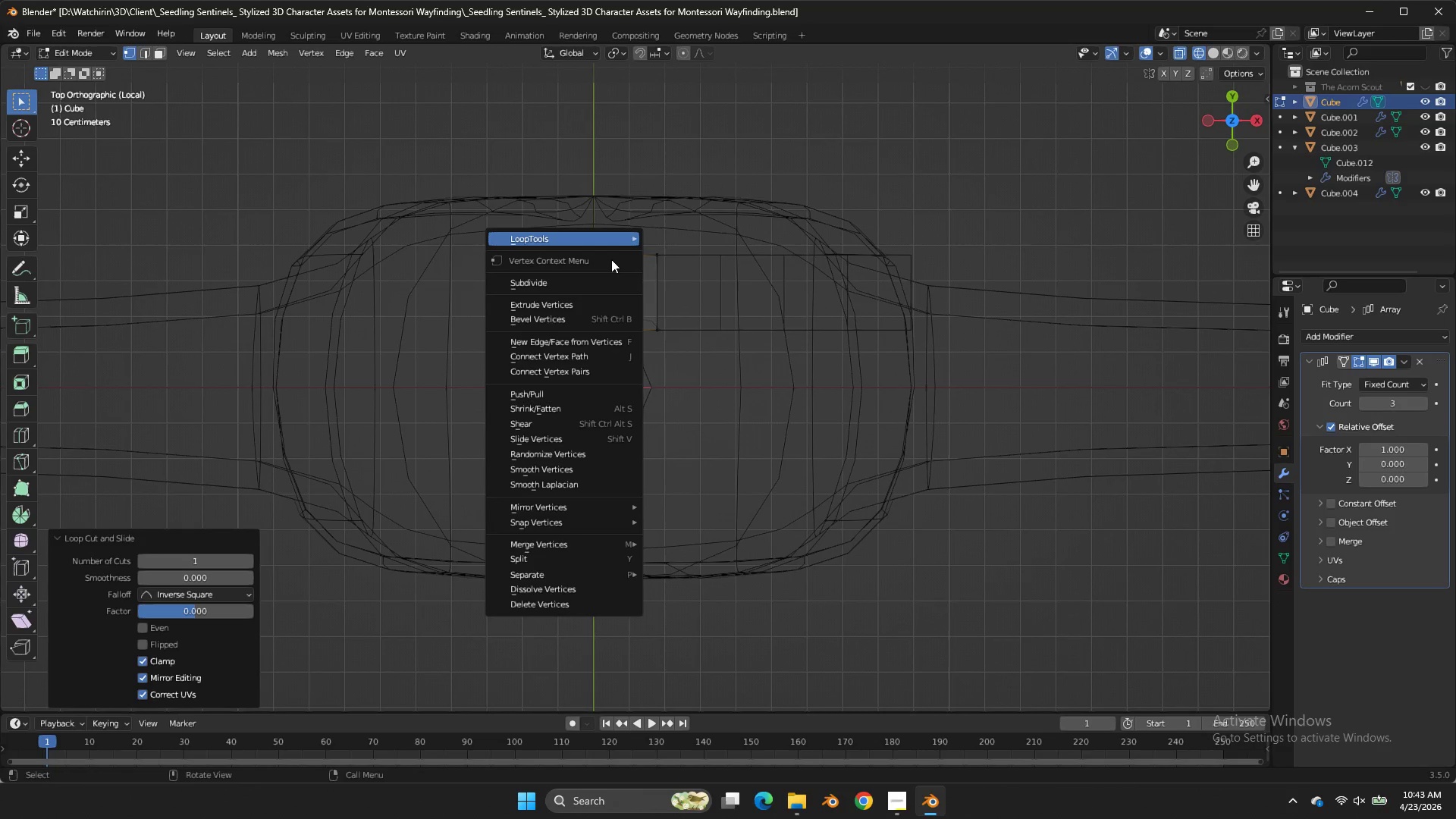 
right_click([611, 259])
 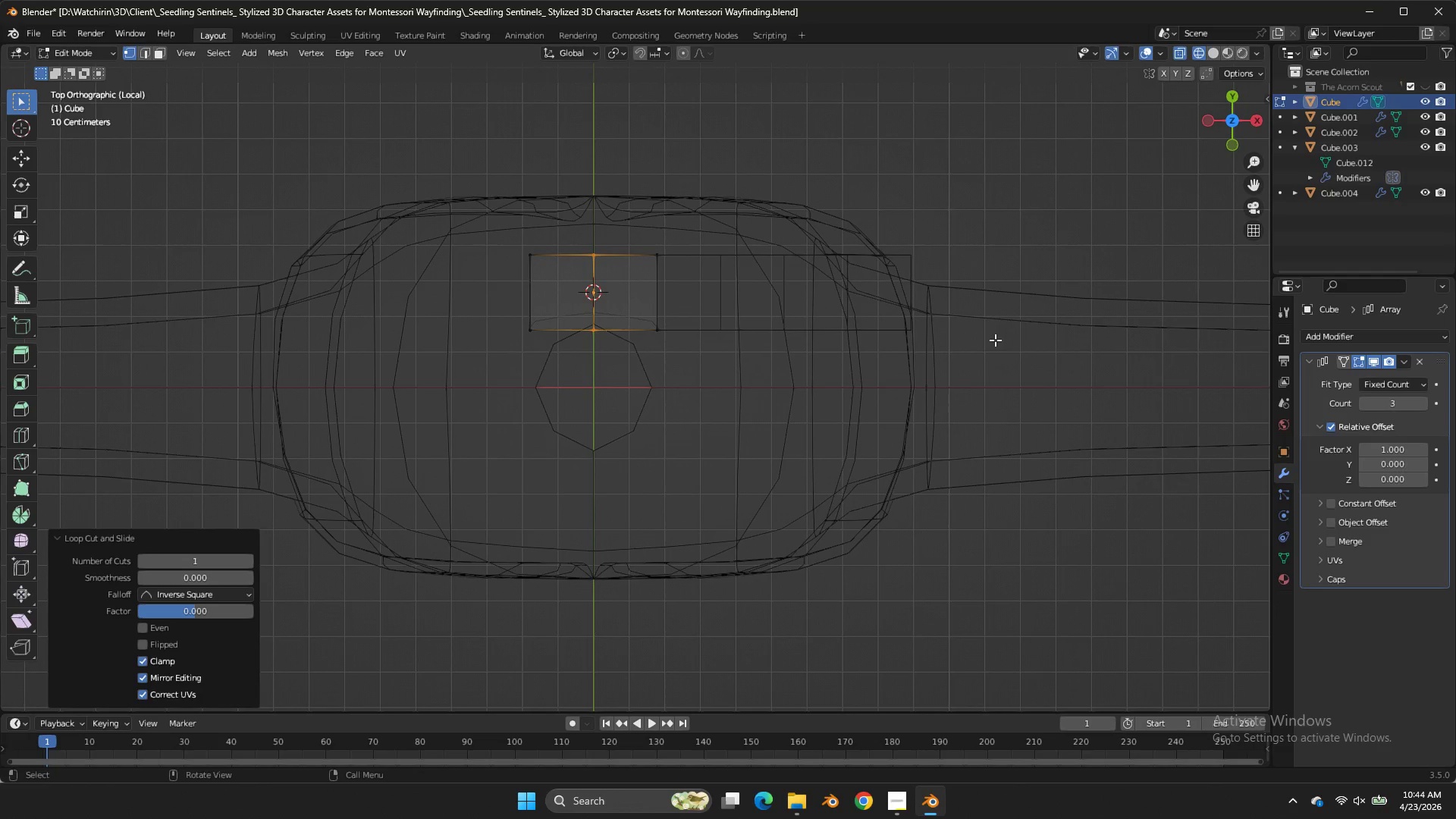 
left_click_drag(start_coordinate=[1383, 331], to_coordinate=[1298, 417])
 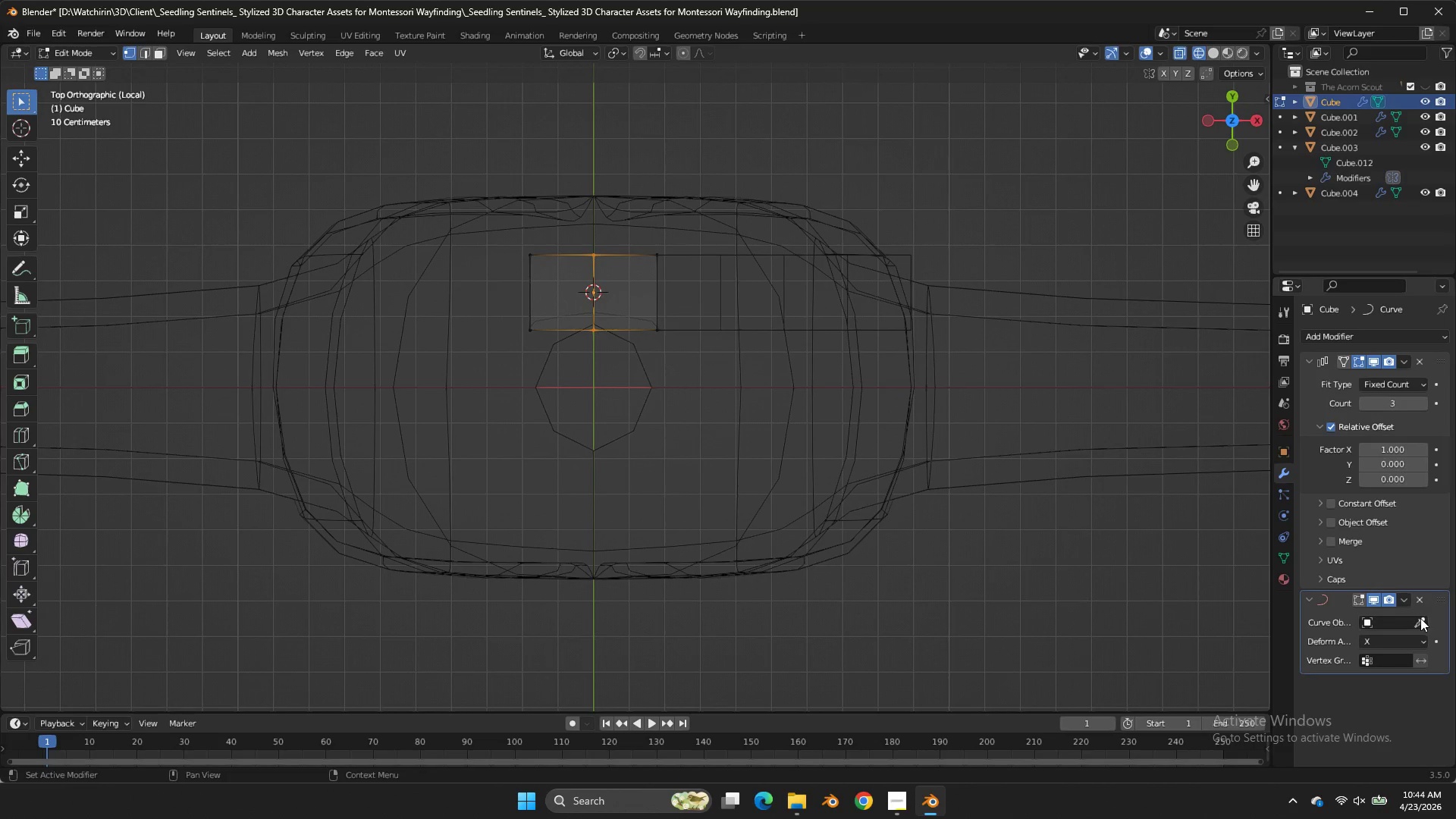 
left_click([1420, 618])
 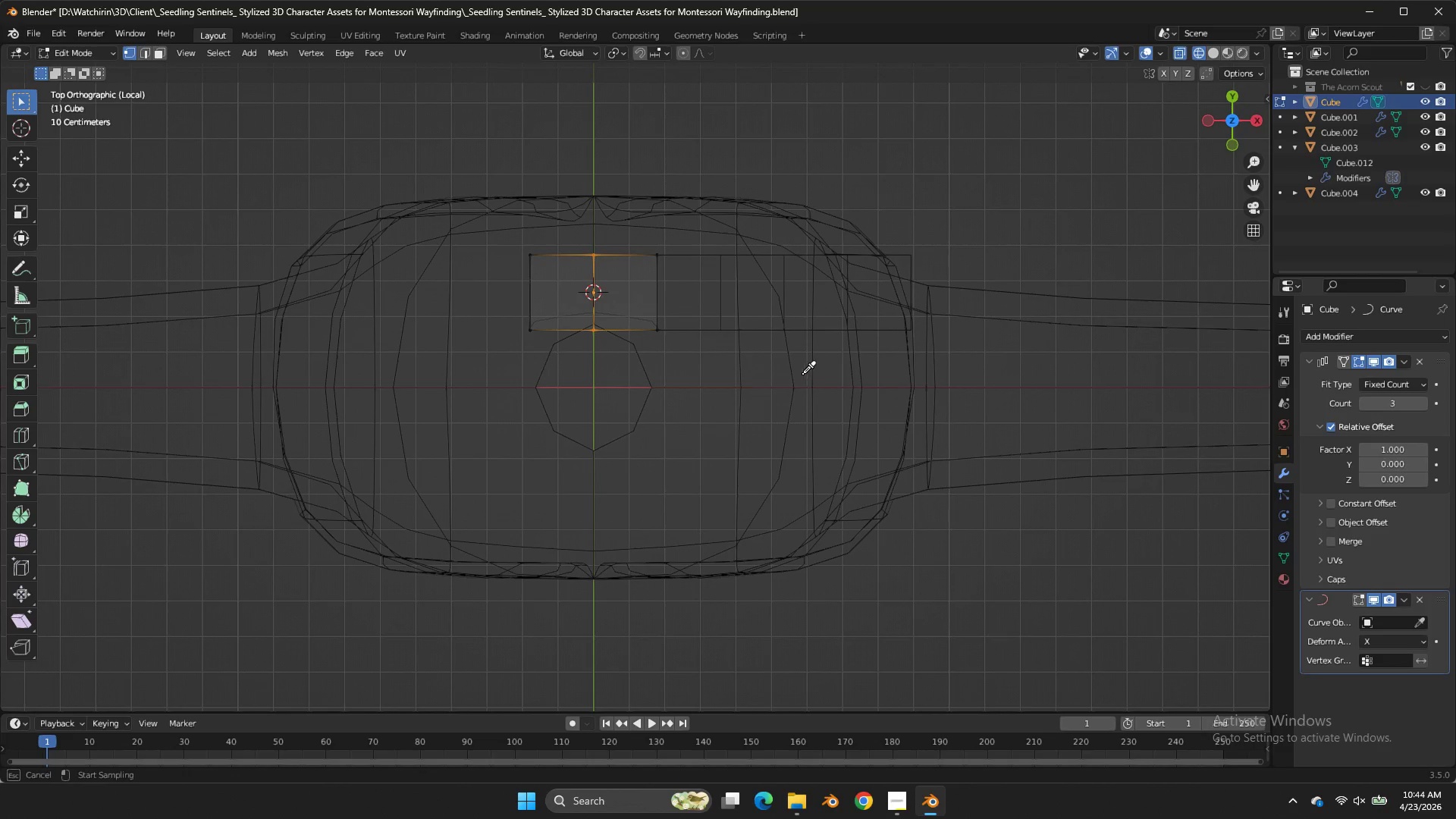 
left_click([796, 369])
 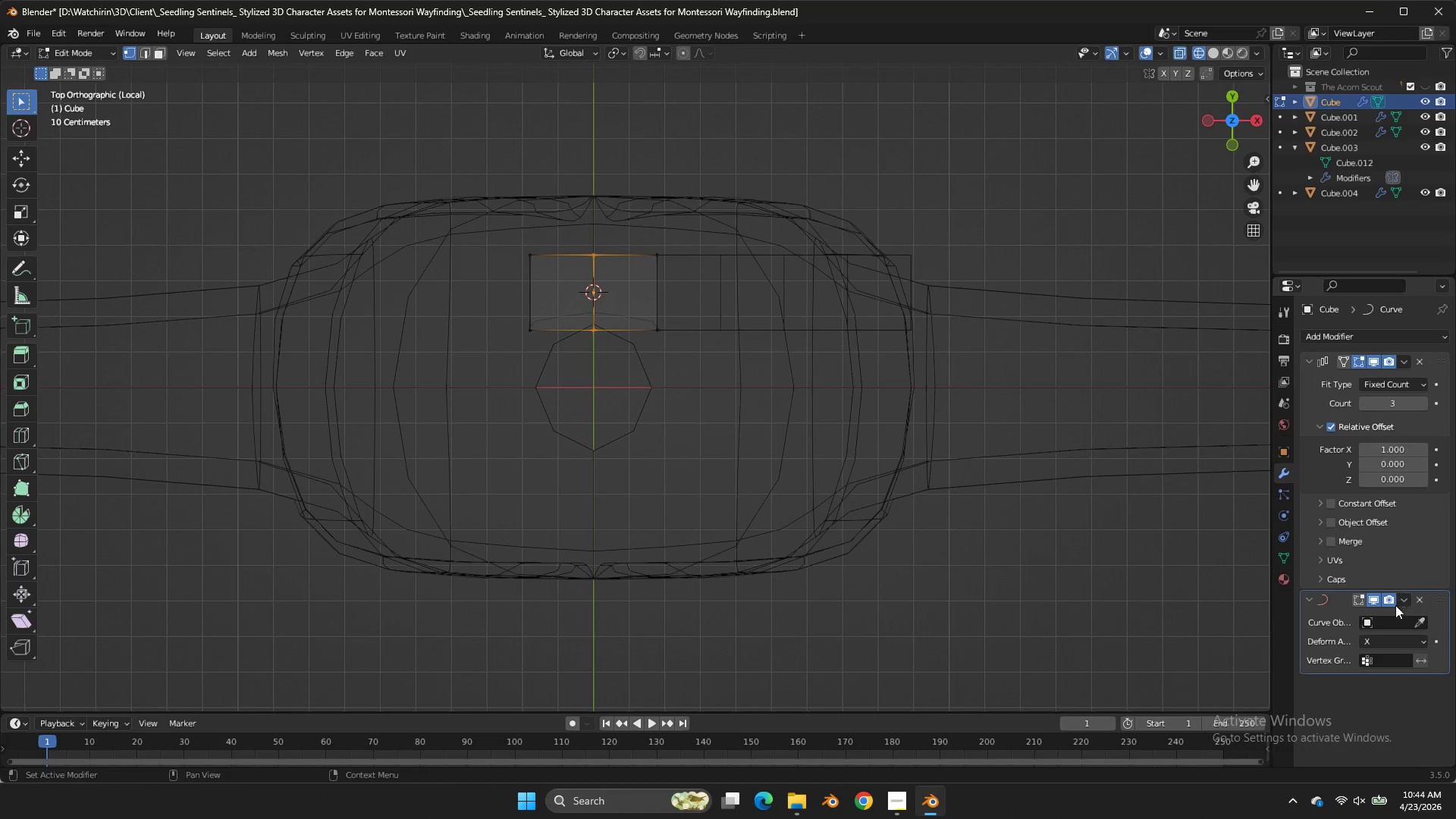 
left_click([1400, 618])
 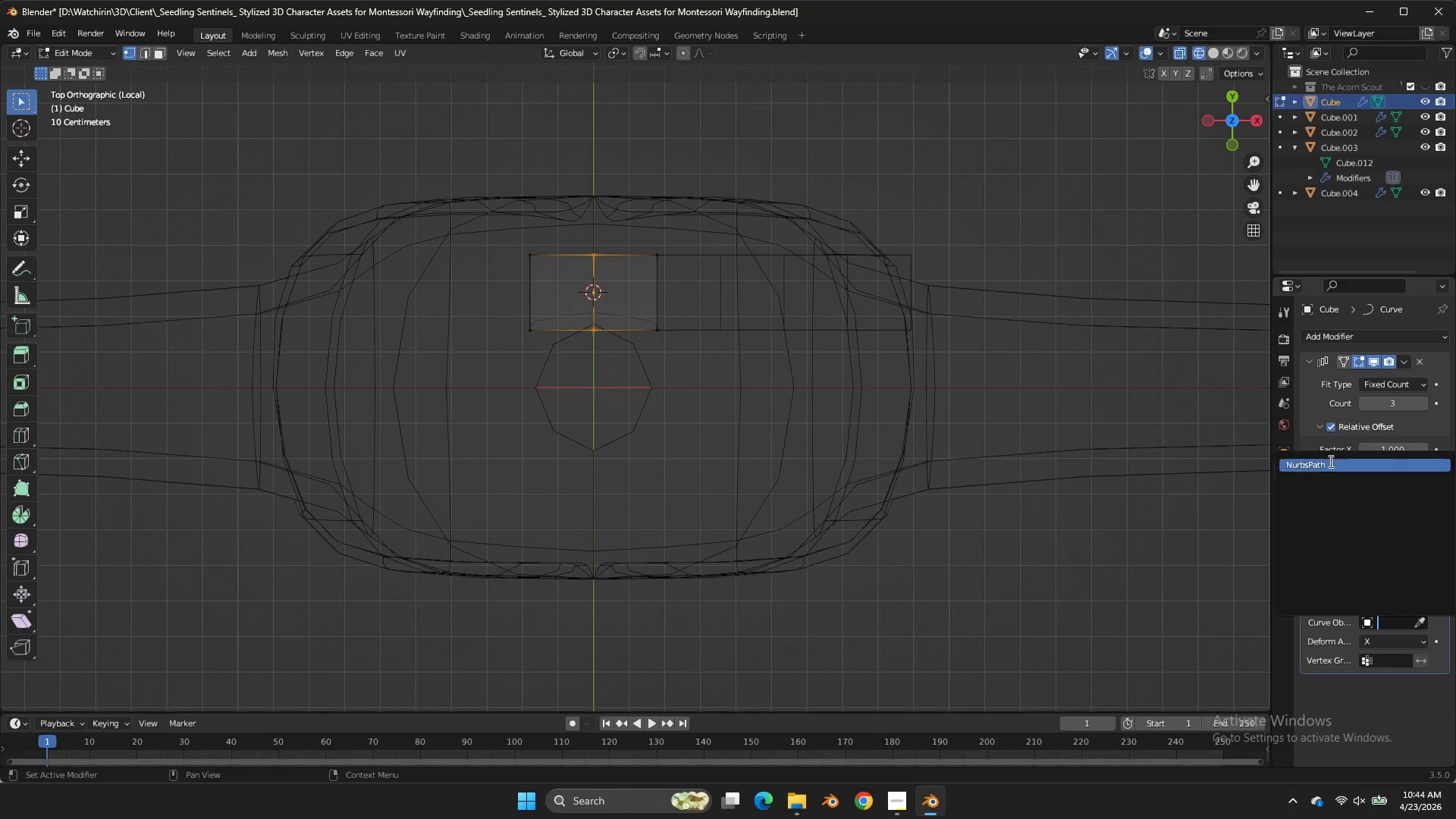 
double_click([1329, 460])
 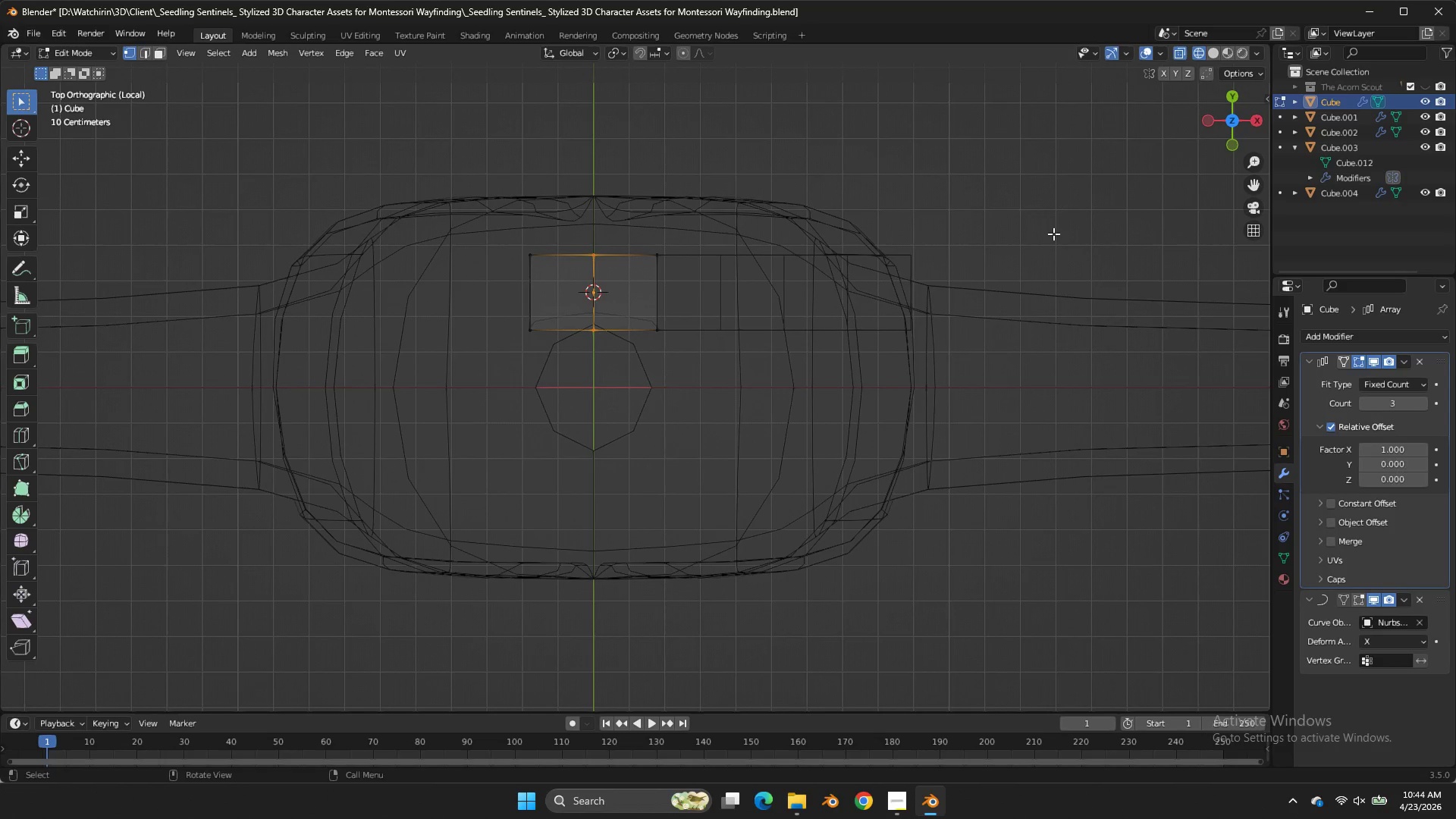 
key(Tab)
 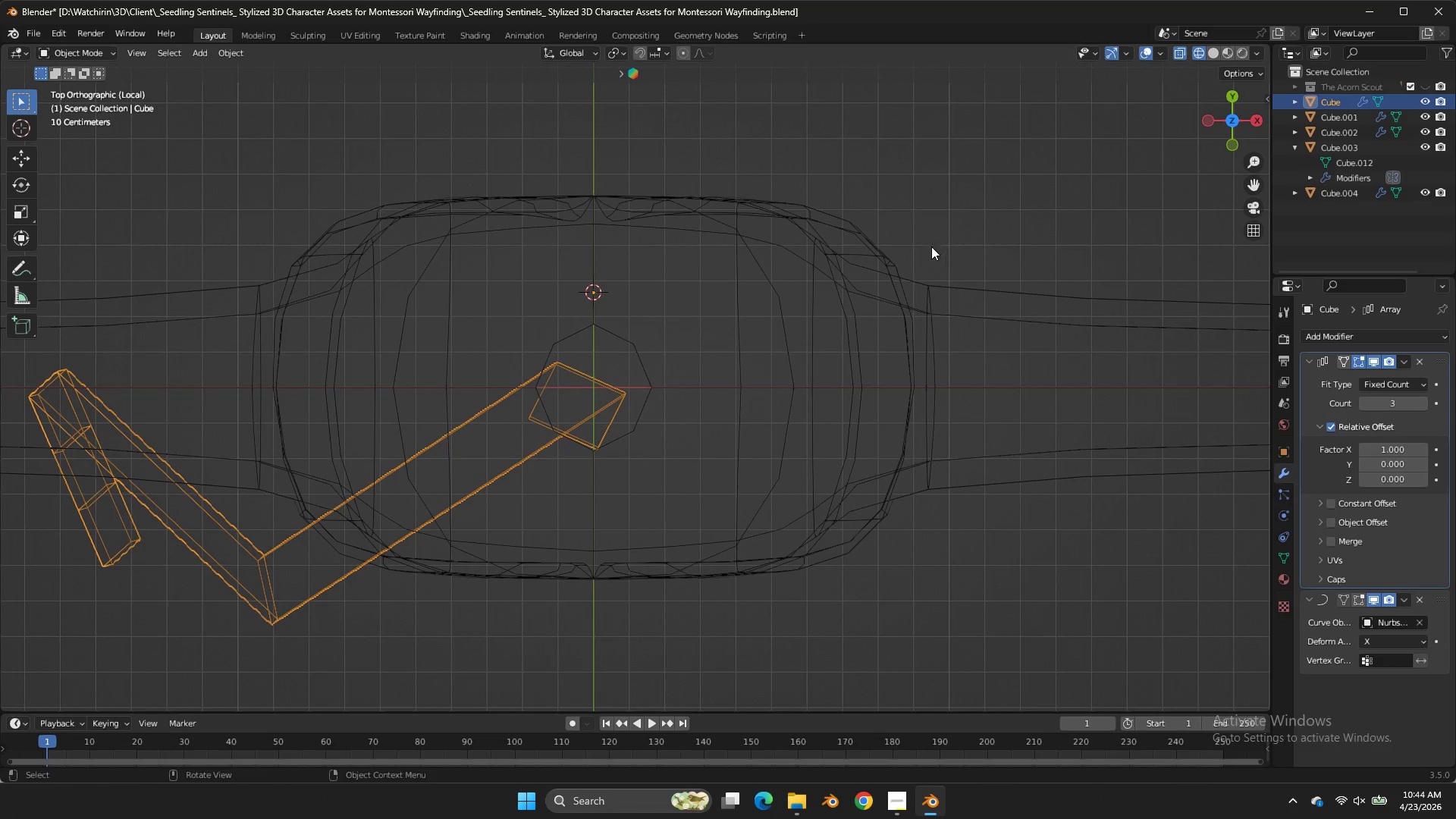 
key(Z)
 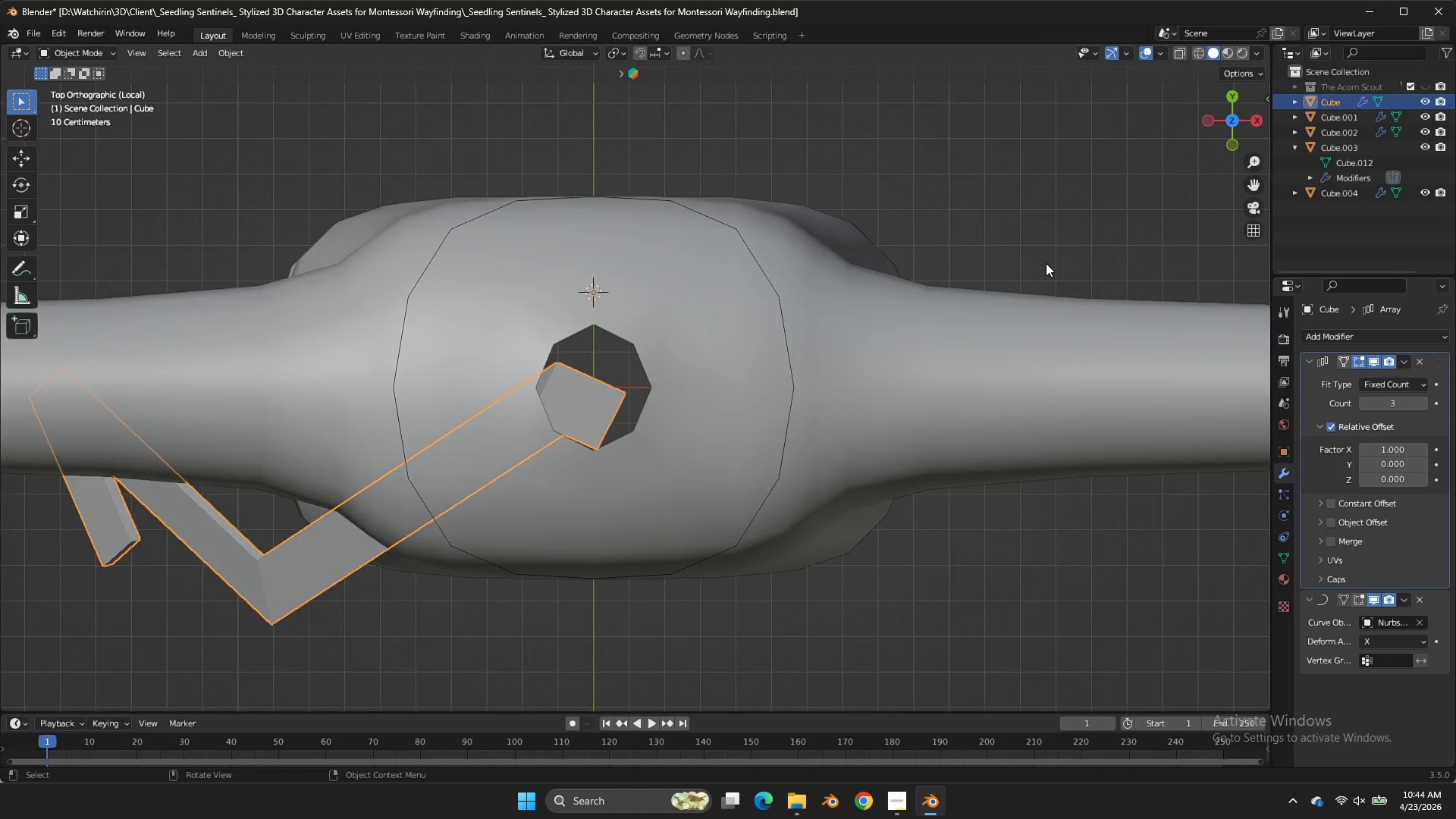 
scroll: coordinate [1046, 263], scroll_direction: down, amount: 2.0
 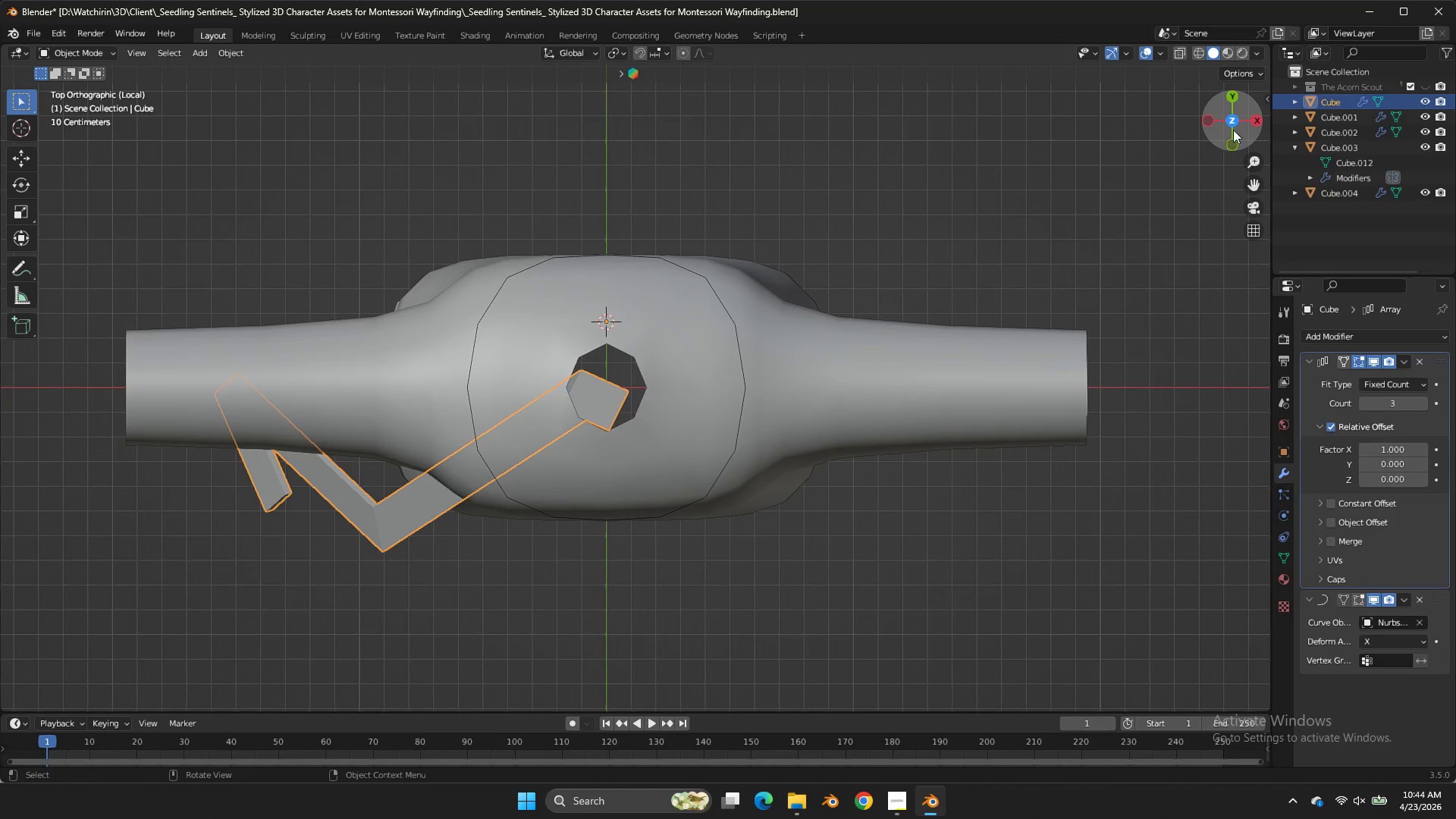 
left_click_drag(start_coordinate=[1237, 127], to_coordinate=[1238, 123])
 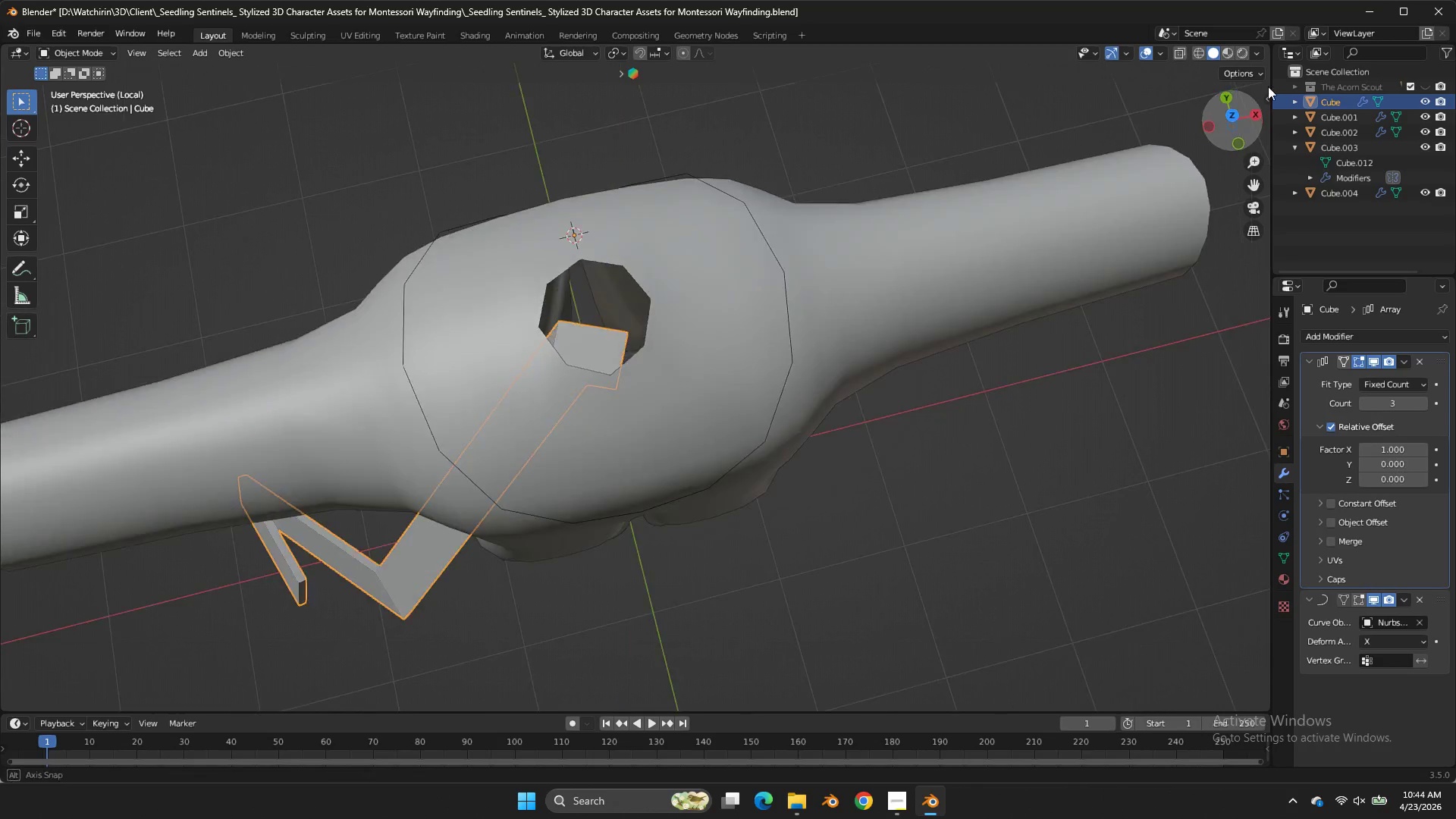 
left_click_drag(start_coordinate=[1240, 117], to_coordinate=[1268, 83])
 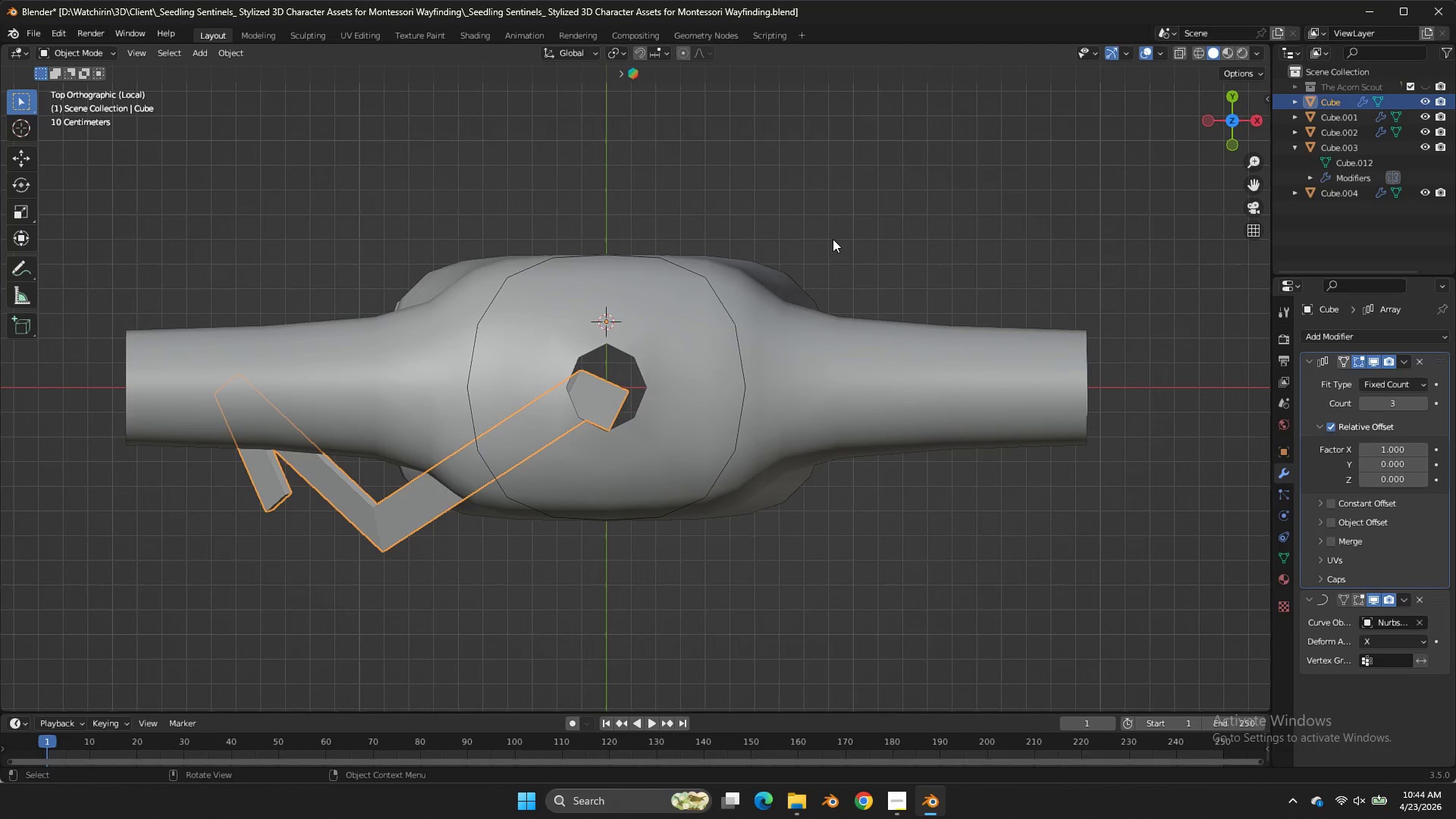 
key(Control+Z)
 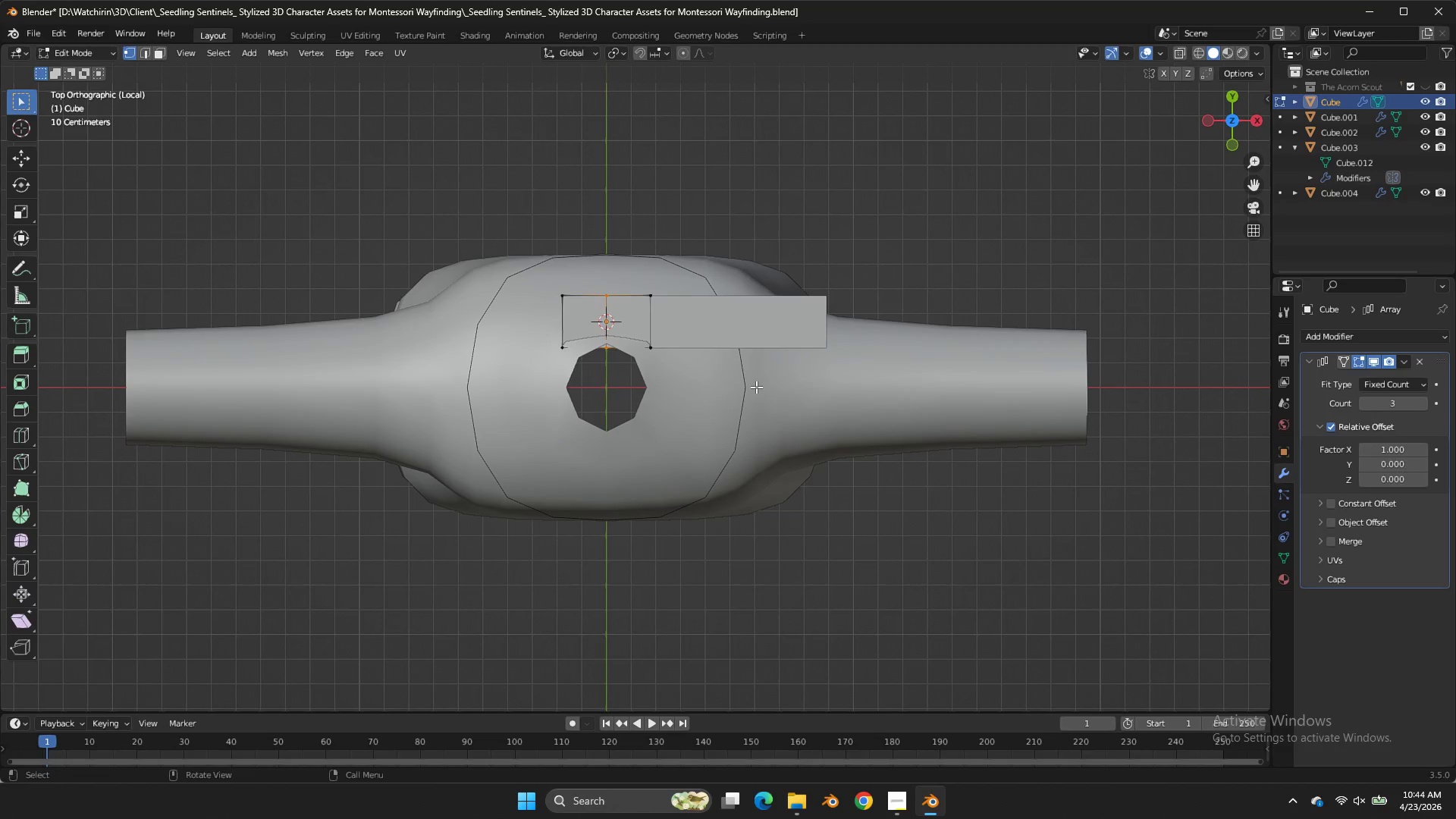 
left_click([756, 387])
 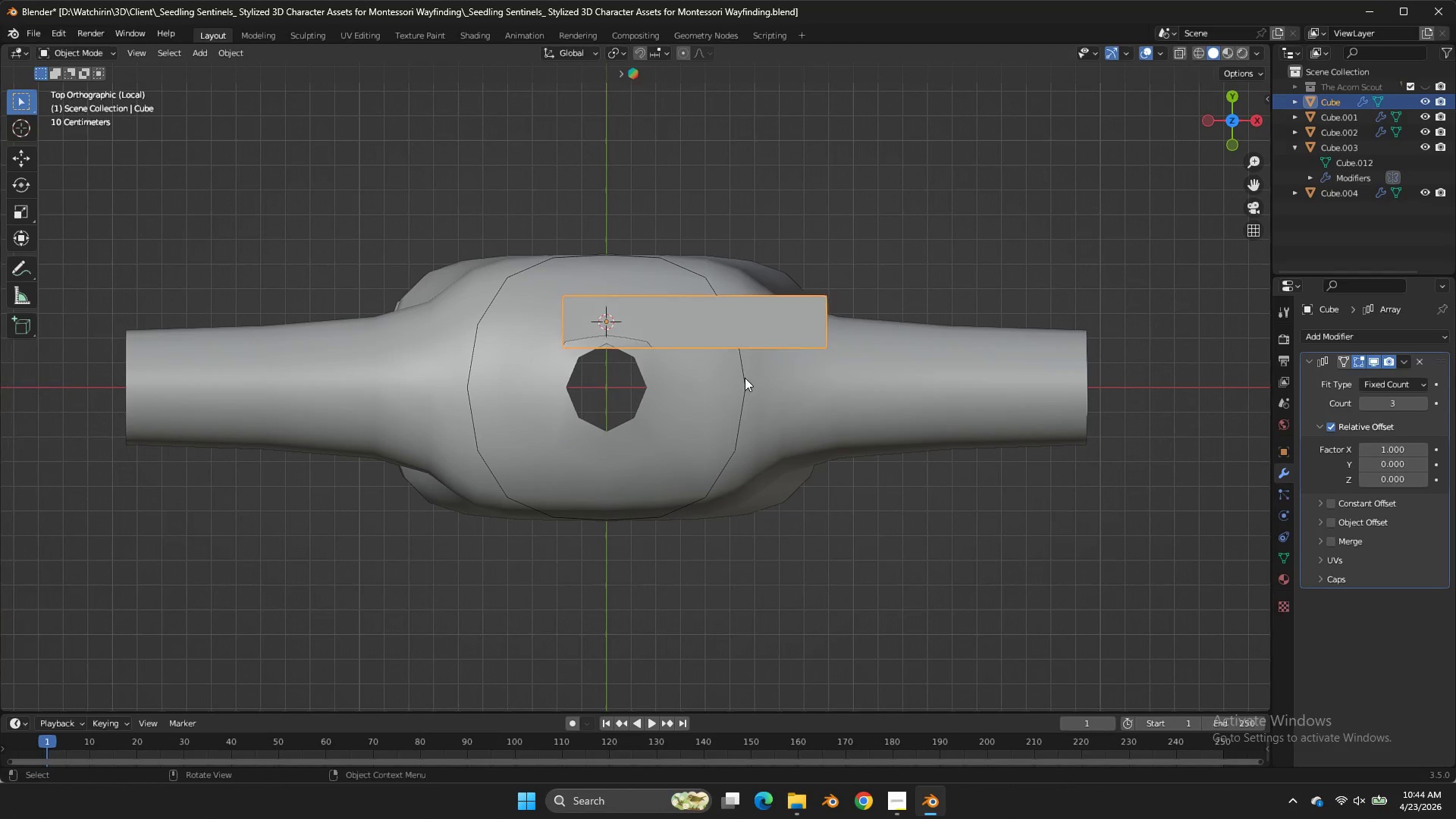 
key(Tab)
 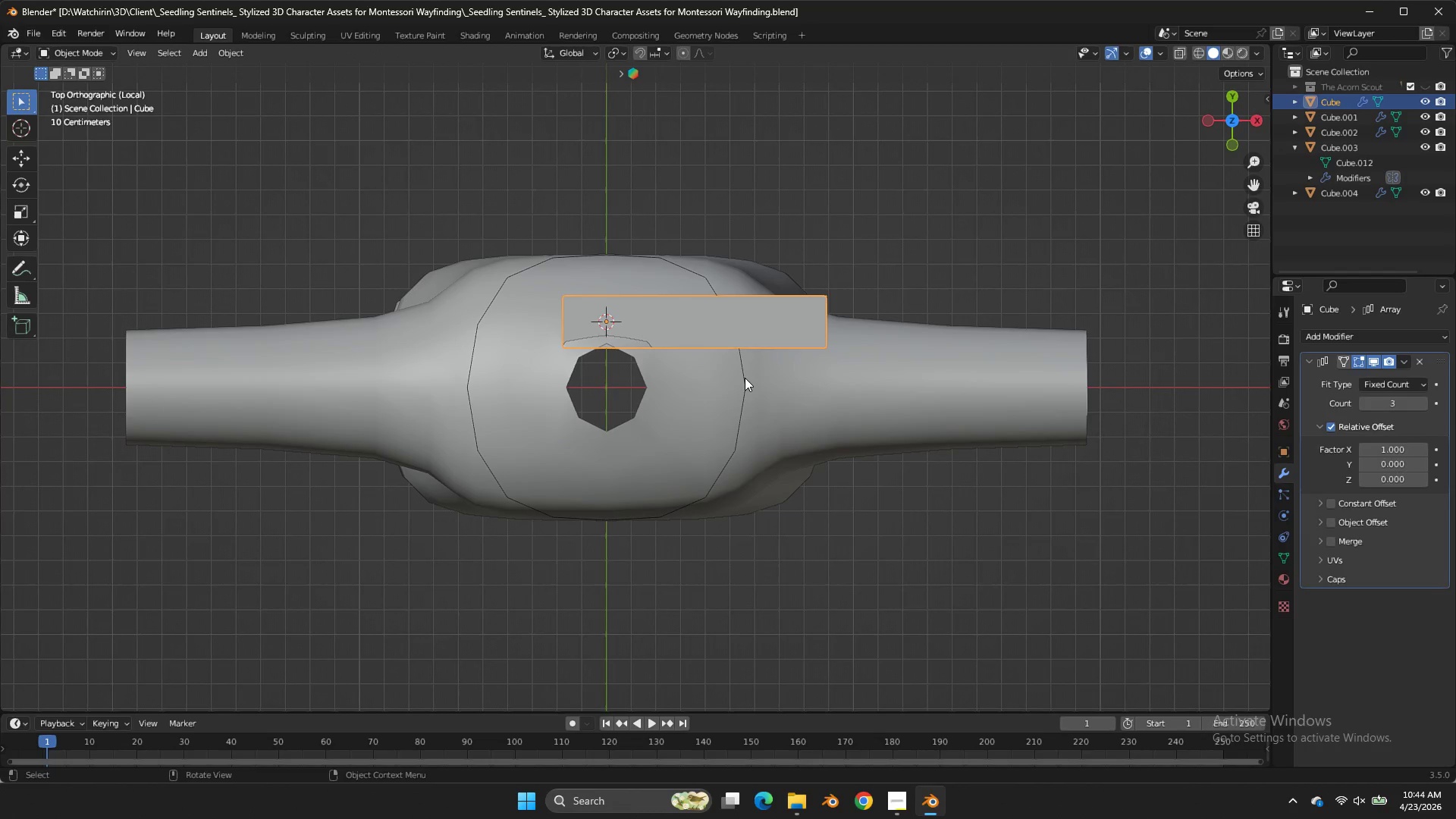 
left_click([745, 378])
 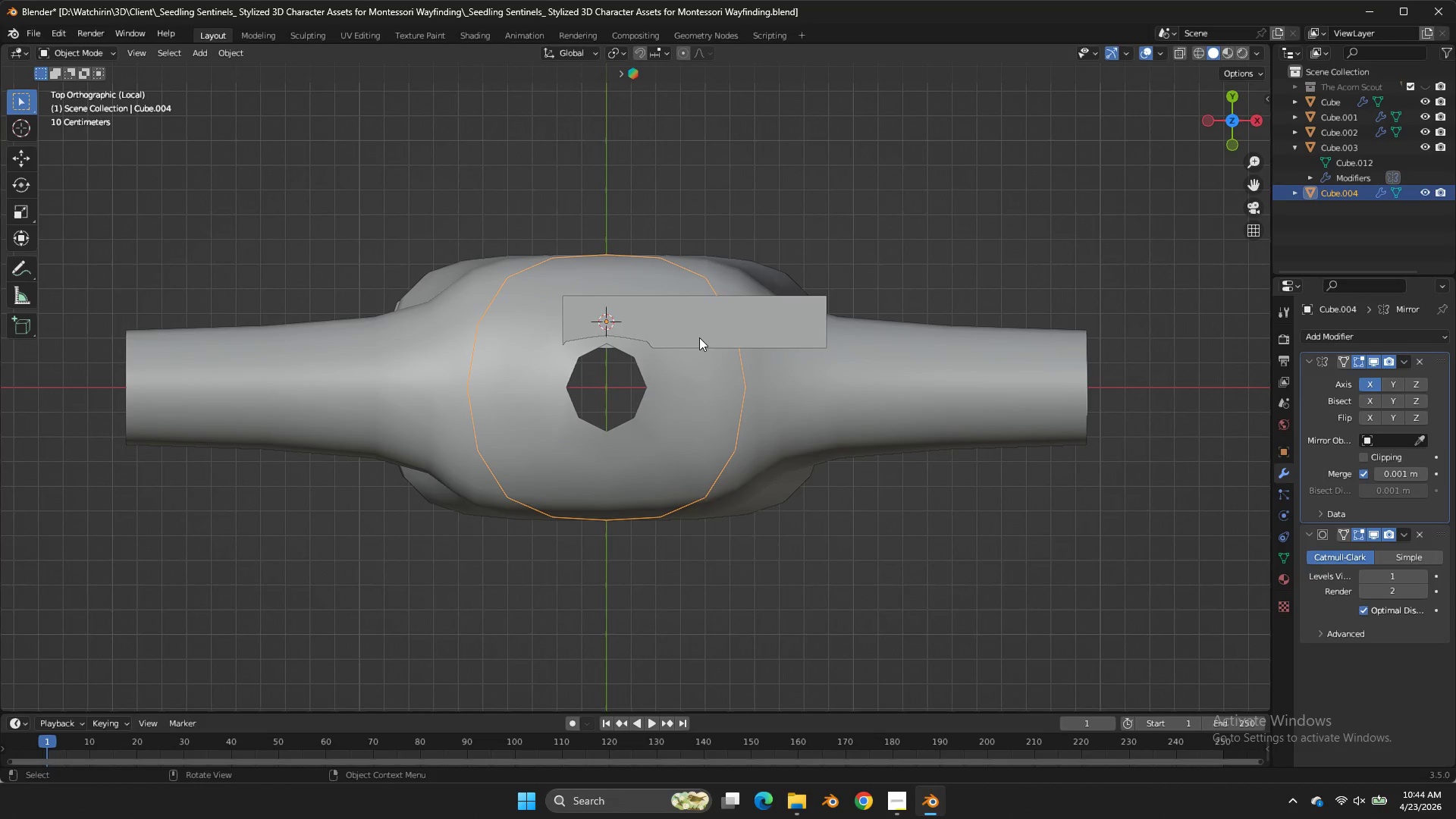 
right_click([699, 337])
 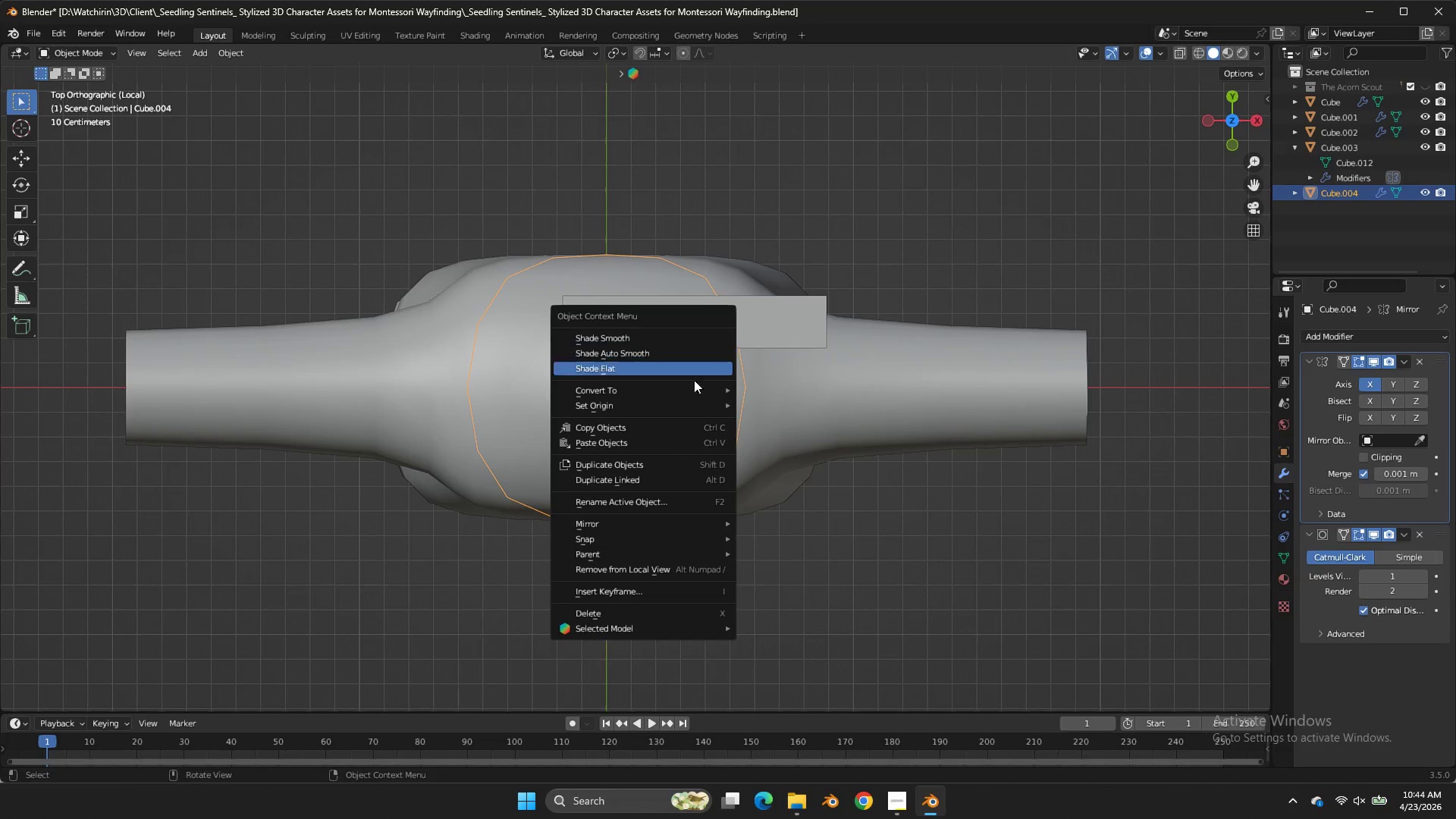 
mouse_move([706, 389])
 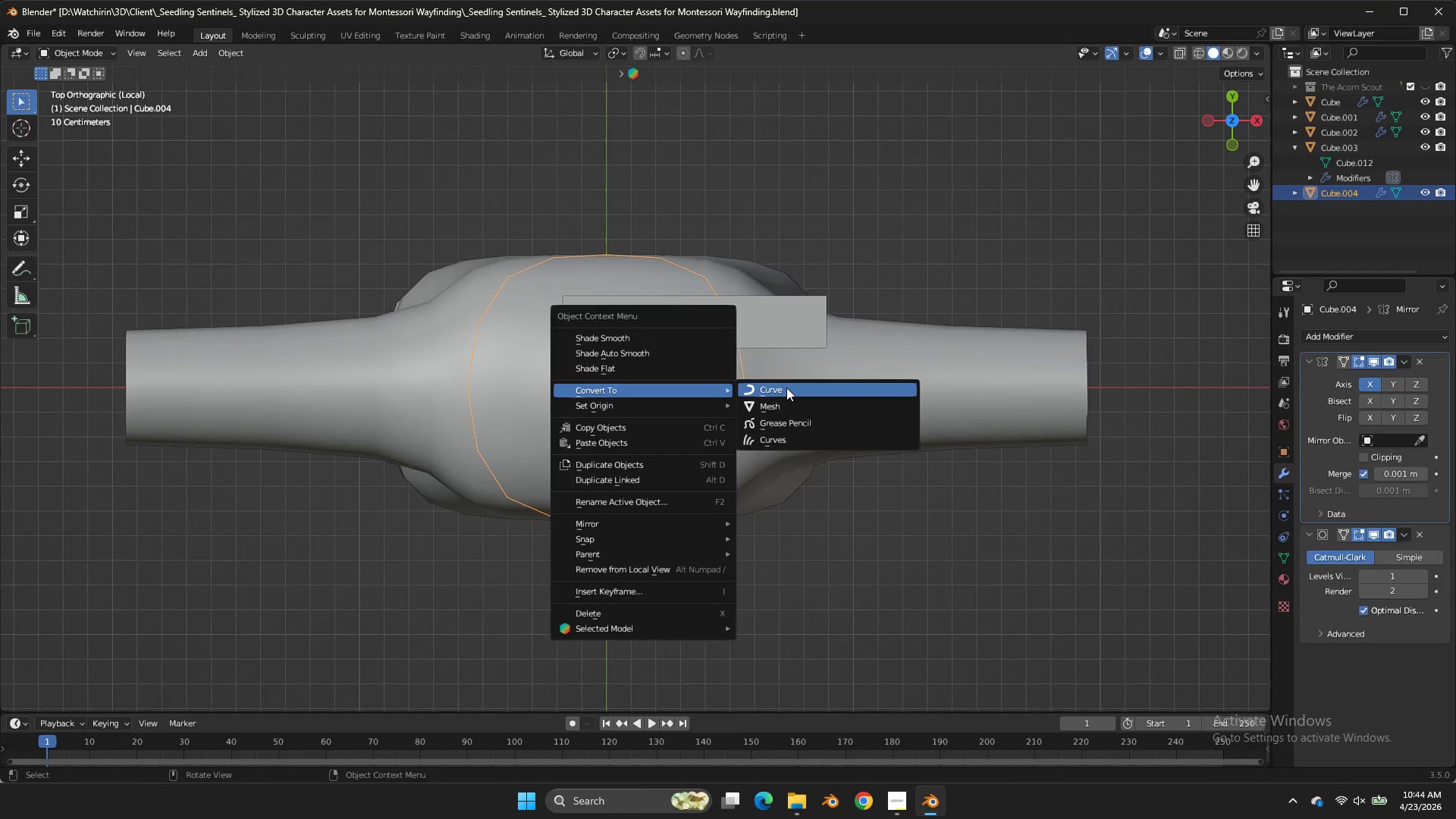 
left_click([786, 388])
 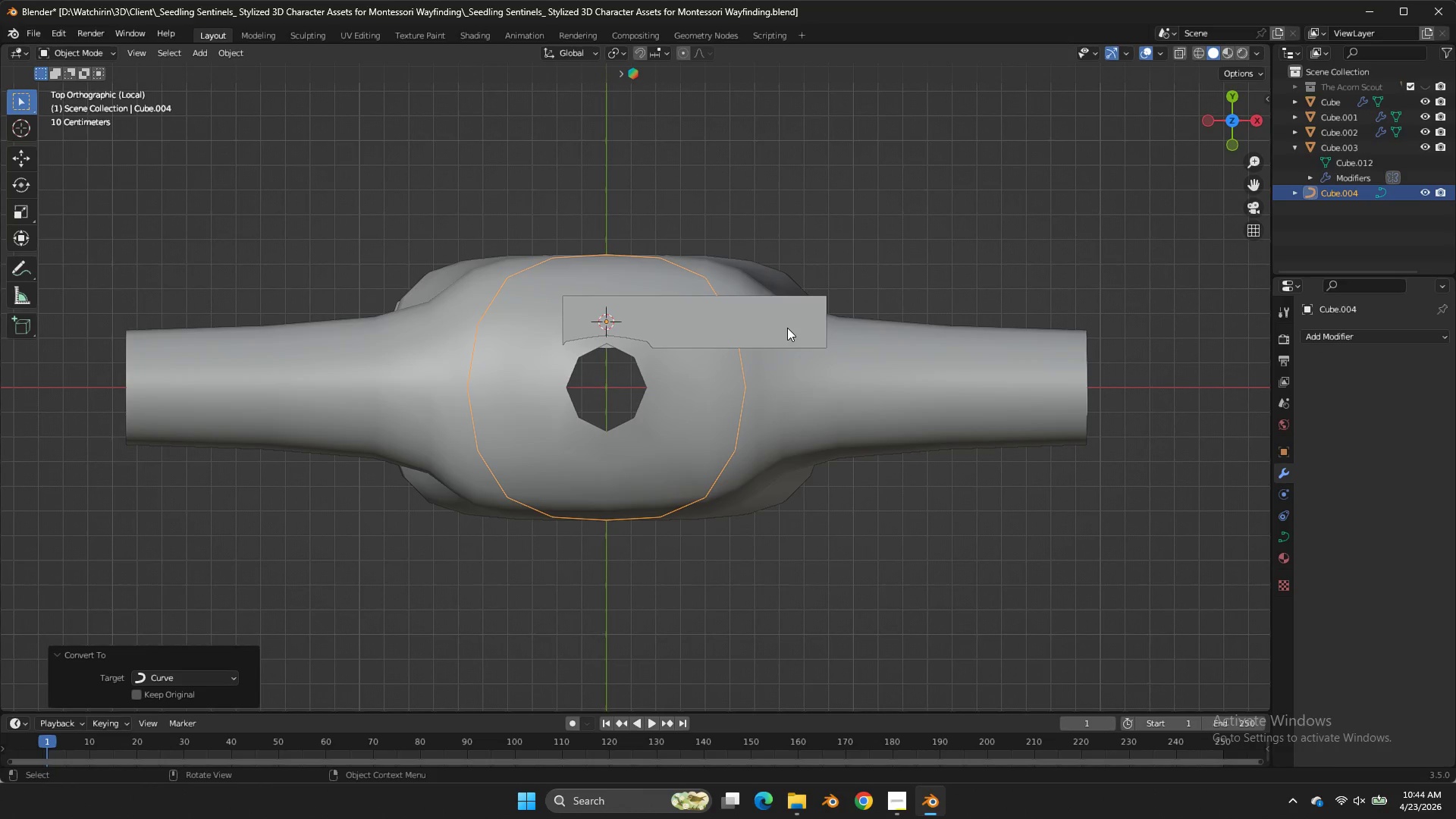 
left_click([787, 328])
 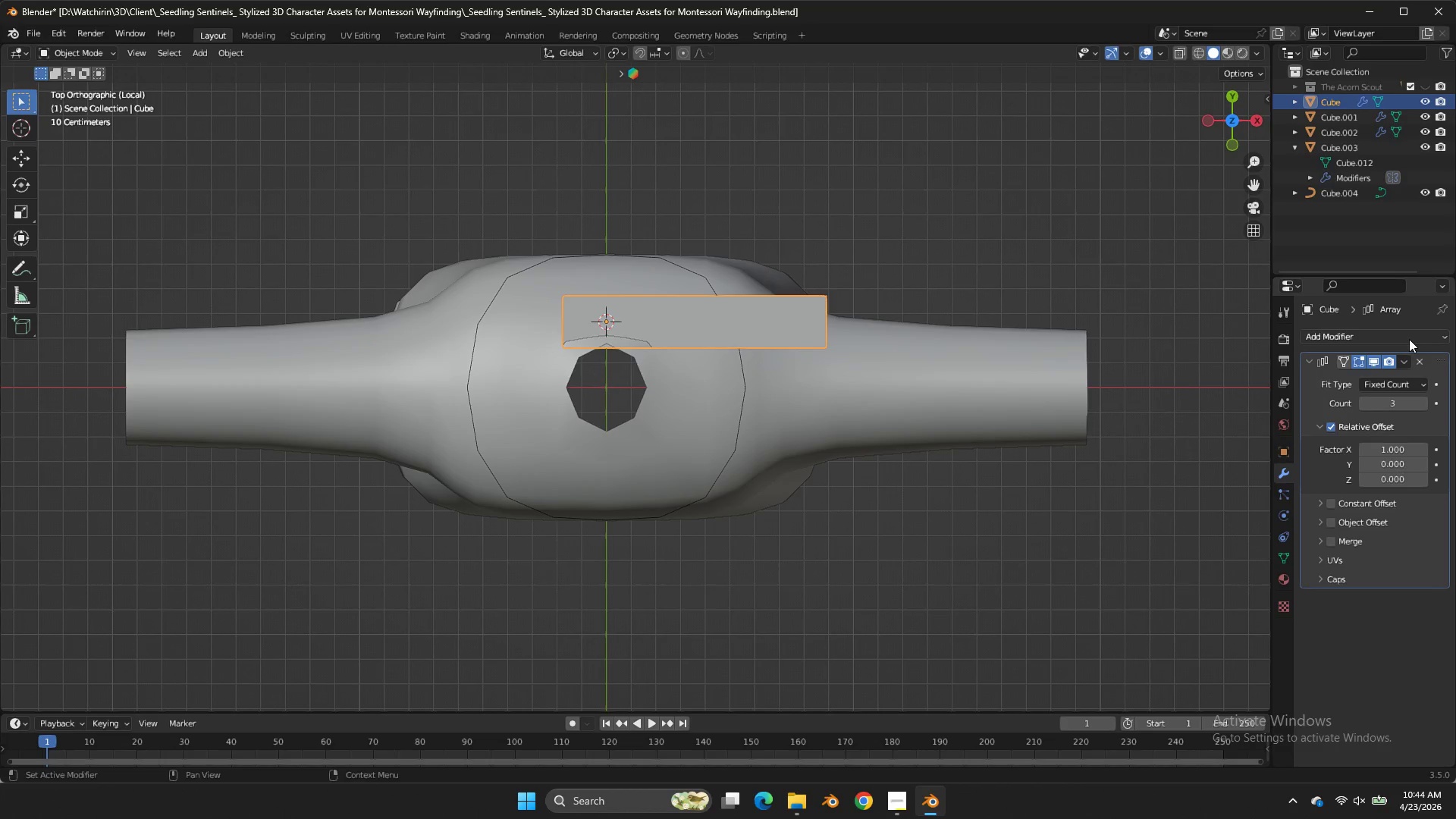 
left_click([1409, 339])
 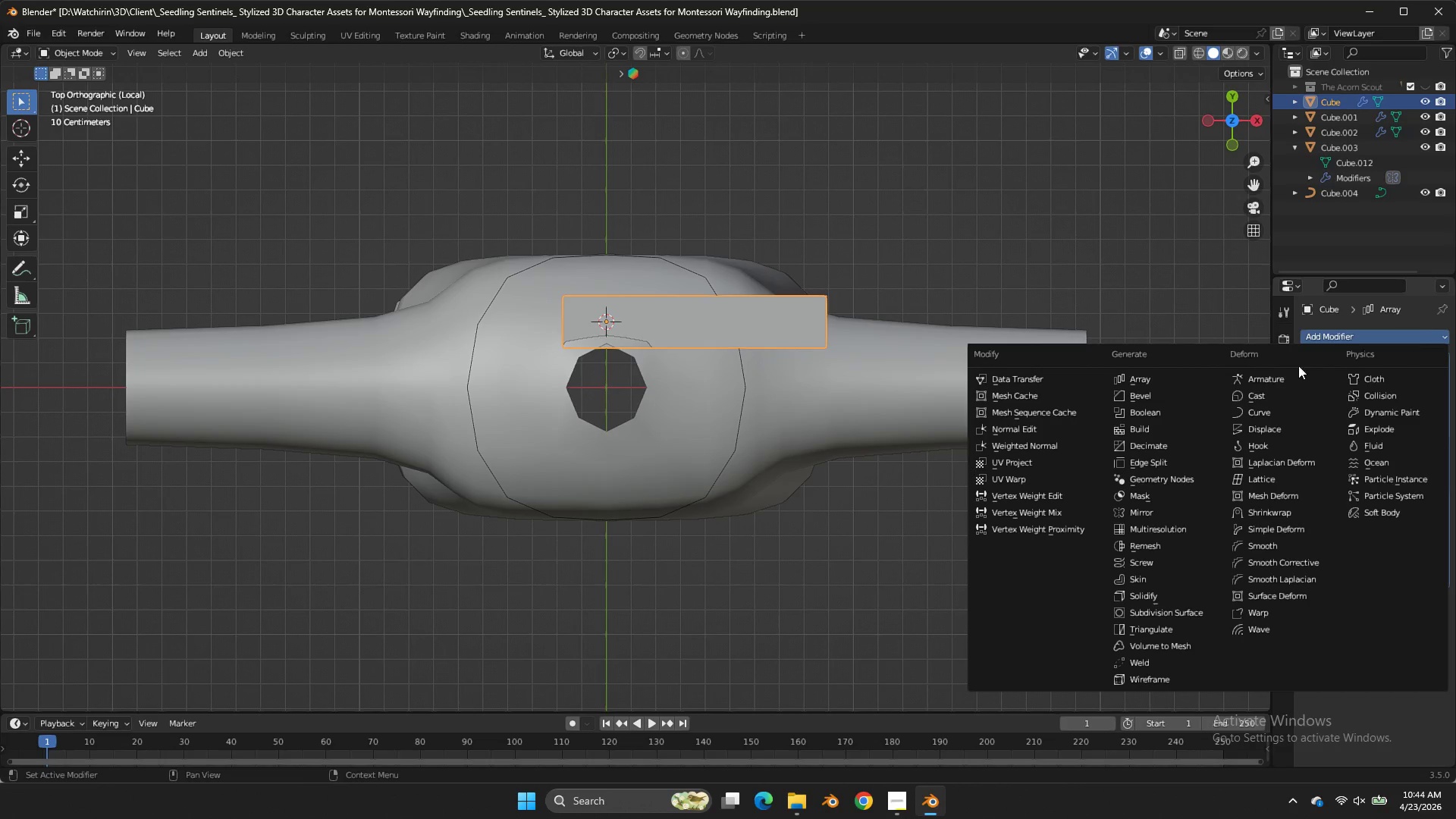 
left_click([1270, 410])
 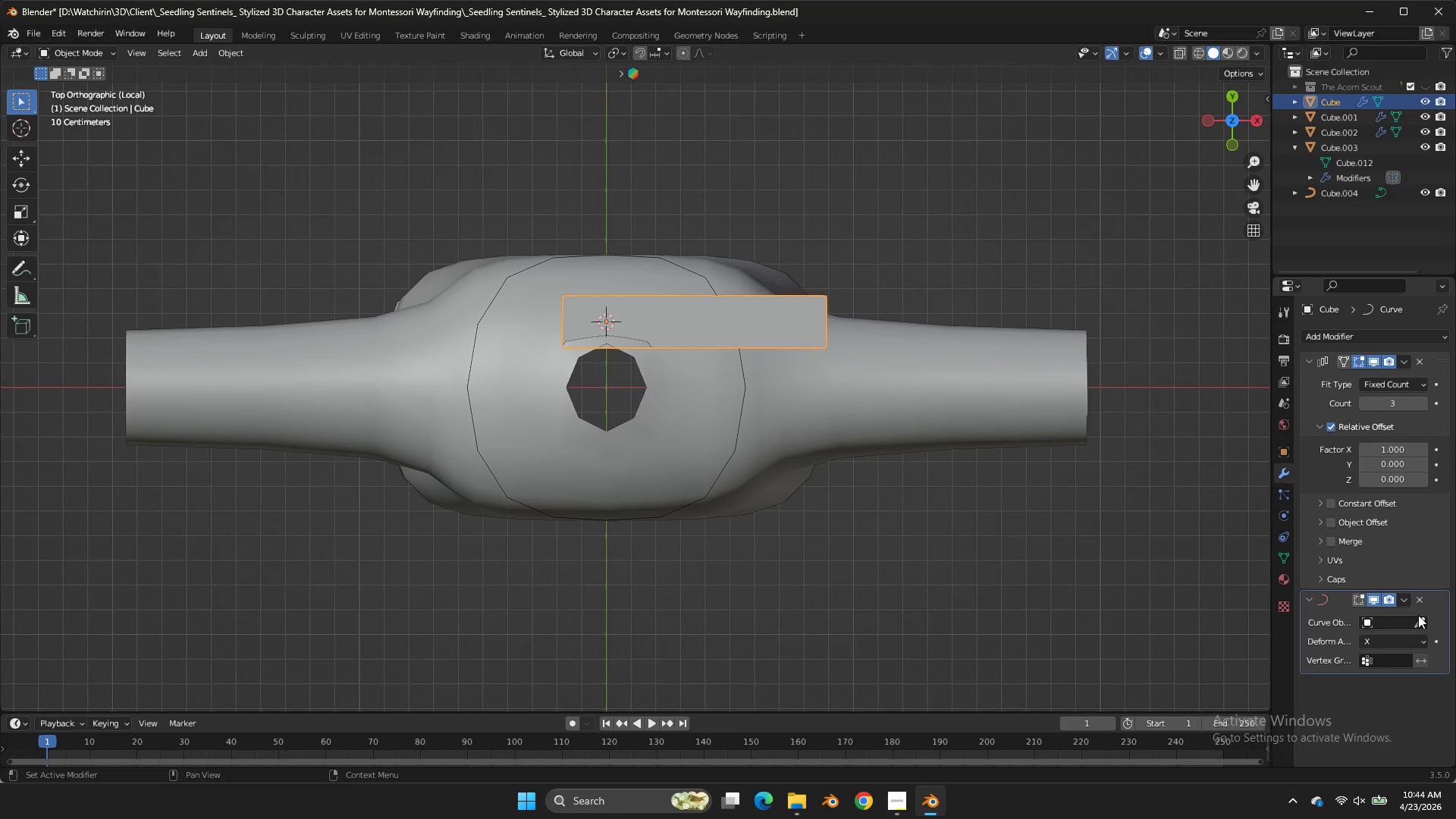 
left_click([1422, 619])
 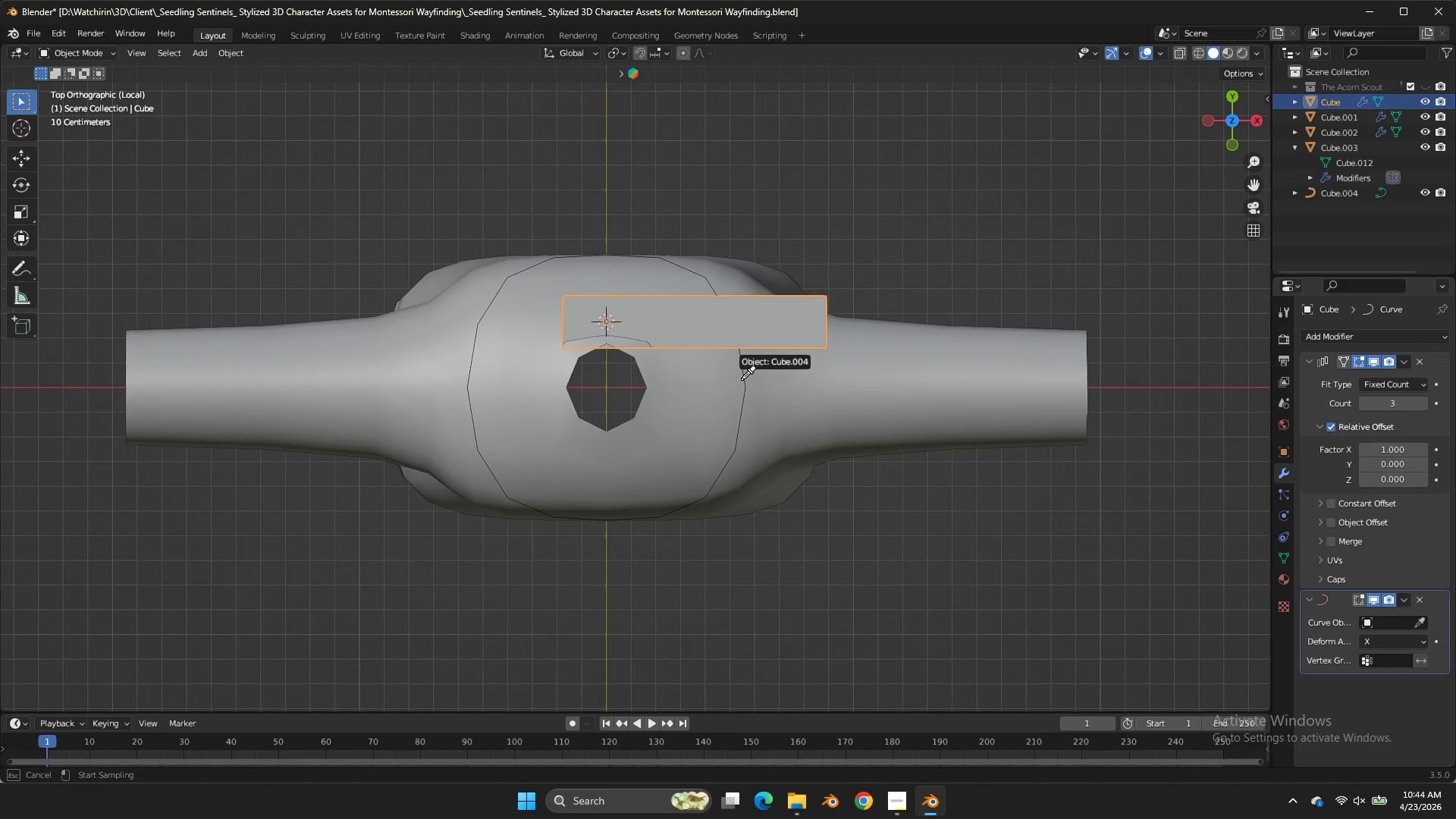 
double_click([743, 380])
 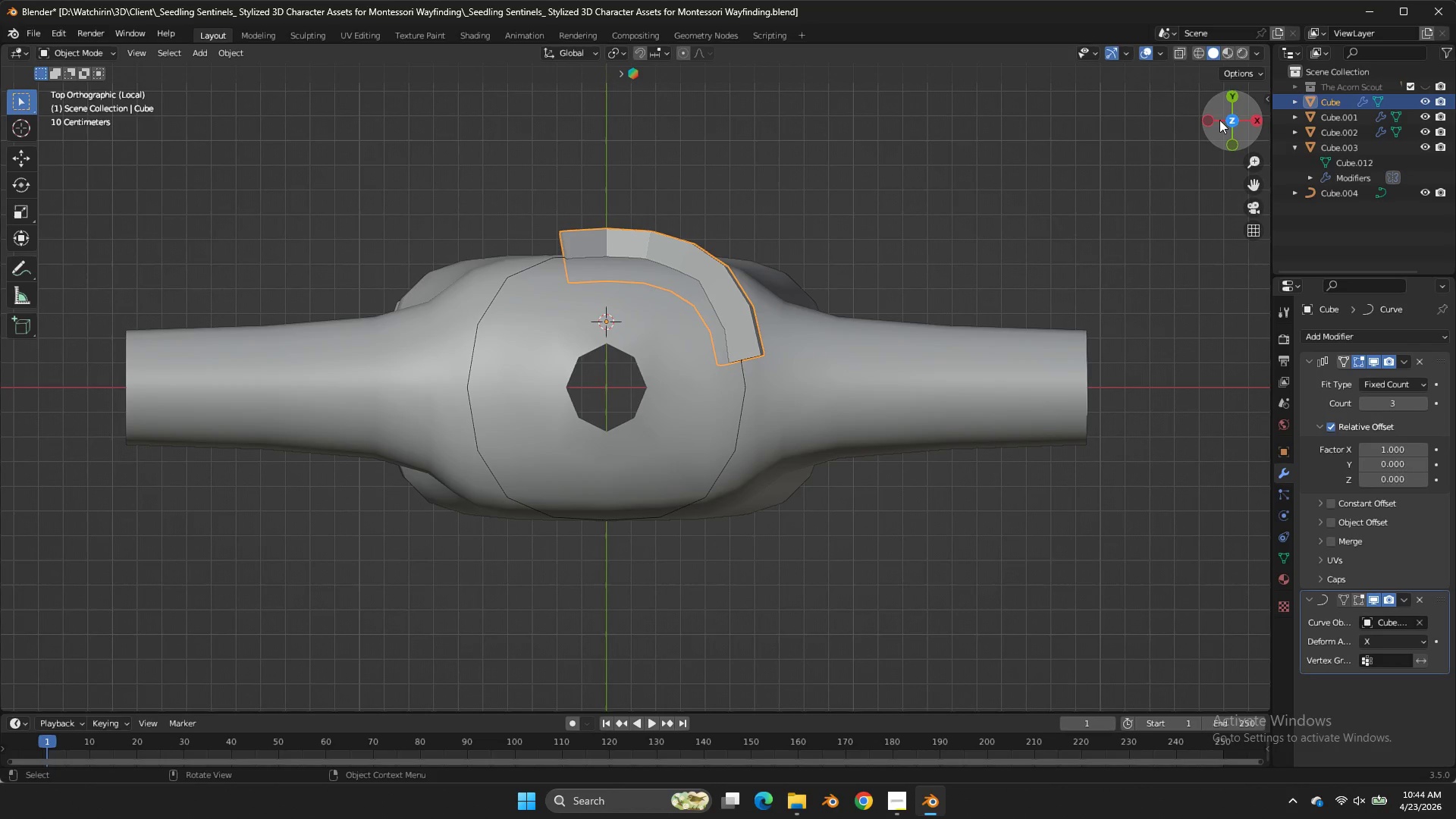 
left_click([1241, 103])
 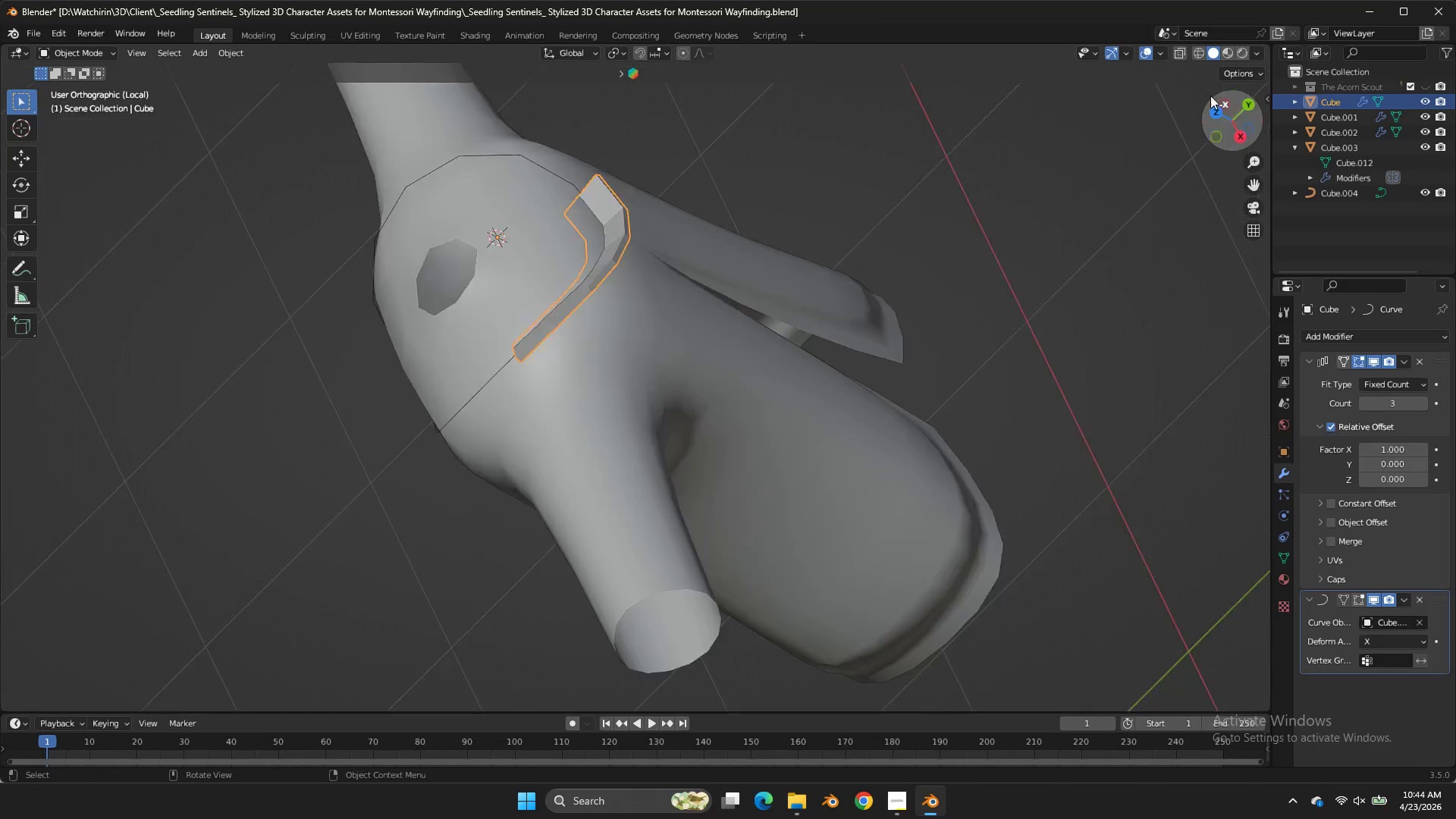 
left_click_drag(start_coordinate=[1239, 103], to_coordinate=[1162, 65])
 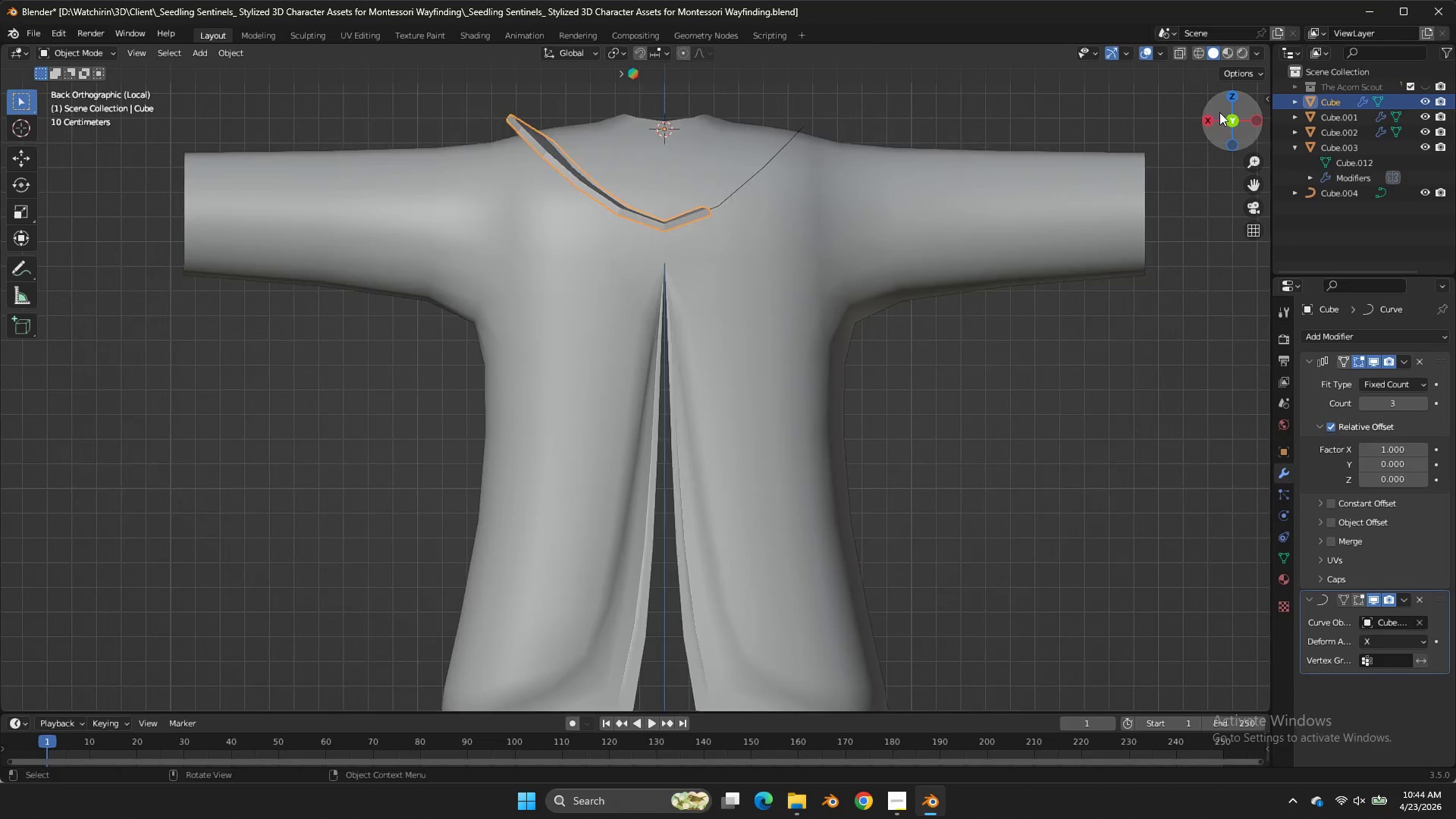 
left_click_drag(start_coordinate=[1218, 111], to_coordinate=[1224, 115])
 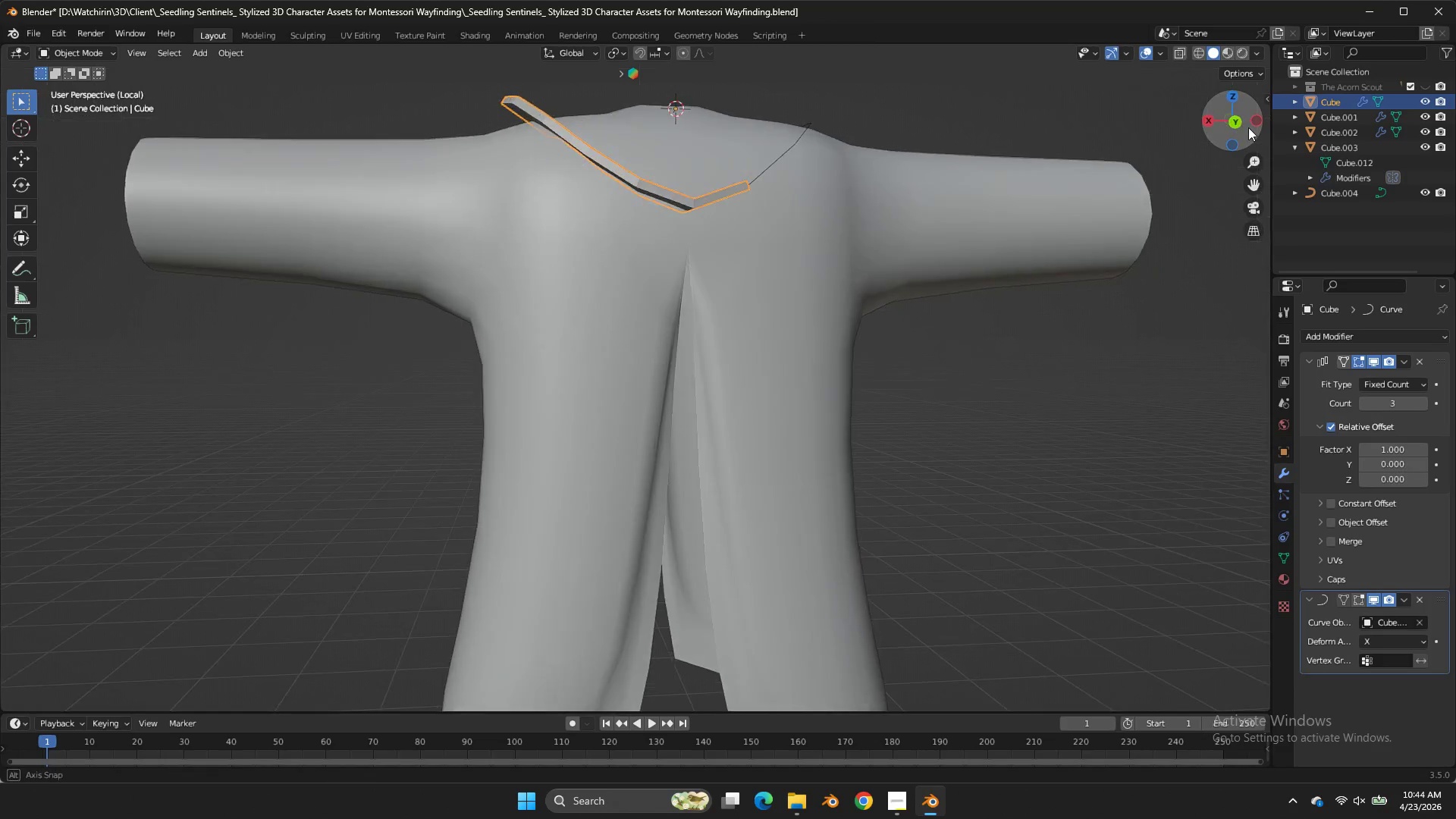 
left_click_drag(start_coordinate=[1228, 117], to_coordinate=[39, 166])
 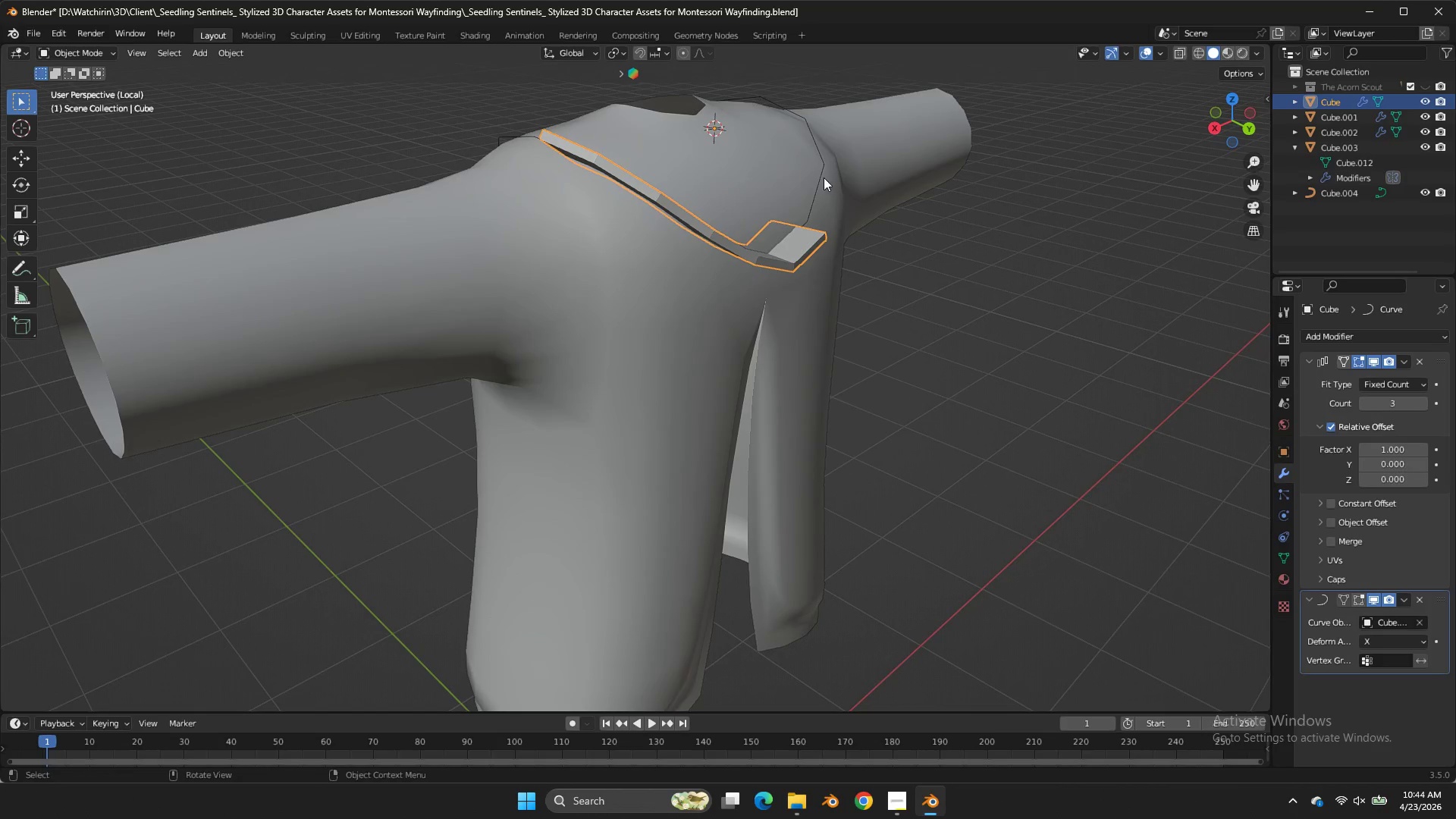 
double_click([820, 174])
 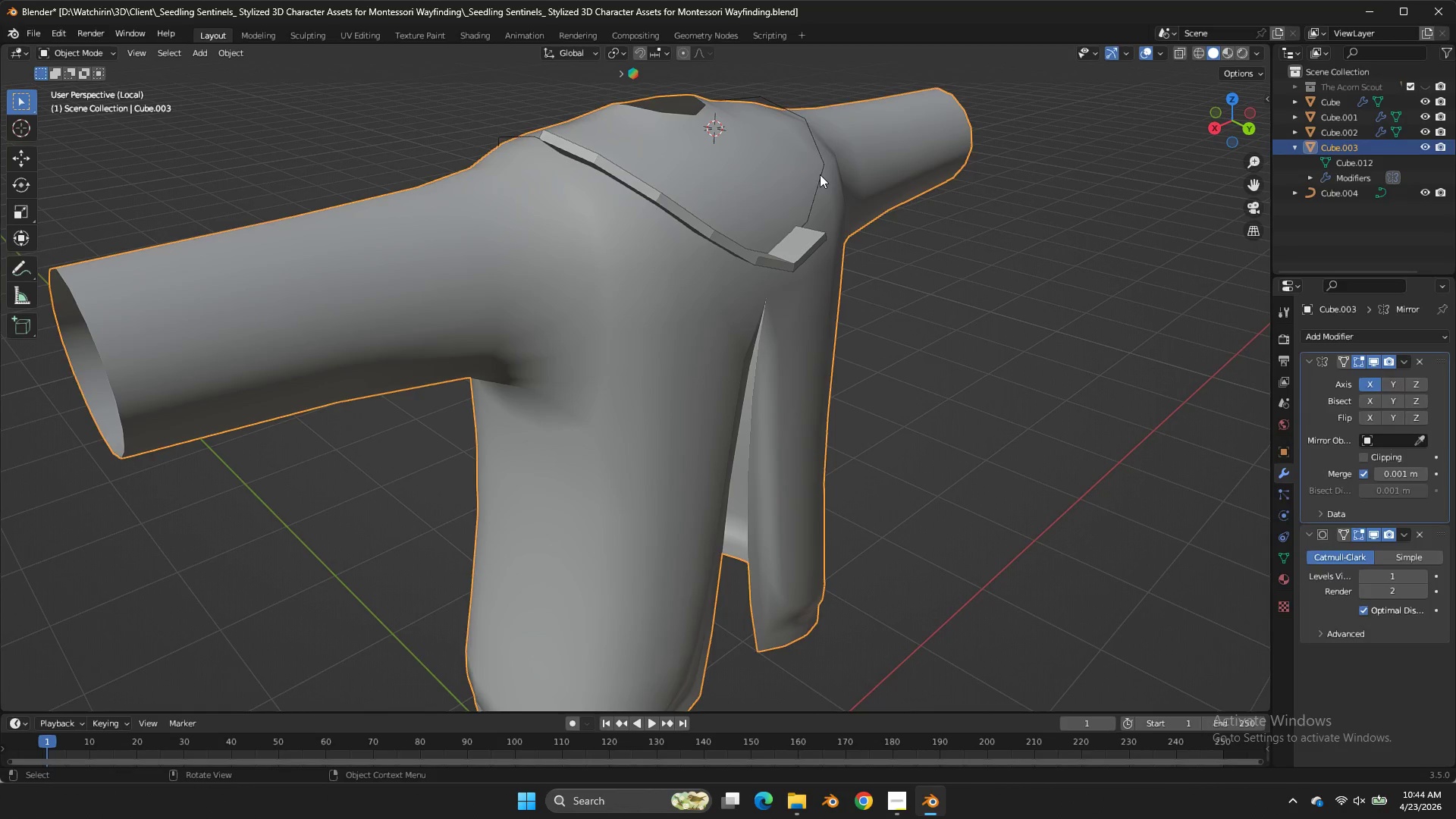 
triple_click([820, 174])
 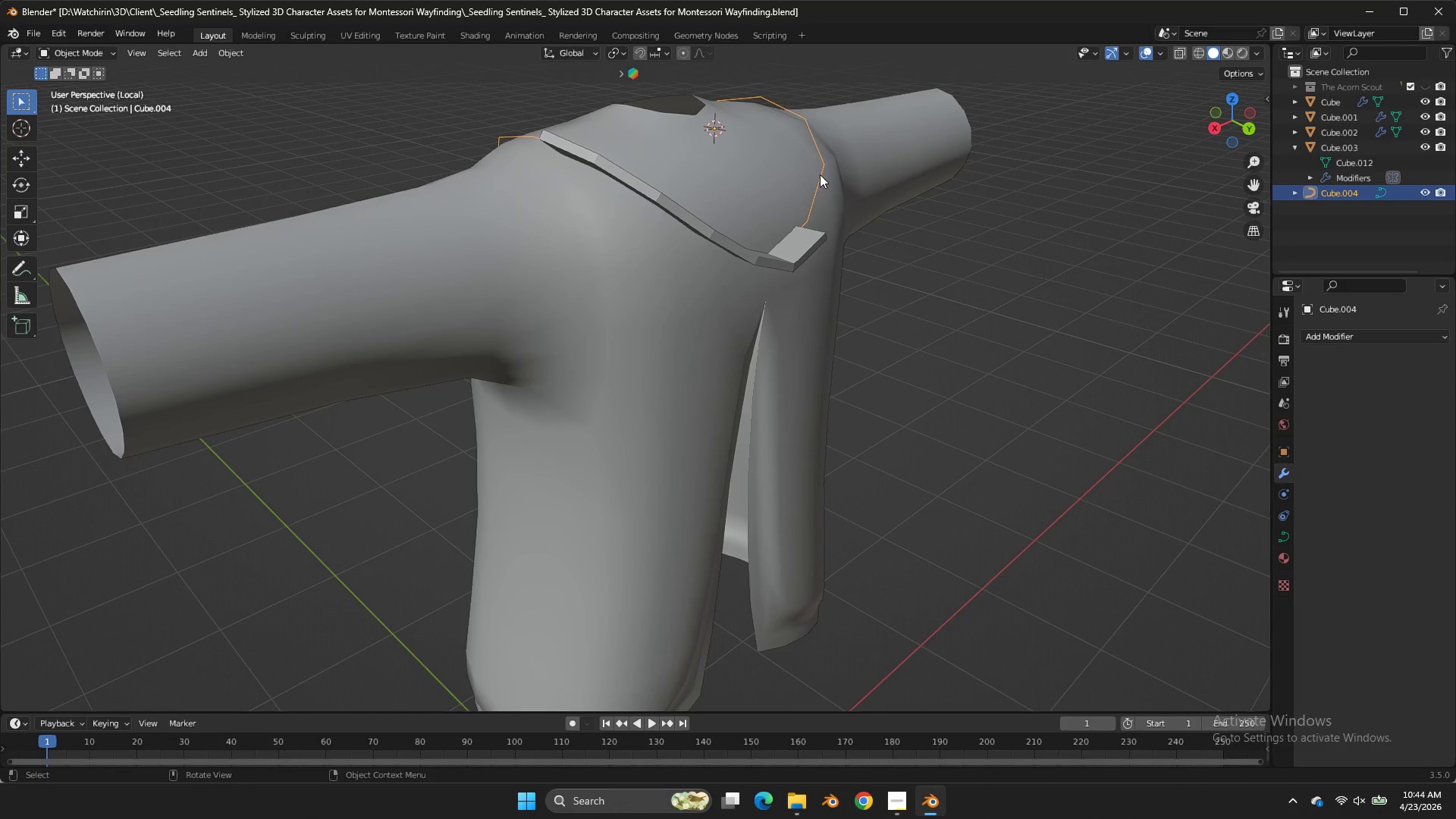 
key(Tab)
 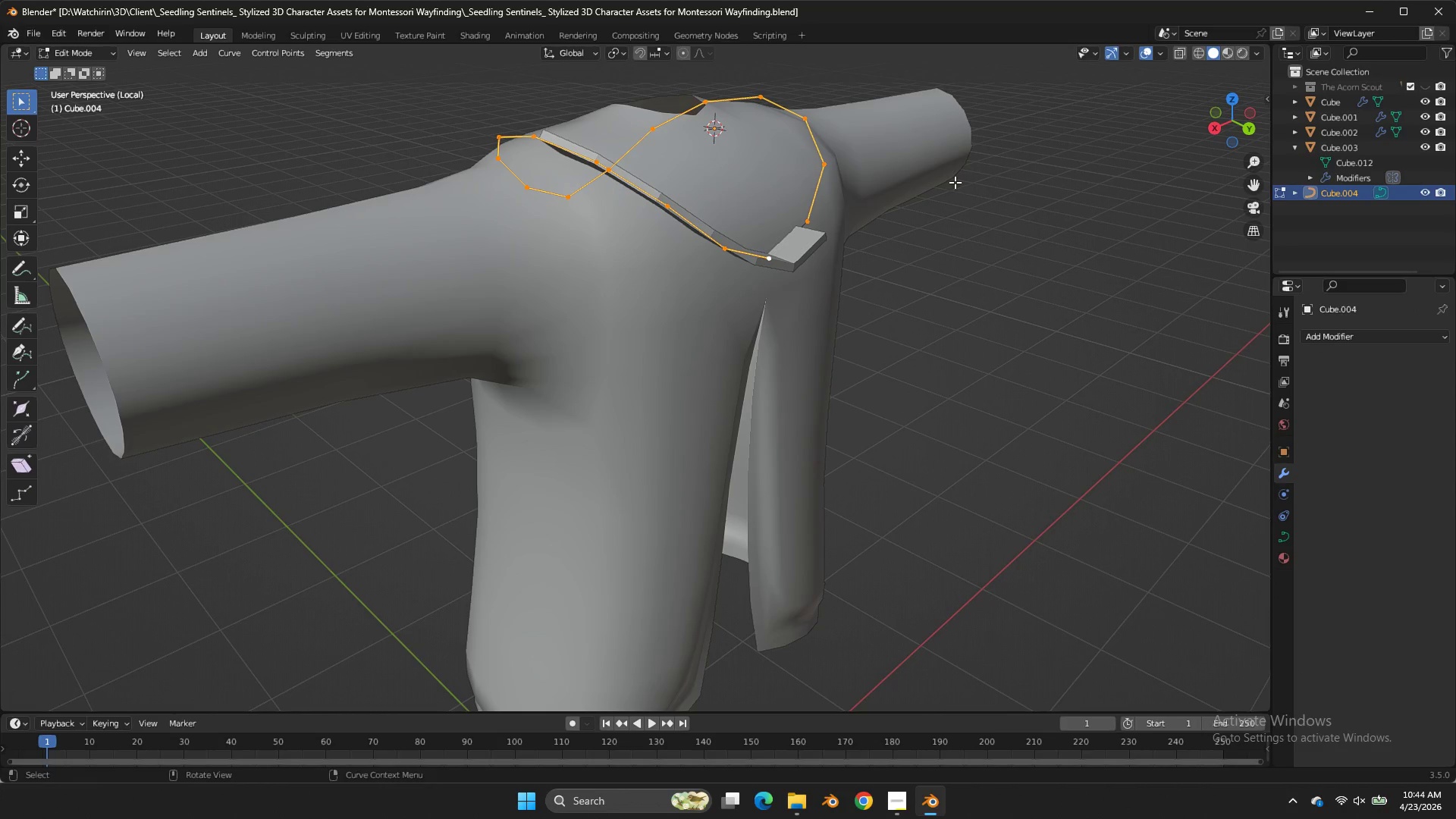 
key(Control+T)
 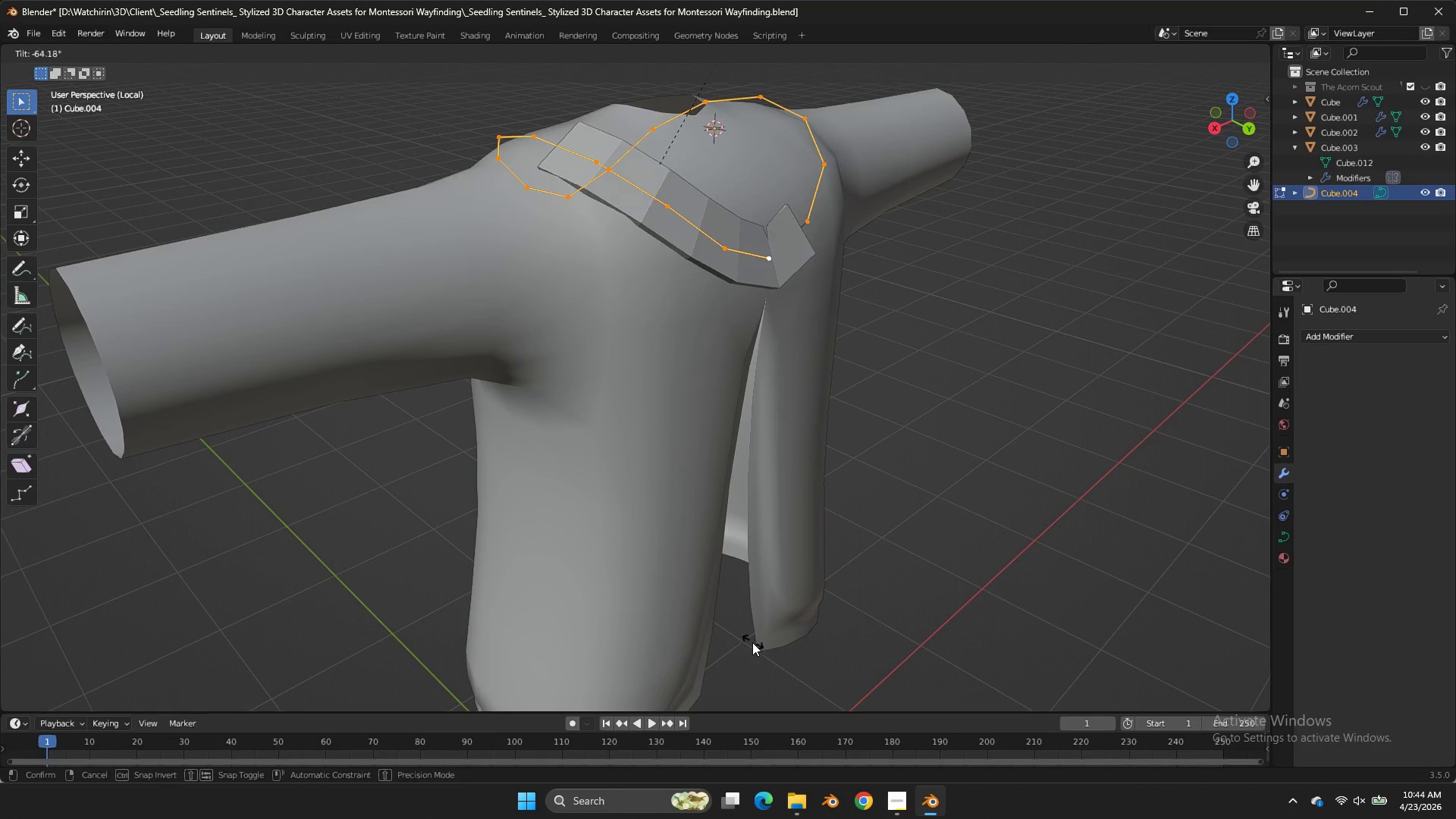 
double_click([749, 634])
 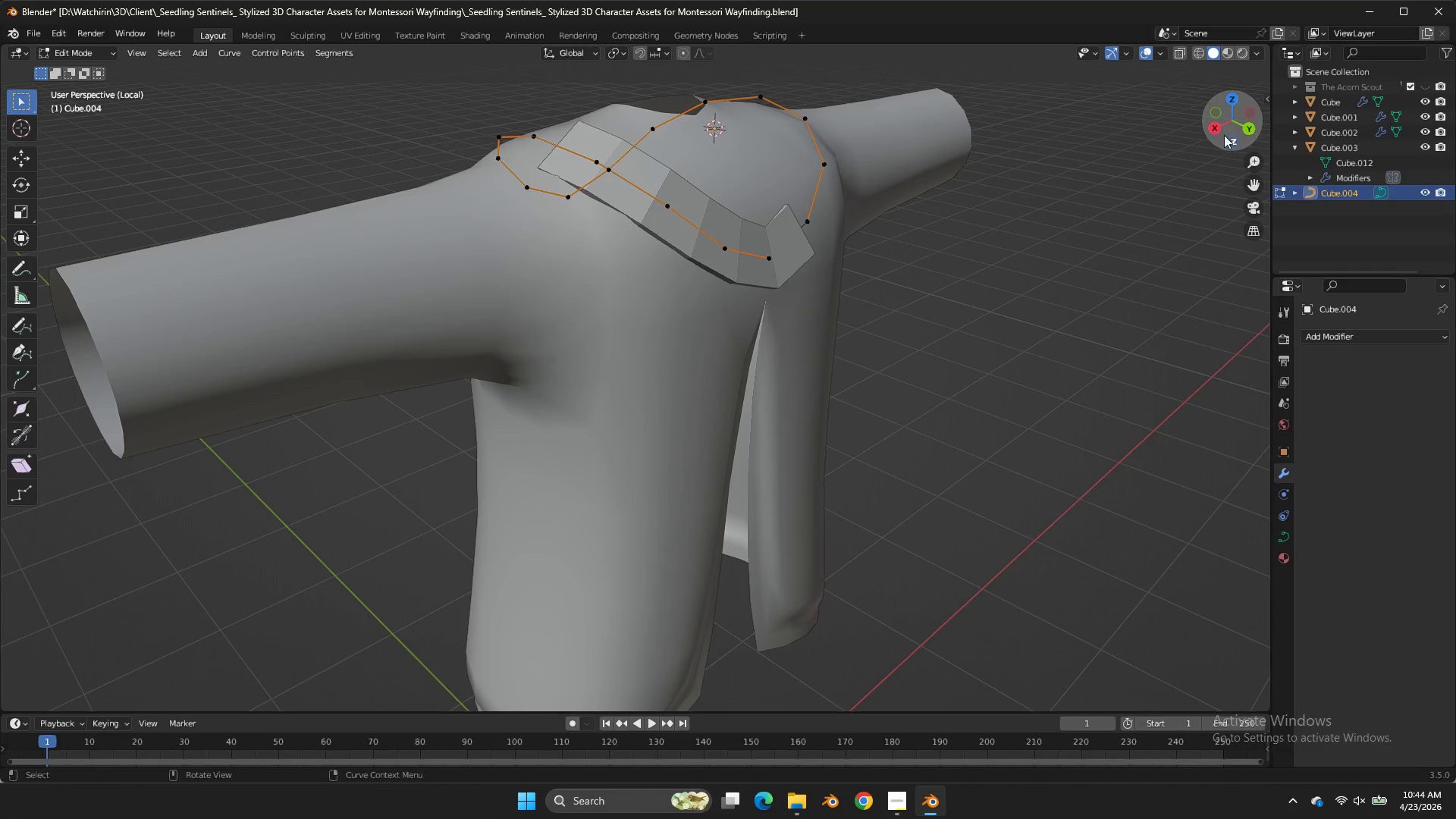 
left_click_drag(start_coordinate=[1231, 137], to_coordinate=[136, 168])
 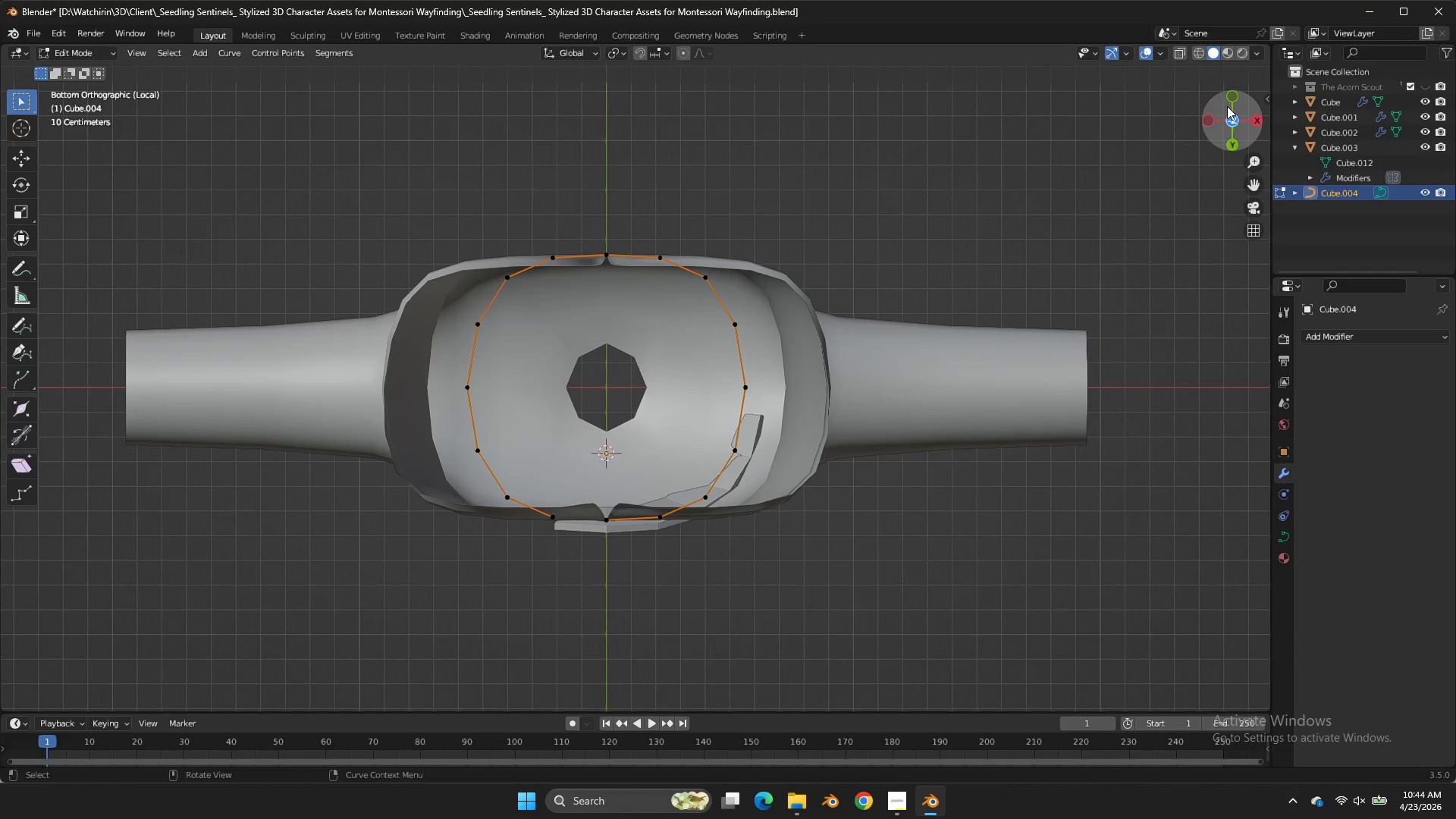 
left_click([1241, 141])
 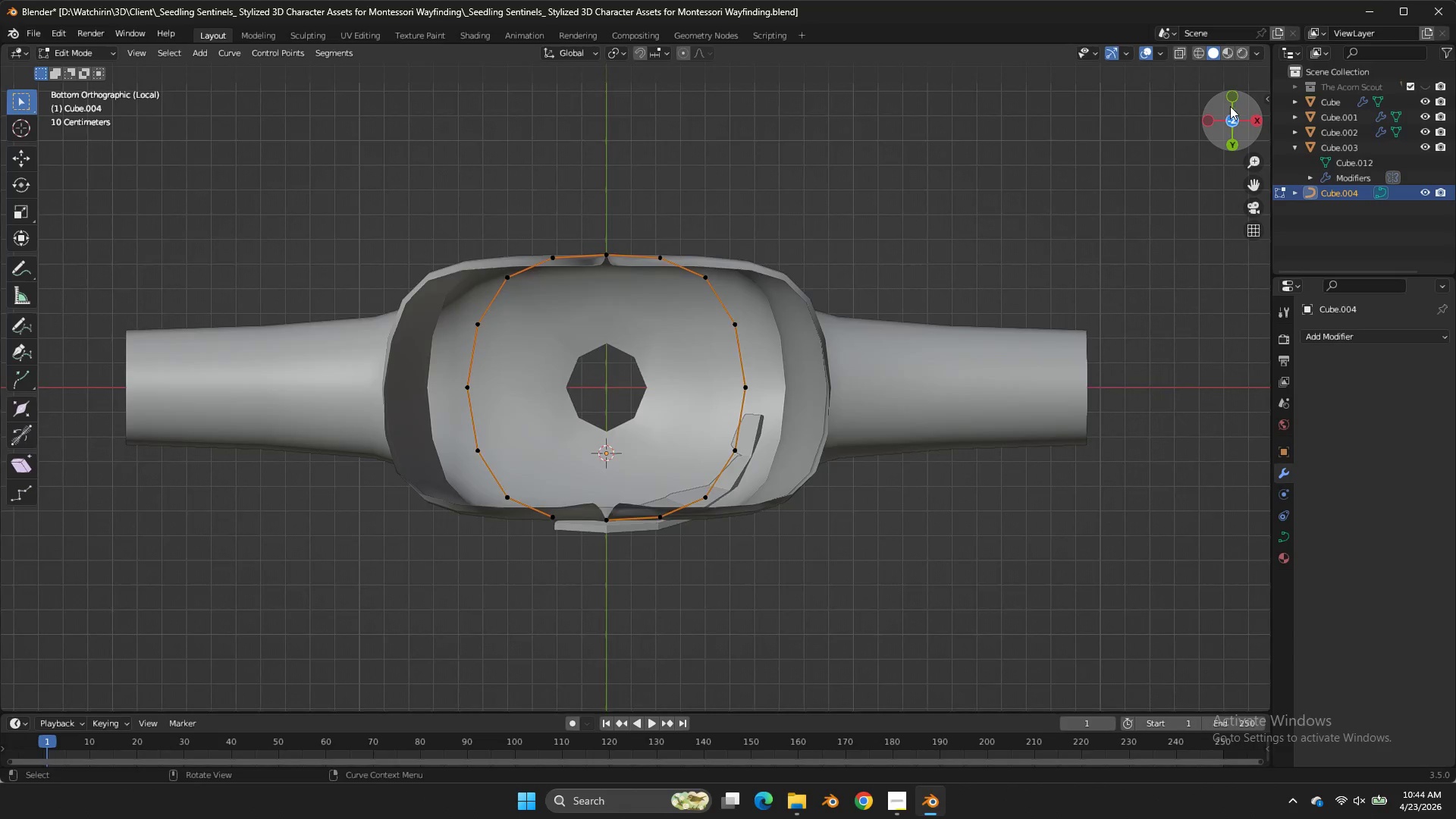 
left_click_drag(start_coordinate=[1232, 108], to_coordinate=[1232, 293])
 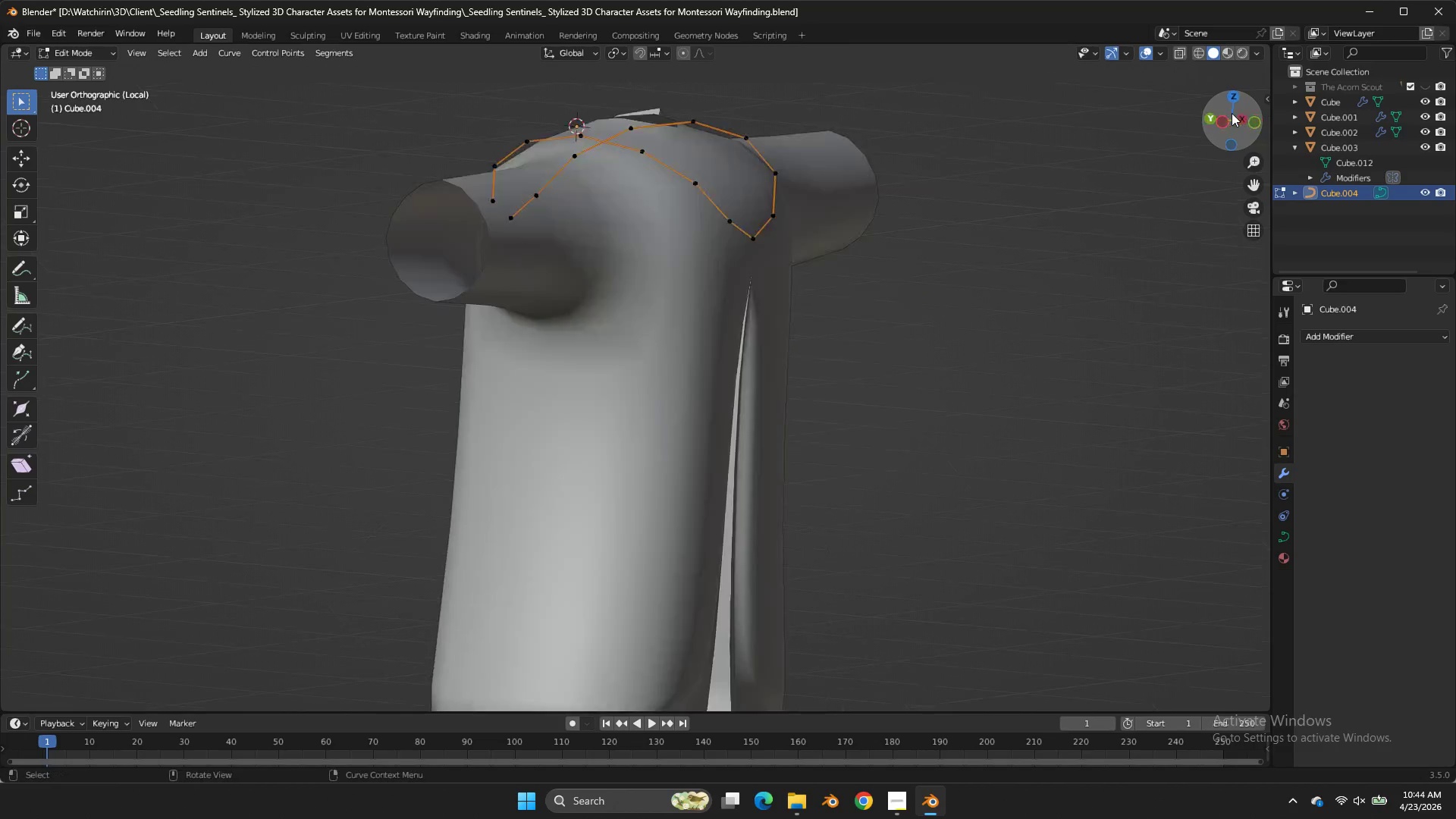 
left_click_drag(start_coordinate=[1232, 293], to_coordinate=[1232, 112])
 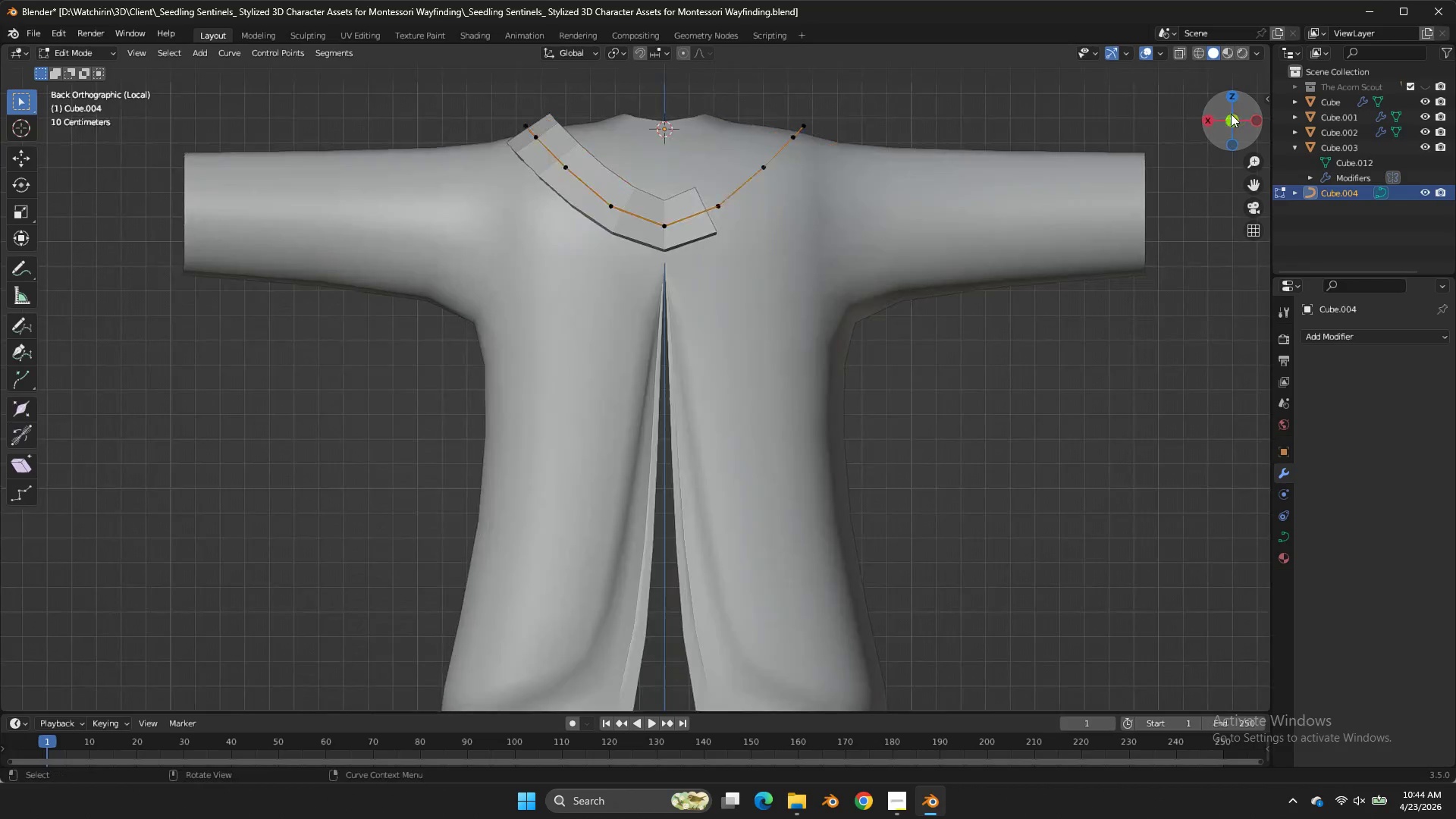 
key(Tab)
 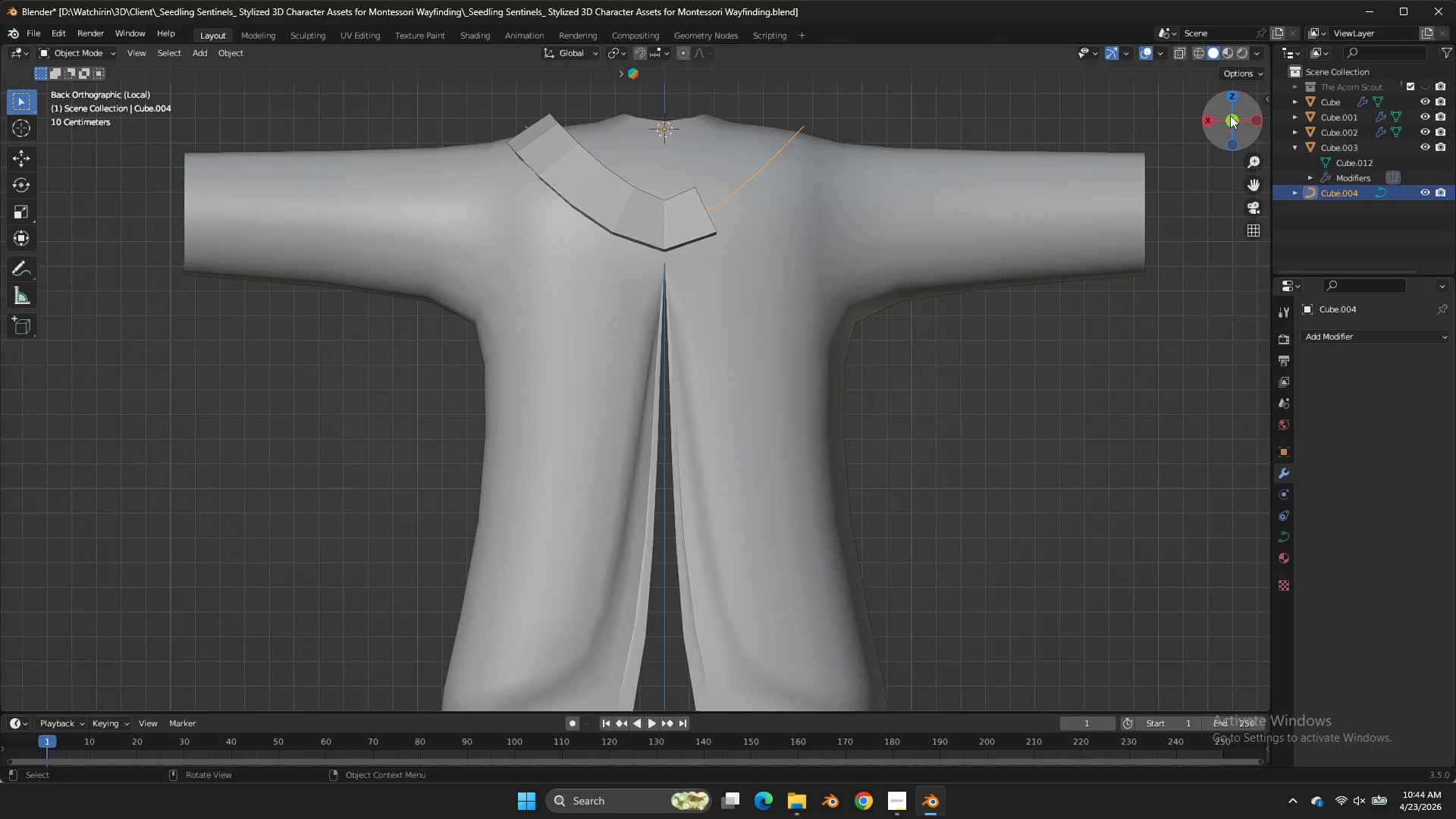 
left_click_drag(start_coordinate=[1229, 114], to_coordinate=[190, 247])
 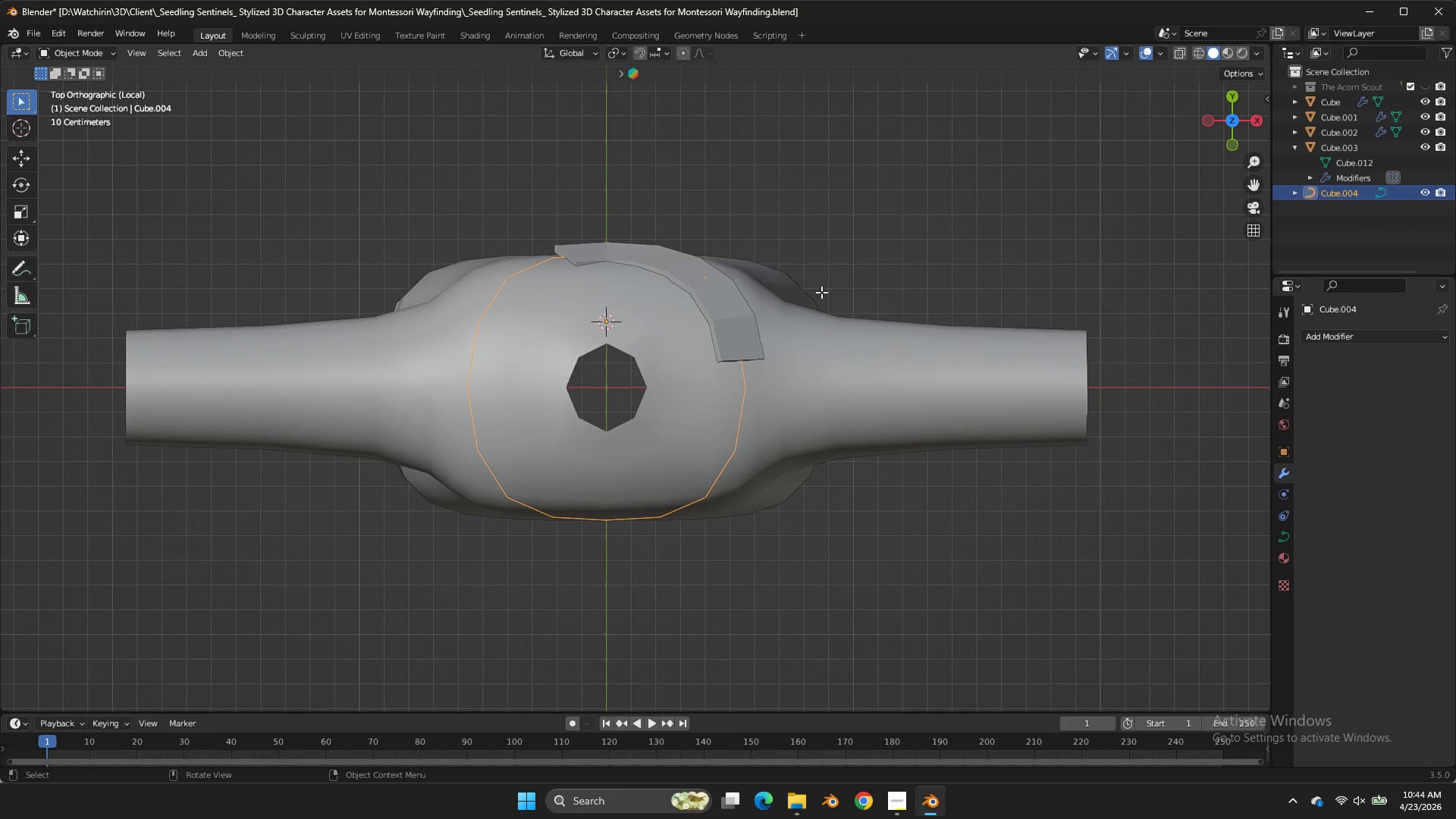 
double_click([1234, 115])
 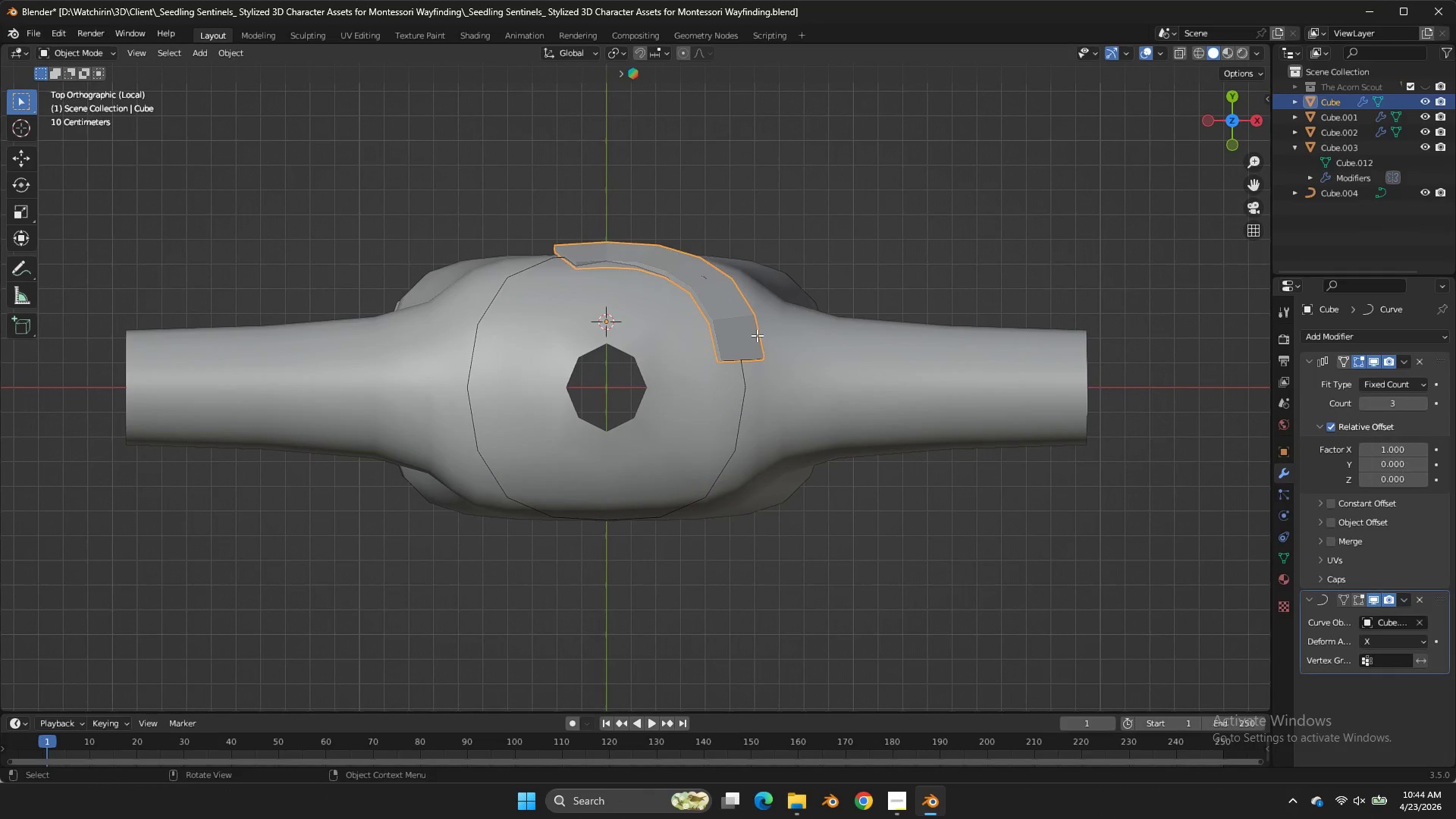 
key(Tab)
key(Tab)
type(GX)
 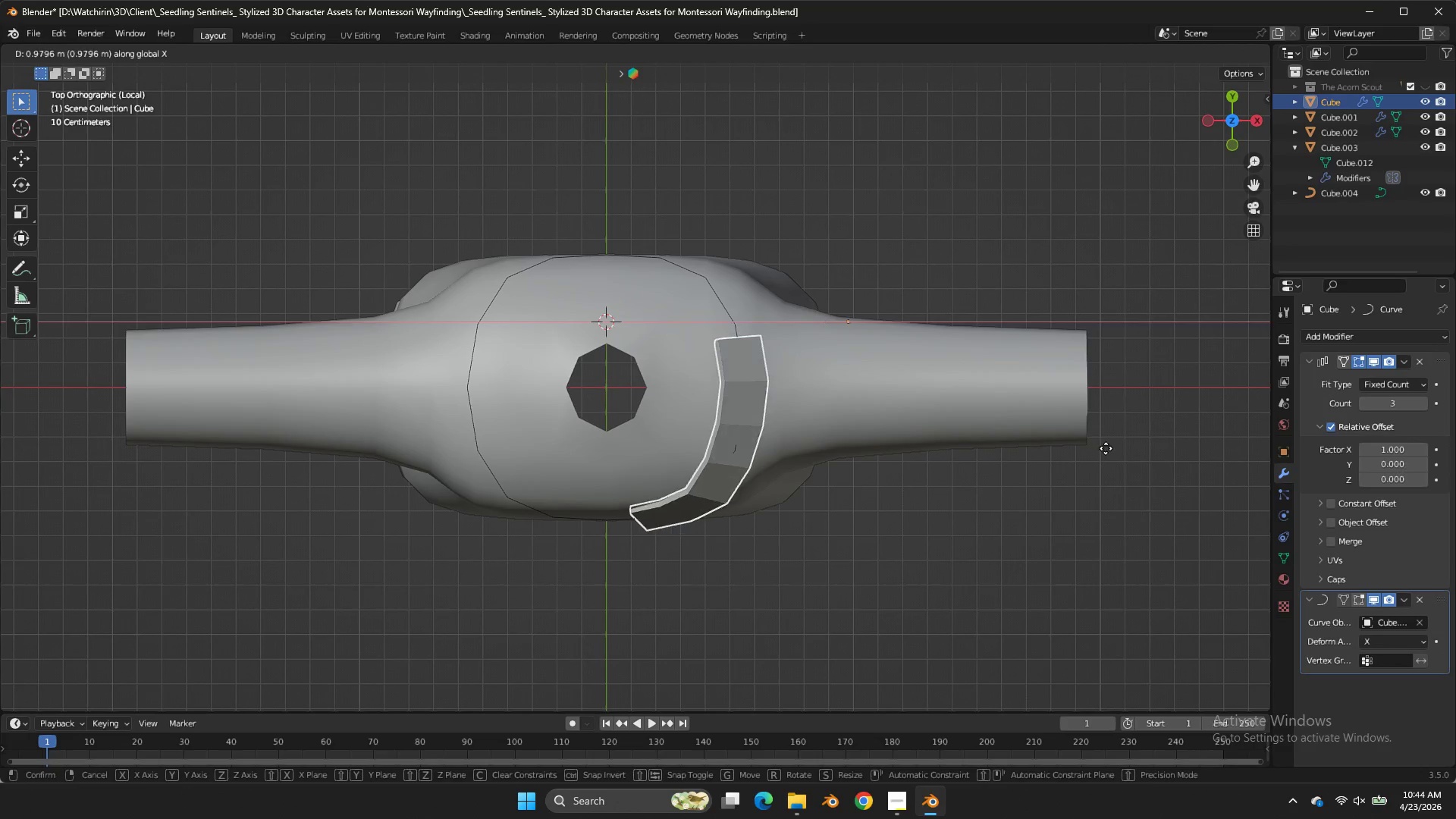 
left_click_drag(start_coordinate=[1112, 449], to_coordinate=[1113, 445])
 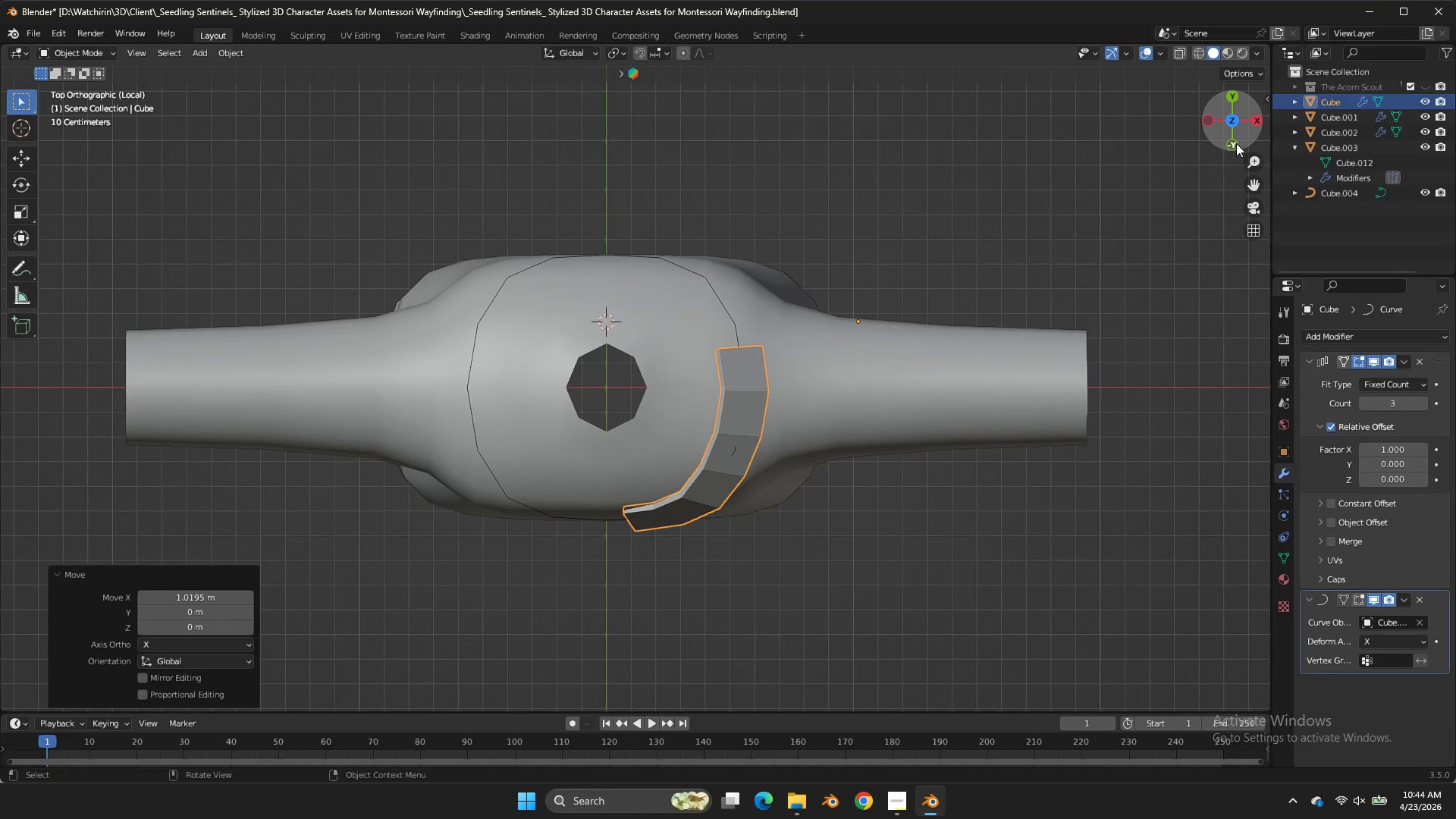 
double_click([1236, 143])
 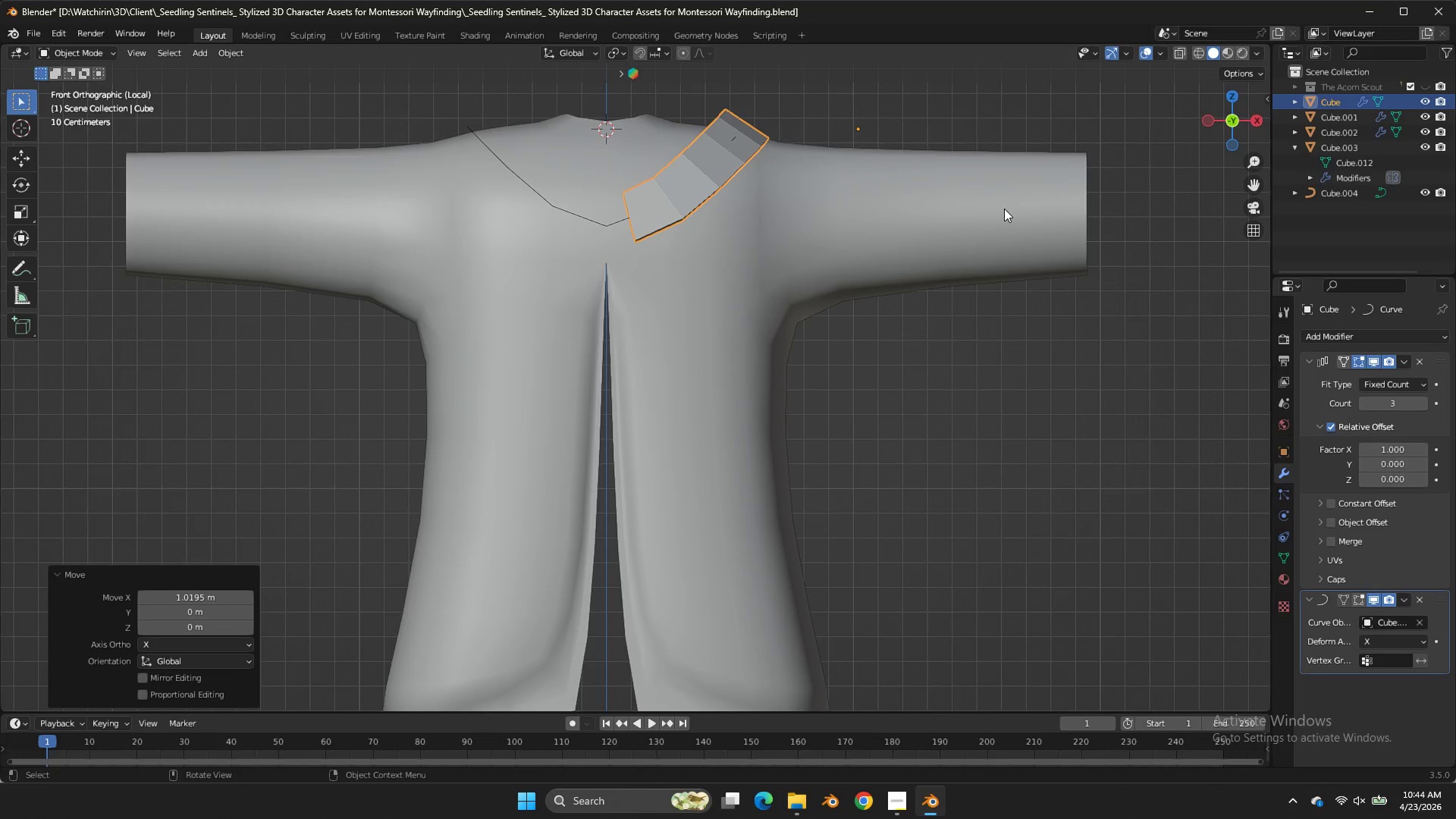 
type(GX)
 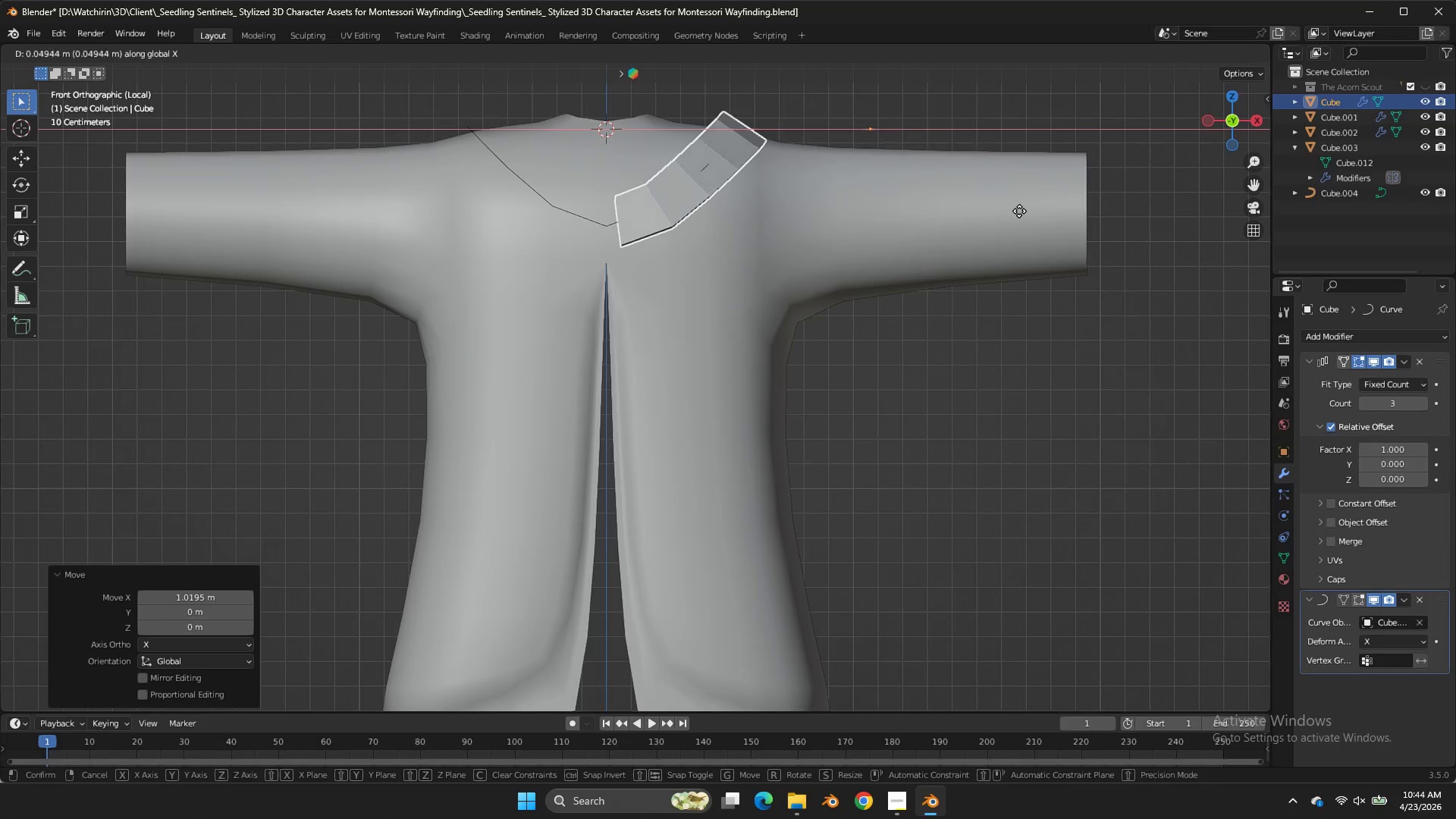 
hold_key(key=ShiftLeft, duration=1.67)
 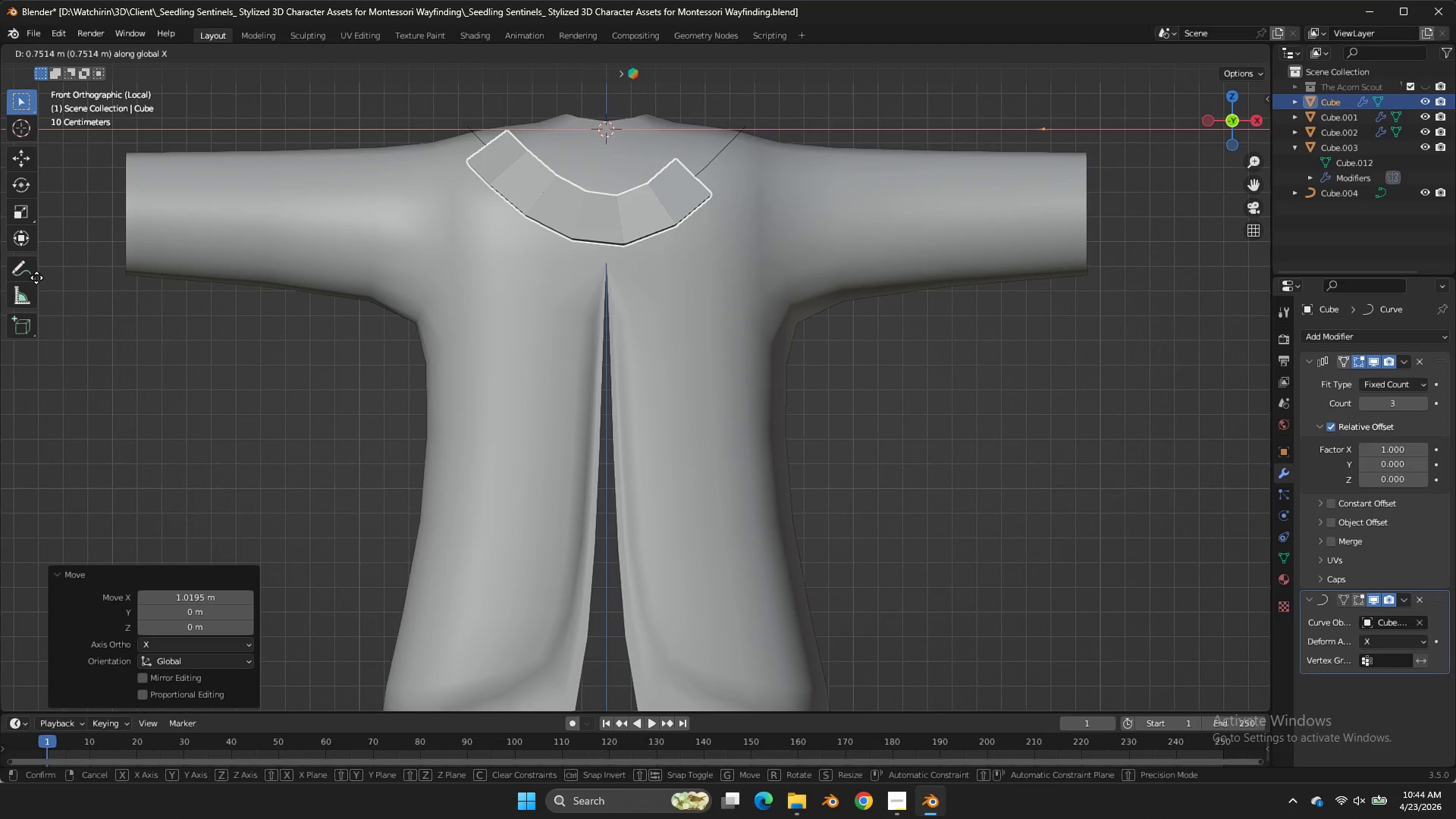 
right_click([36, 278])
 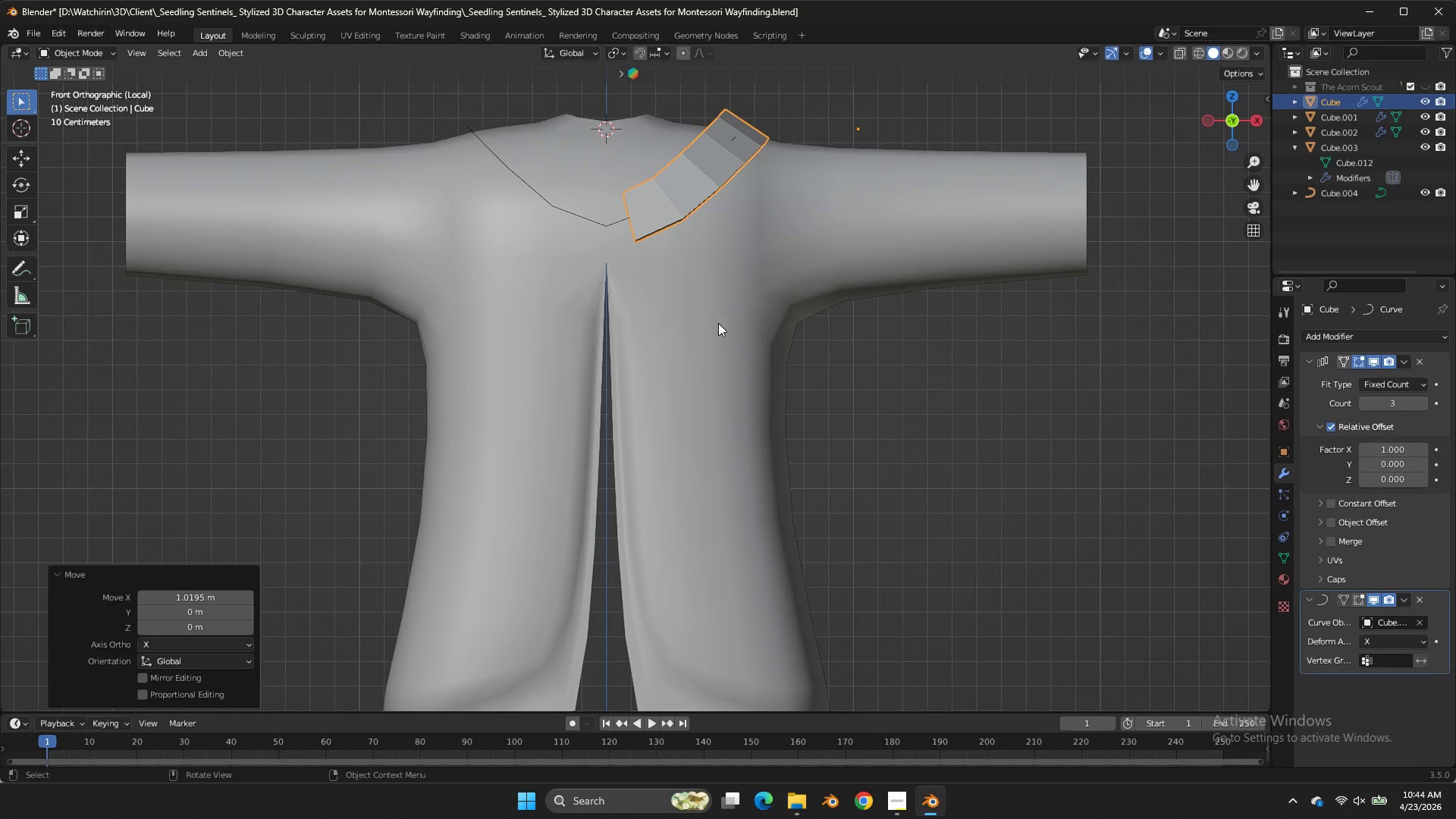 
type(GX)
 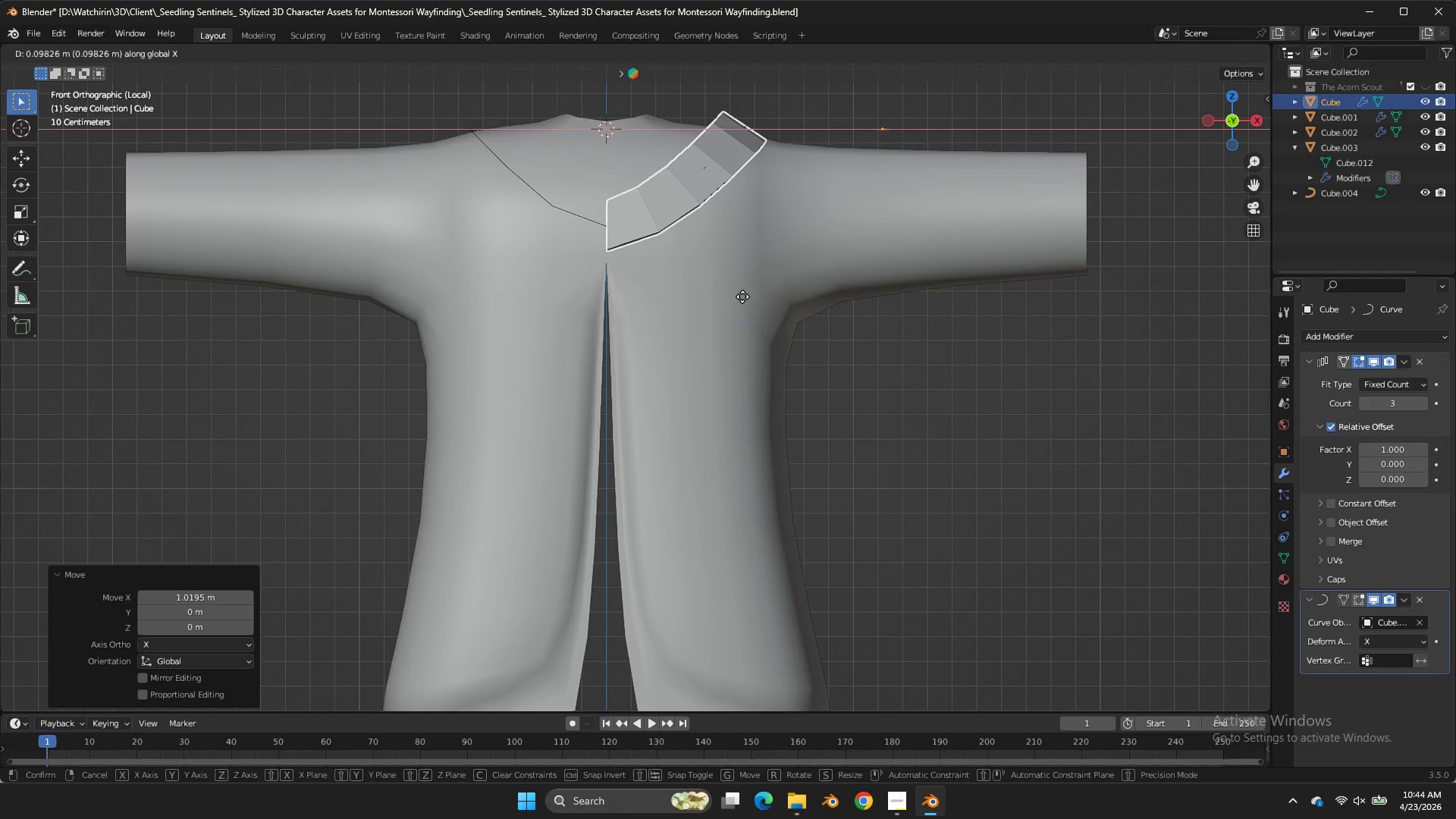 
left_click([742, 297])
 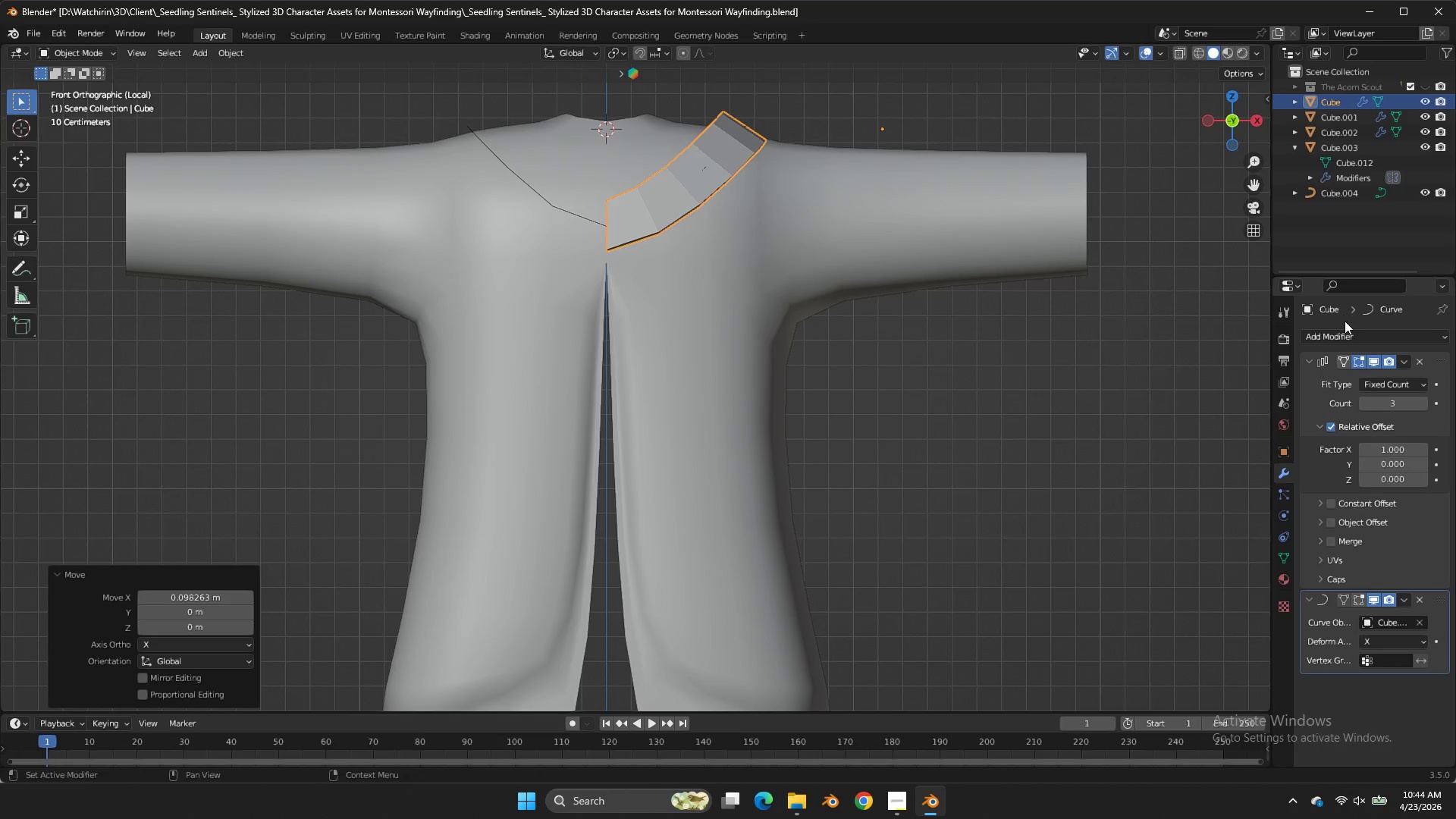 
left_click_drag(start_coordinate=[1345, 333], to_coordinate=[1206, 620])
 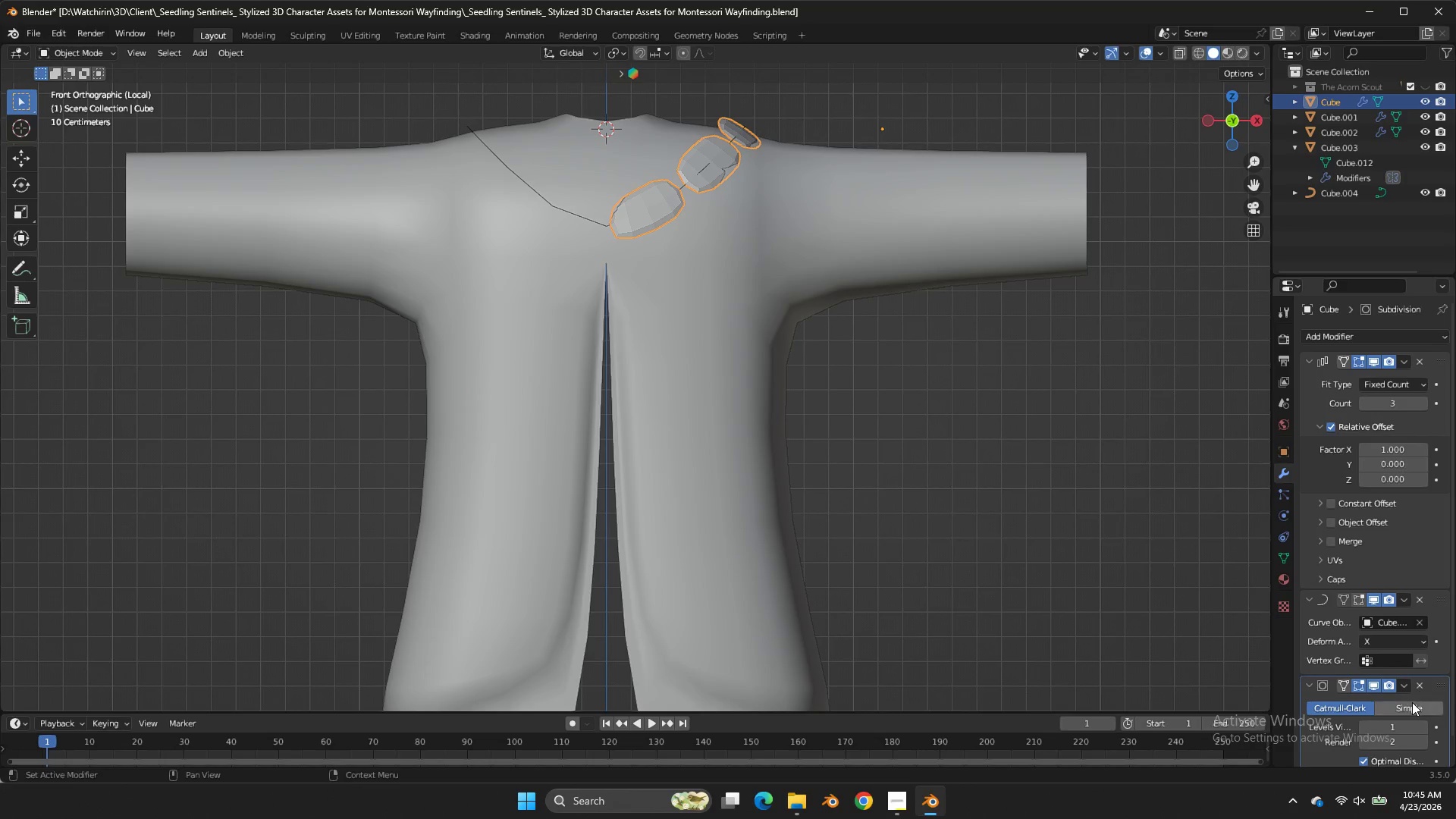 
left_click([1405, 689])
 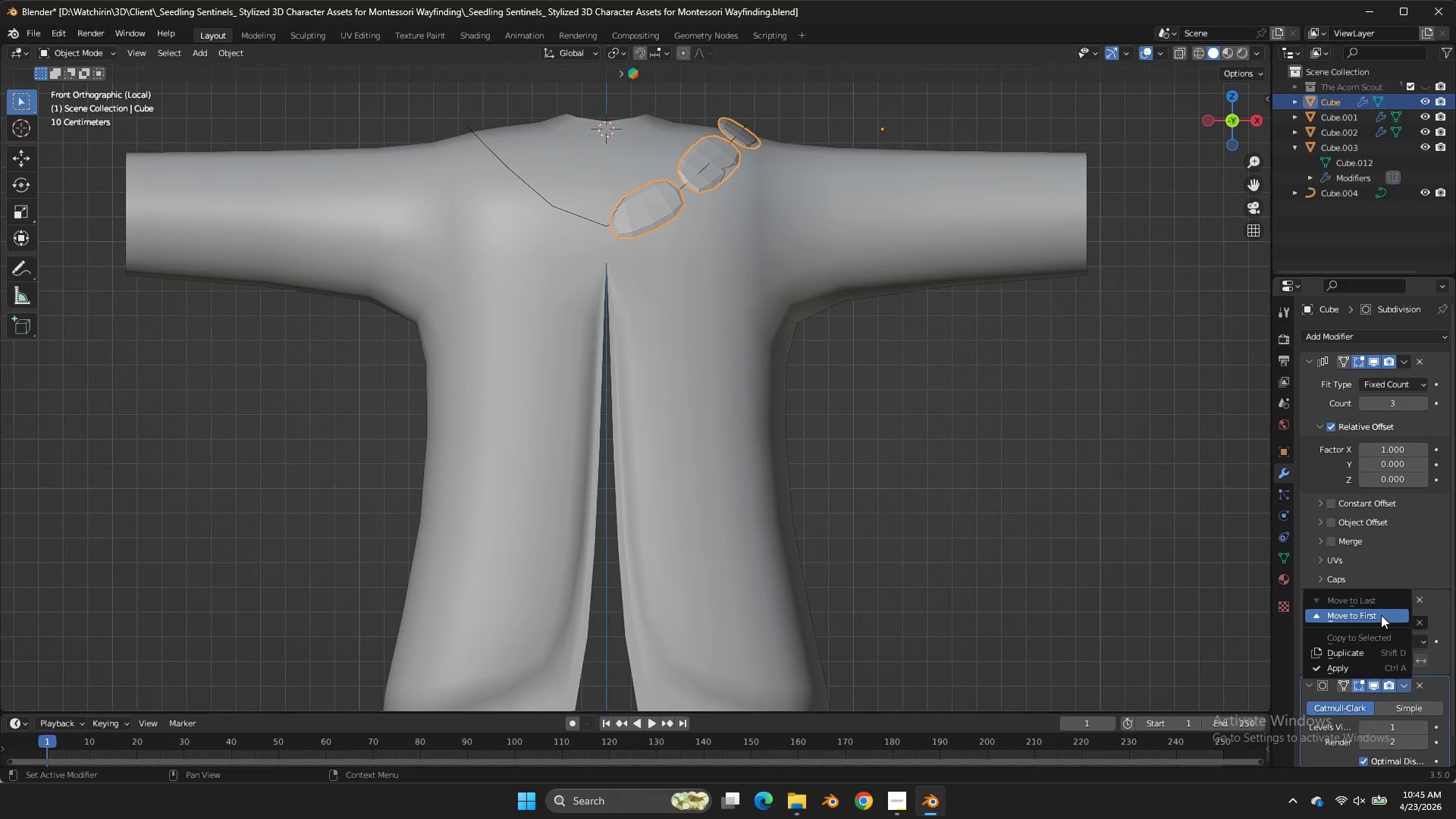 
double_click([1381, 615])
 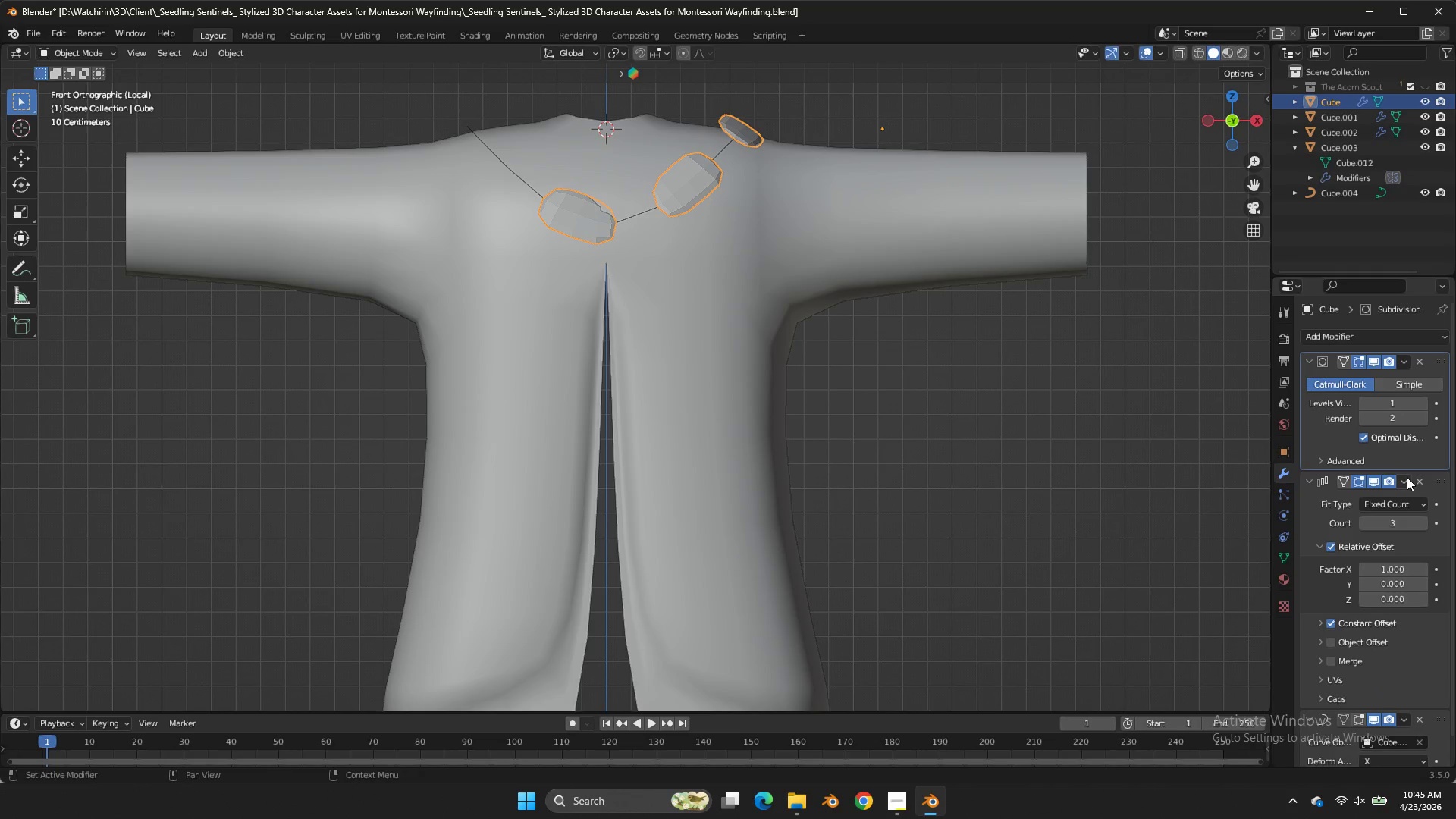 
left_click_drag(start_coordinate=[1403, 484], to_coordinate=[1382, 560])
 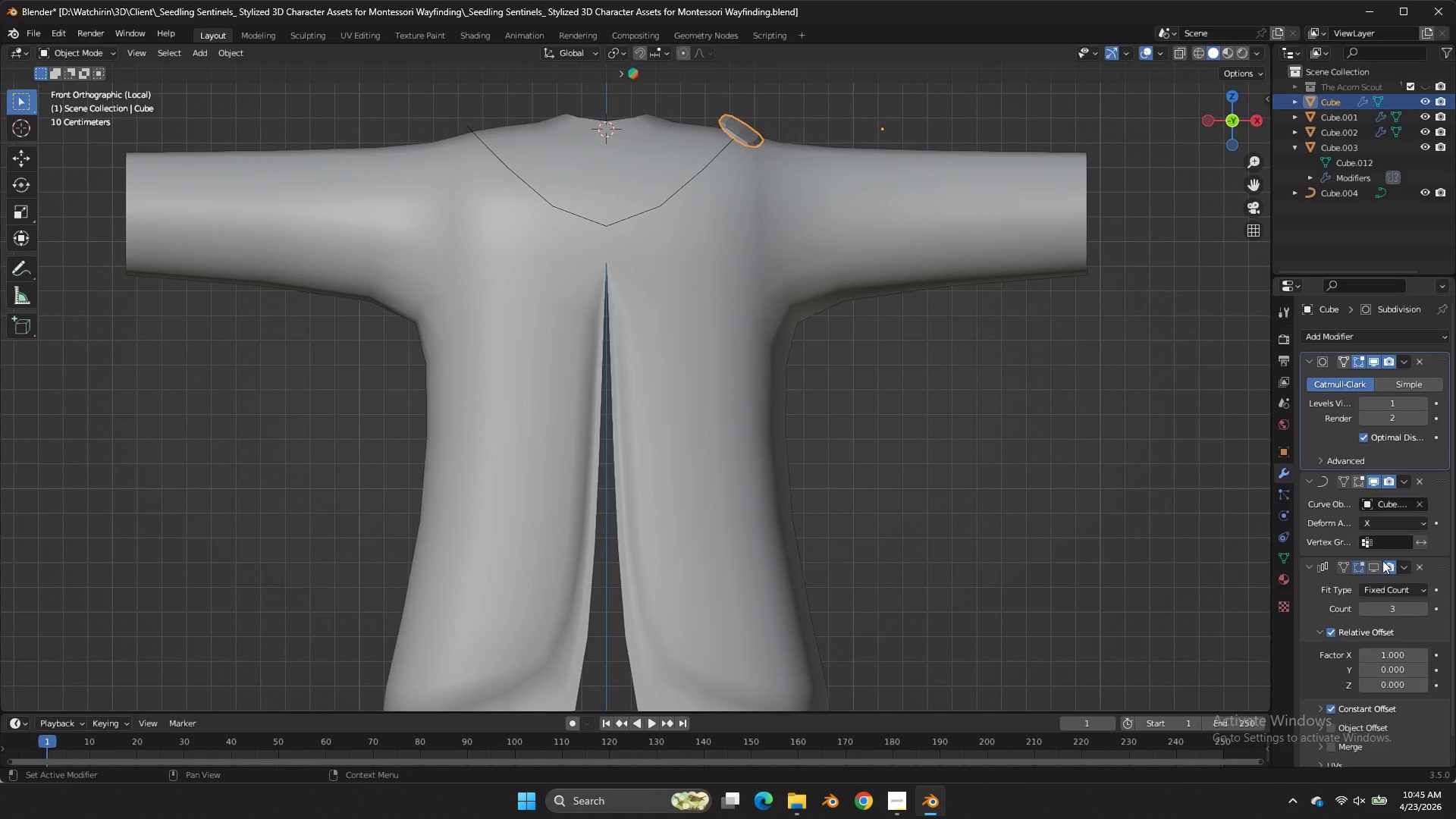 
left_click([1382, 560])
 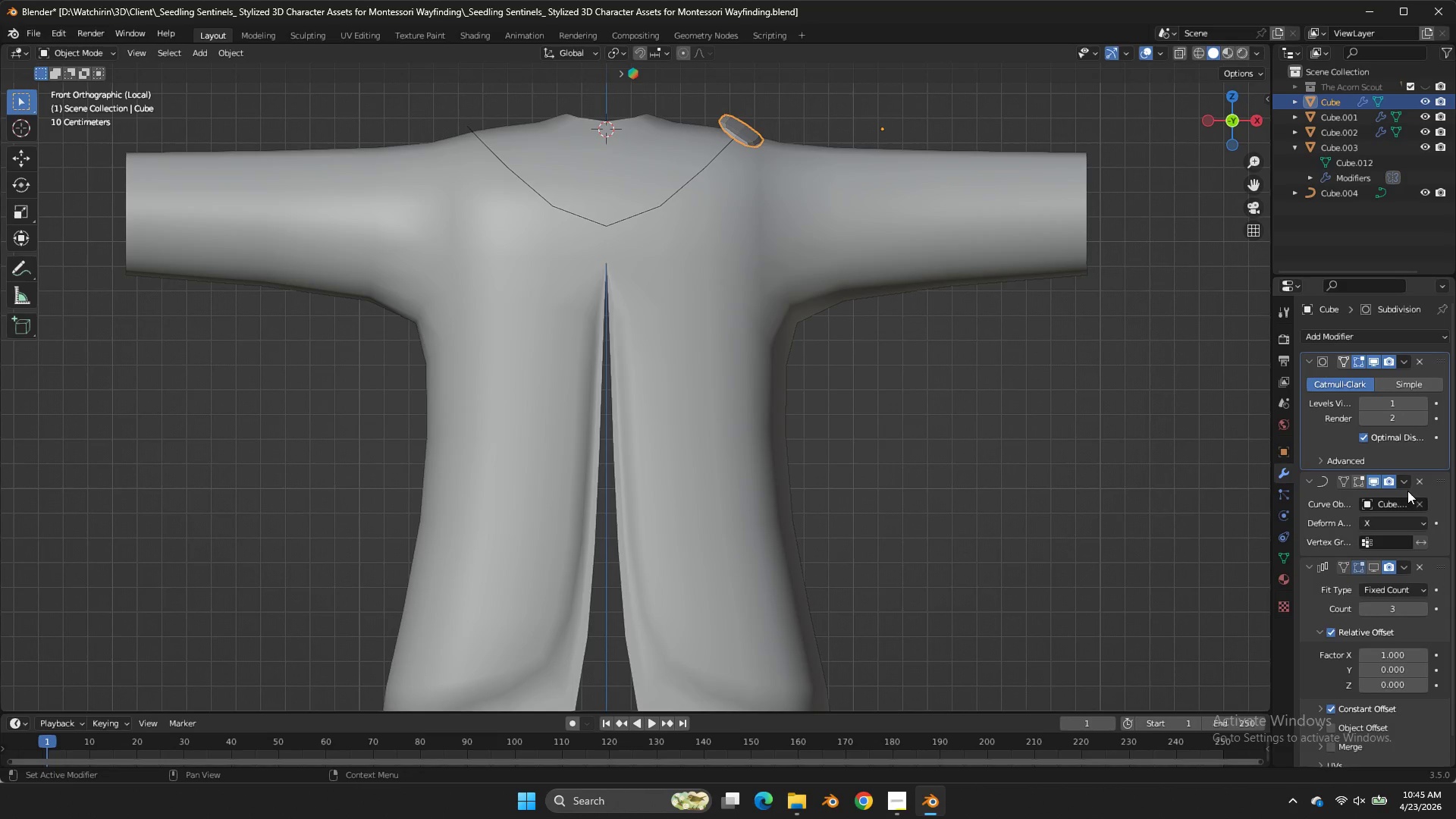 
key(Control+Z)
 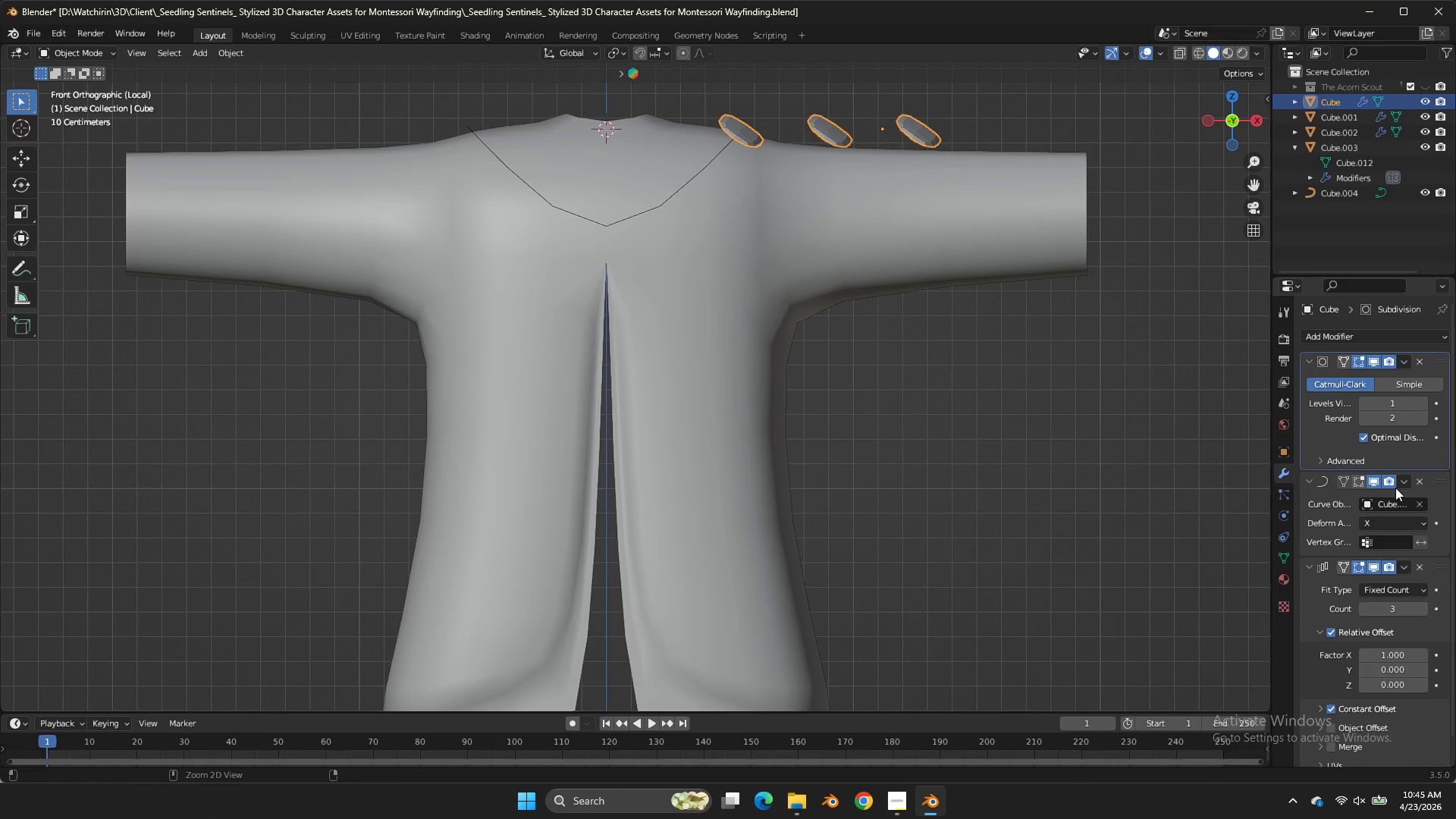 
key(Control+Z)
 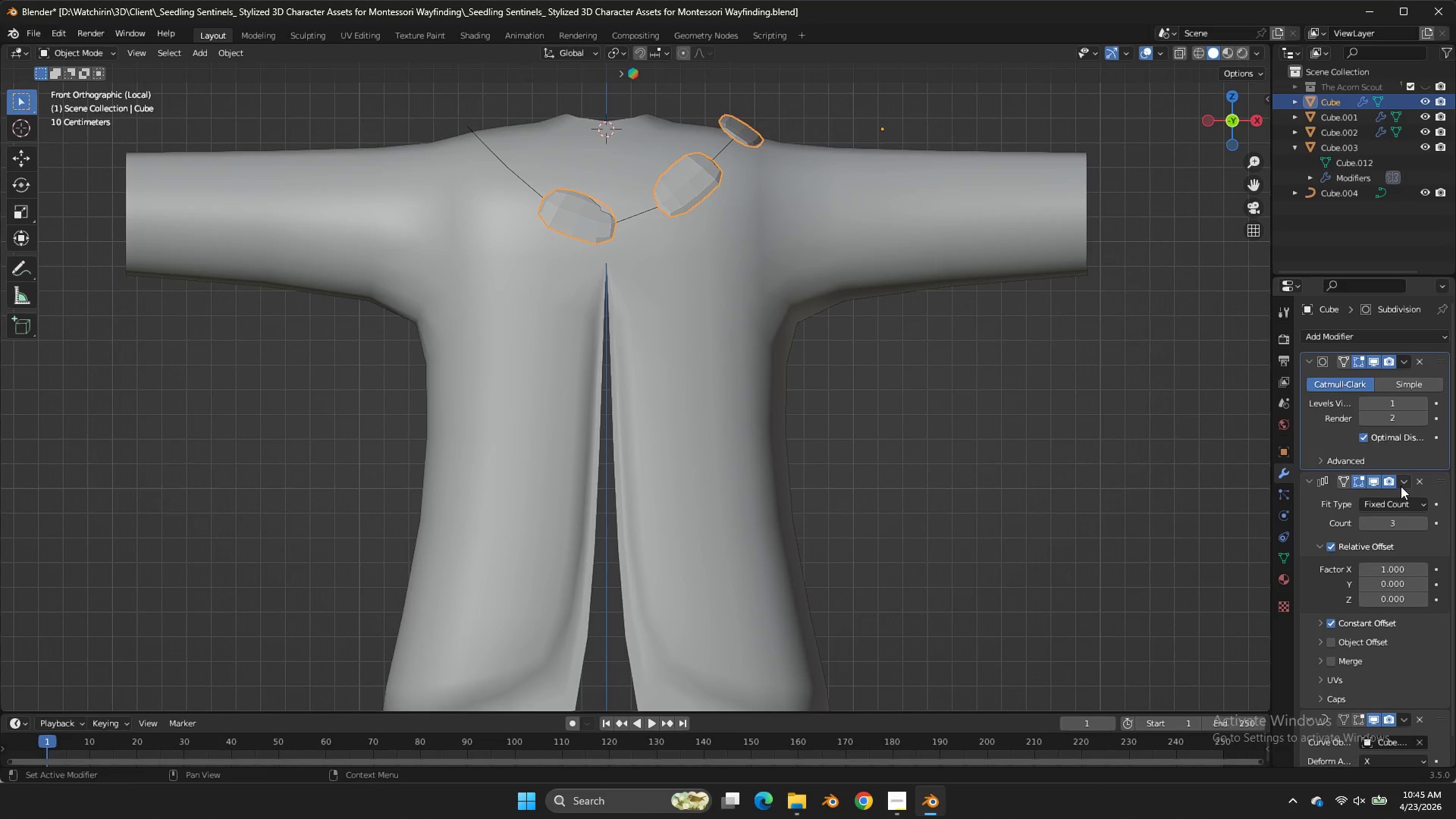 
triple_click([1401, 486])
 